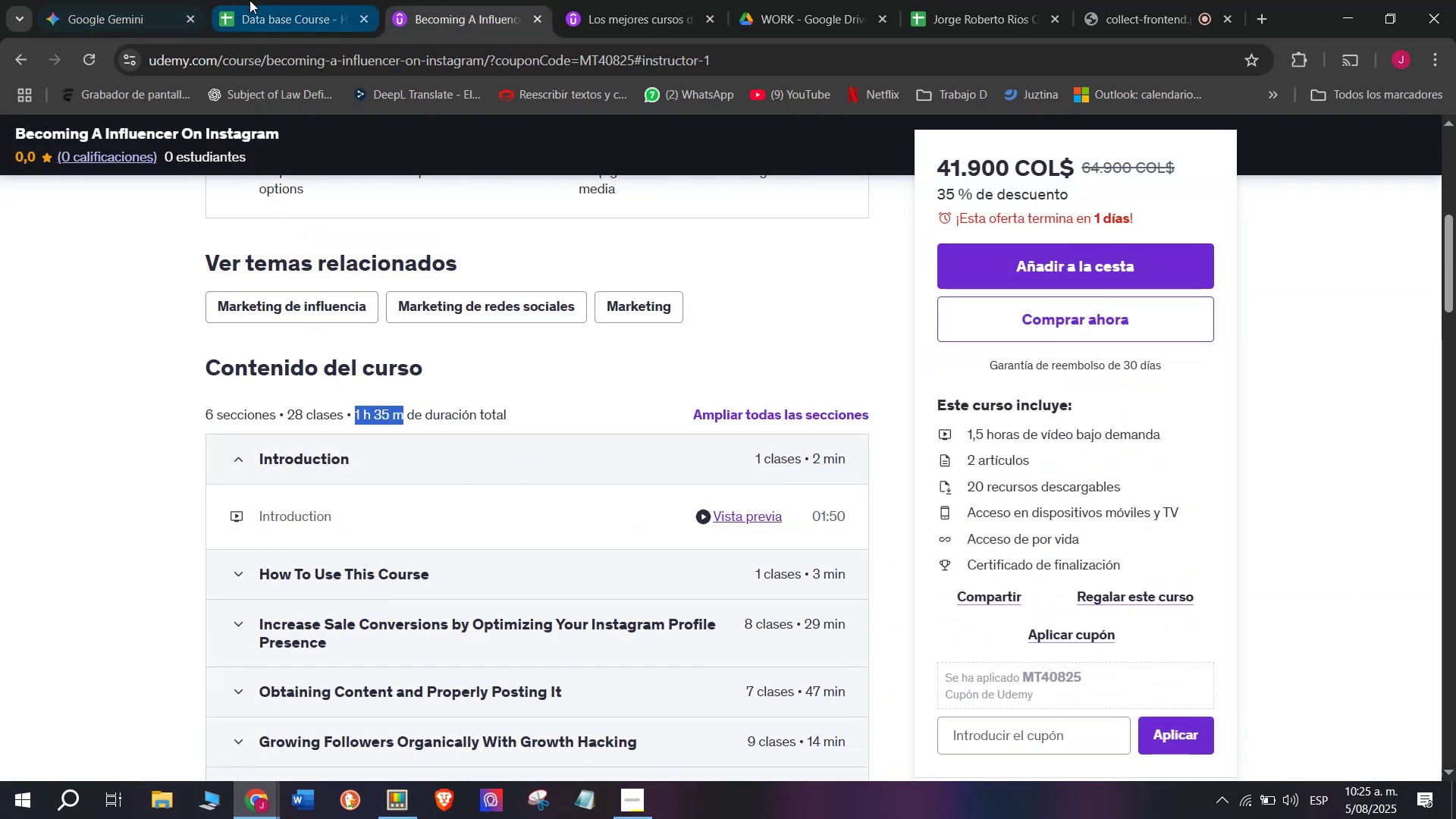 
left_click([249, 0])
 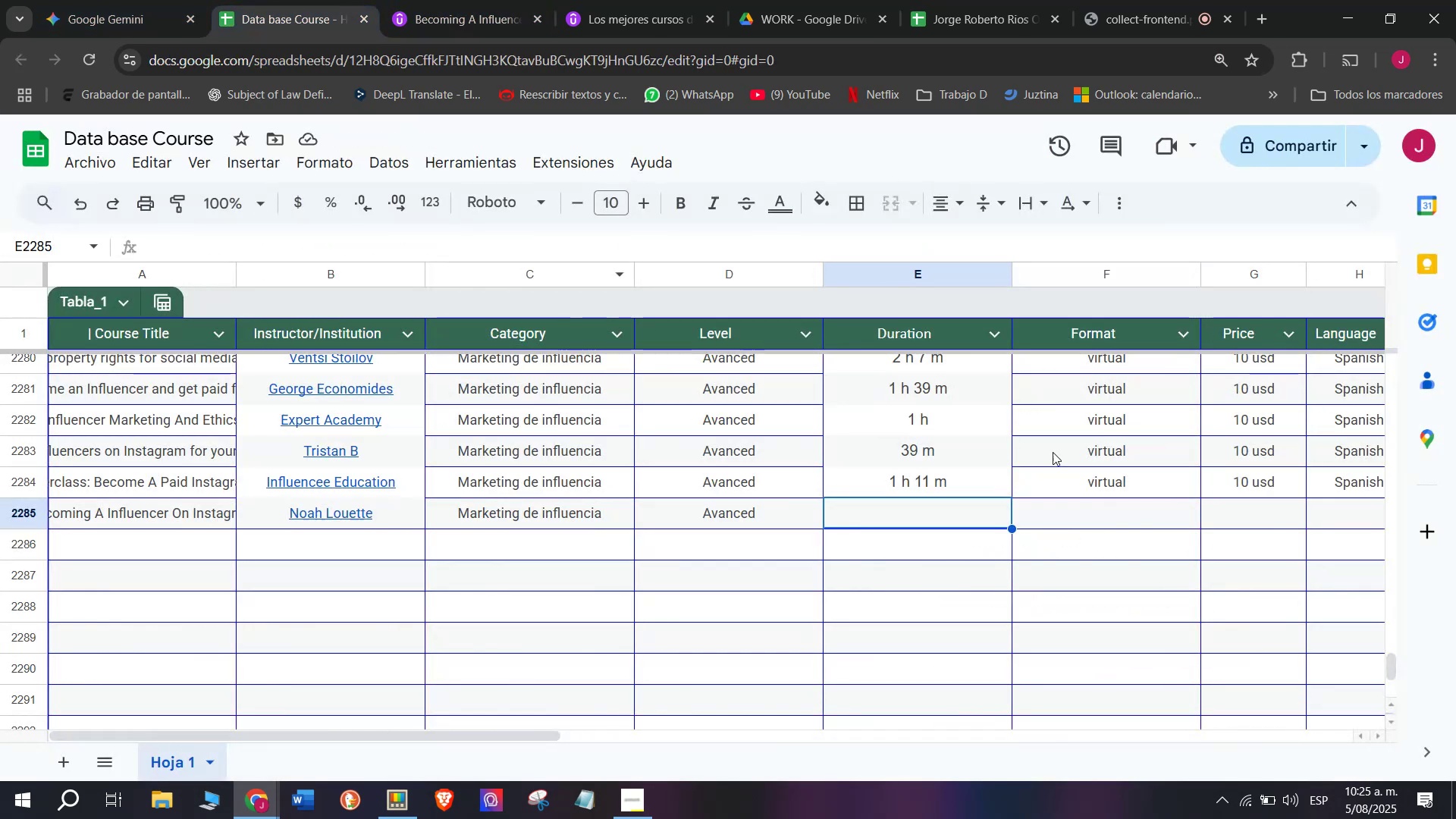 
key(Control+ControlLeft)
 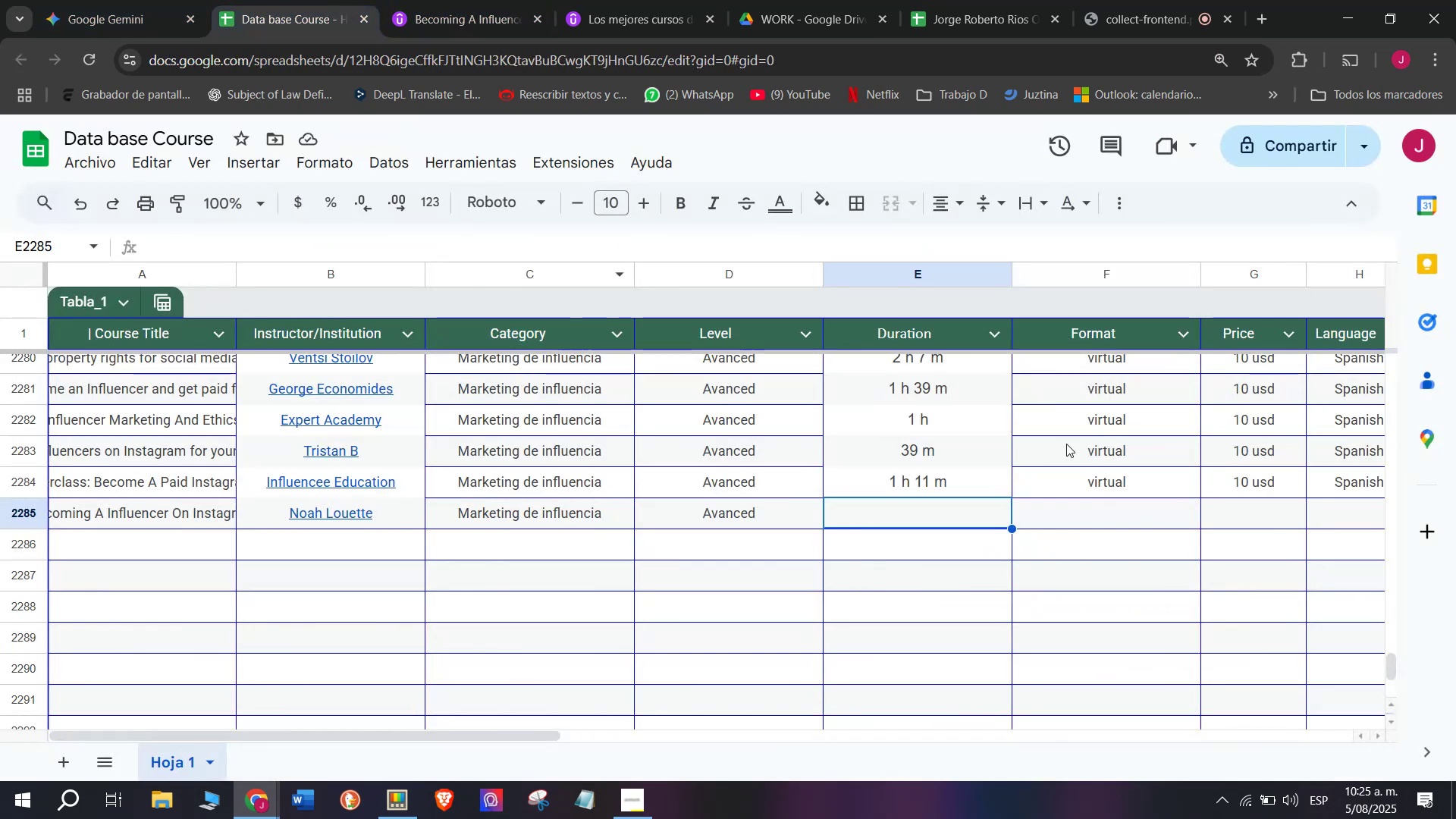 
key(Z)
 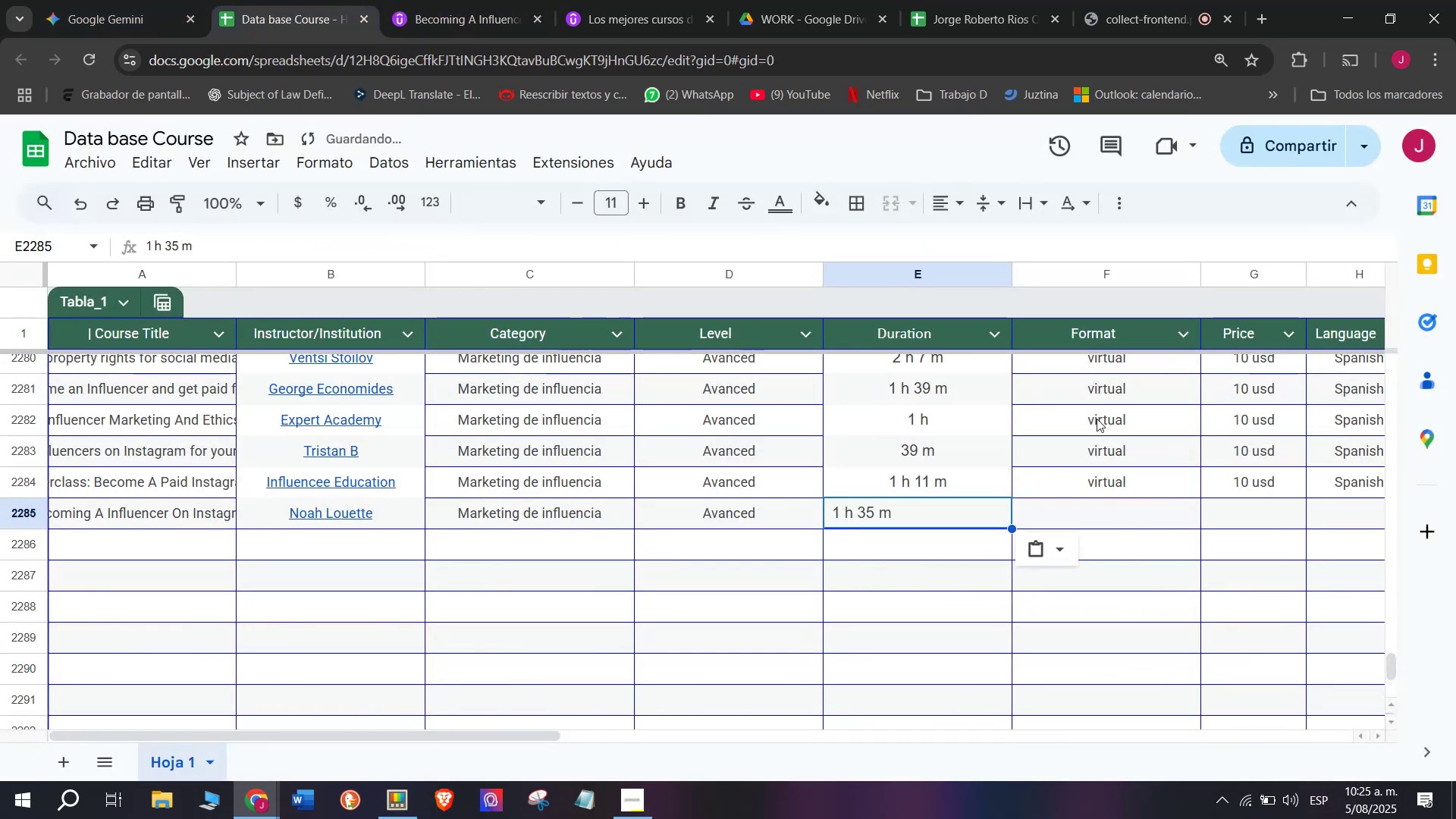 
key(Control+V)
 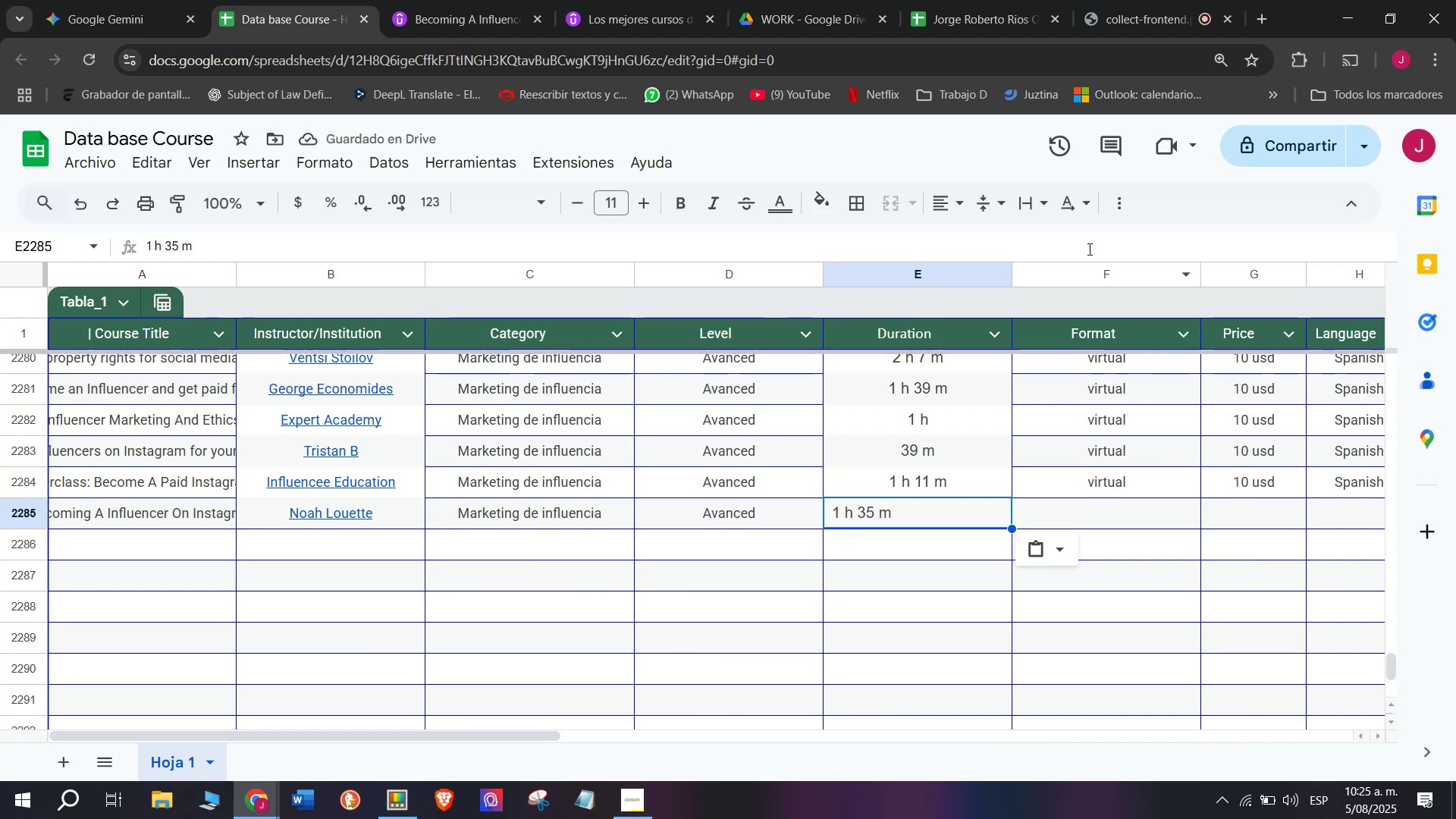 
wait(5.11)
 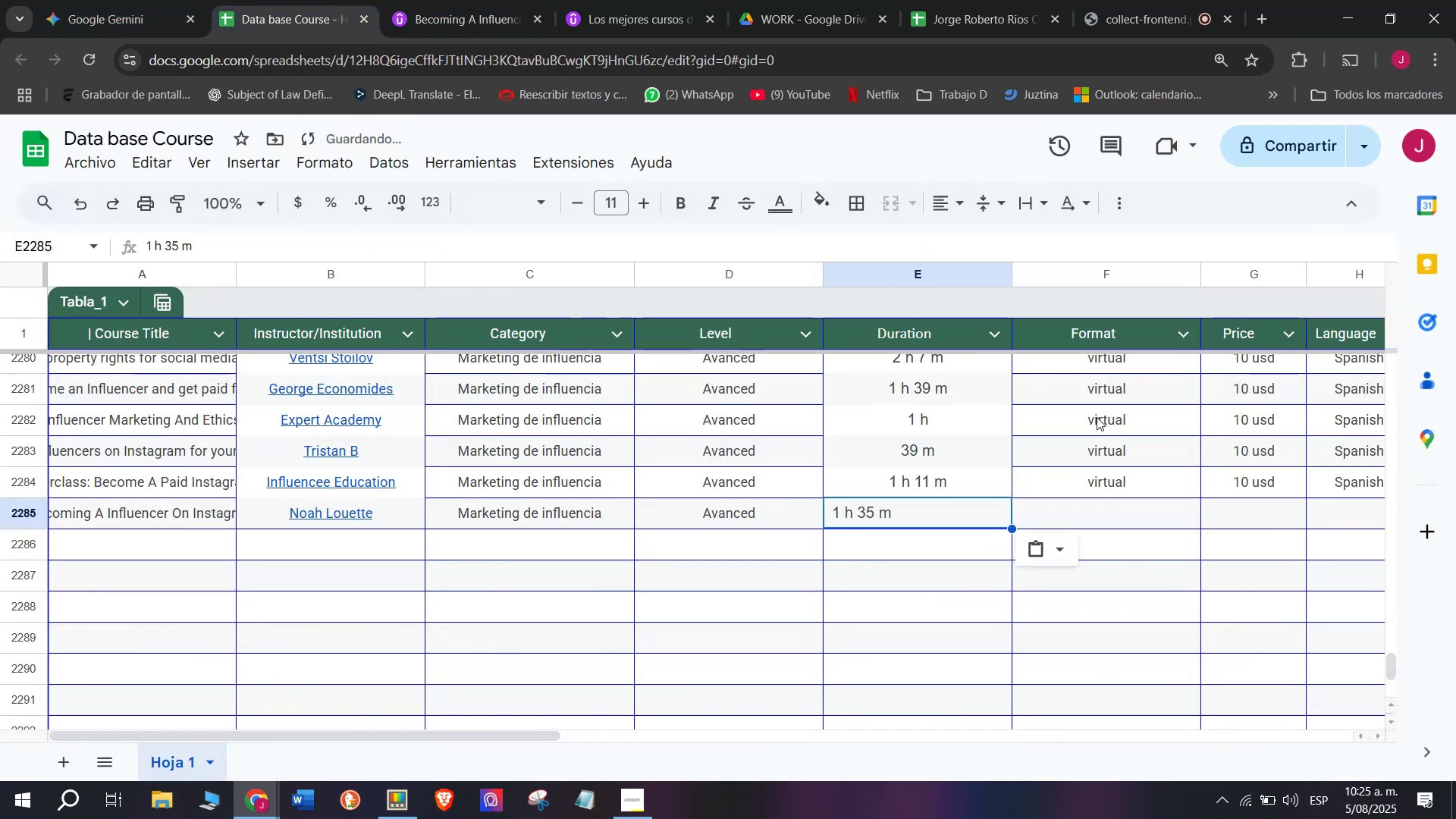 
left_click([959, 200])
 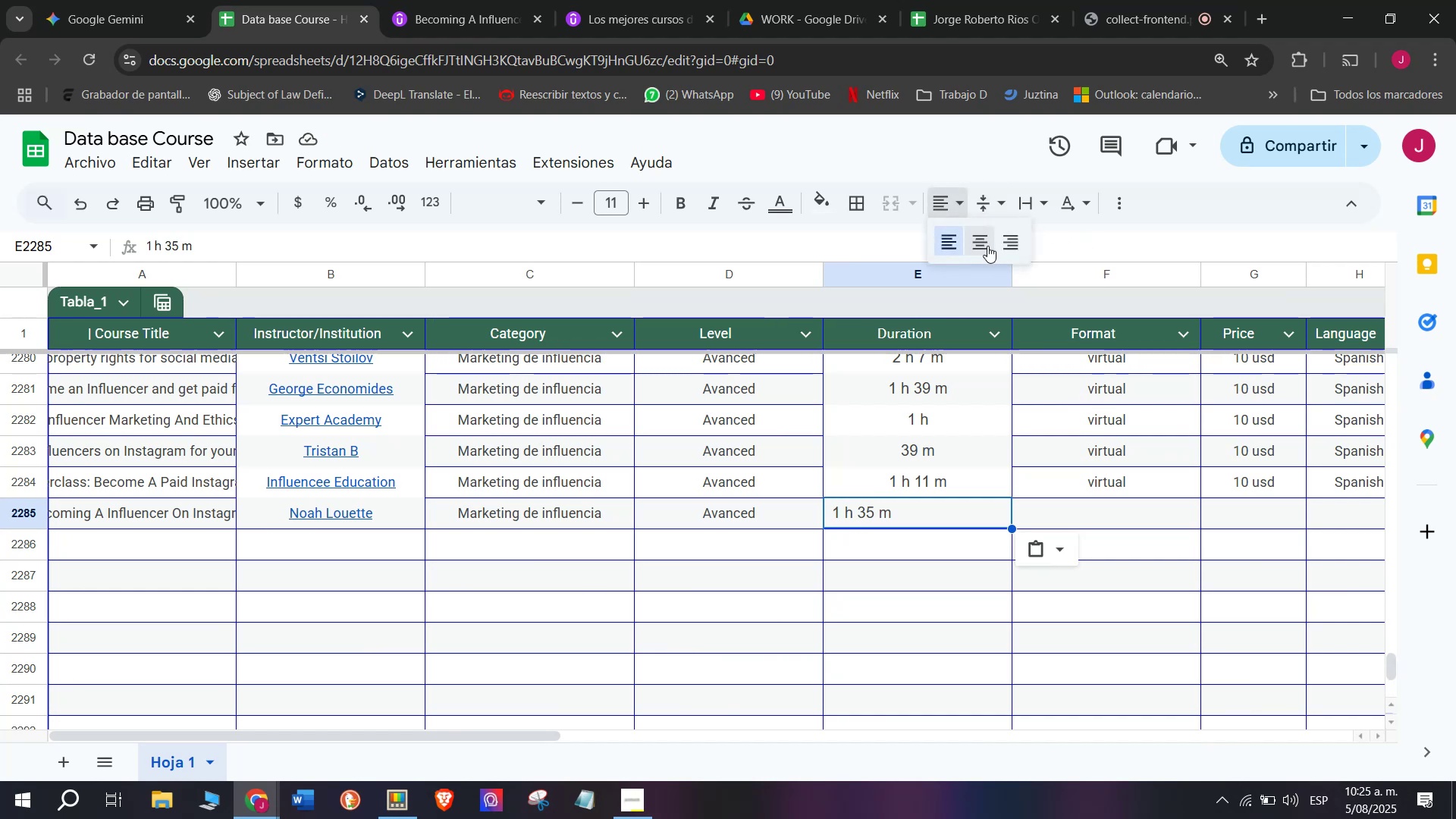 
left_click([987, 246])
 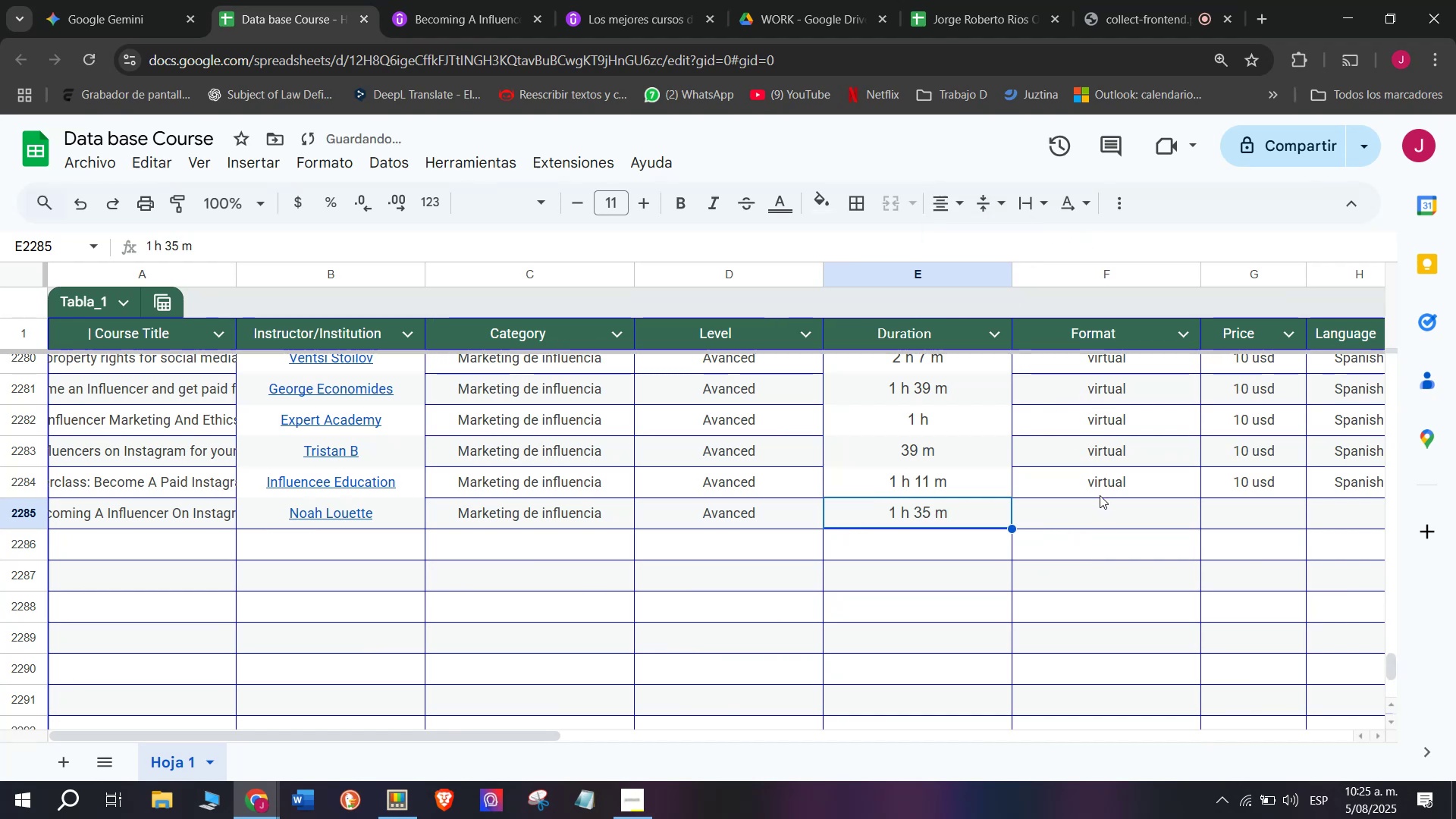 
key(Control+ControlLeft)
 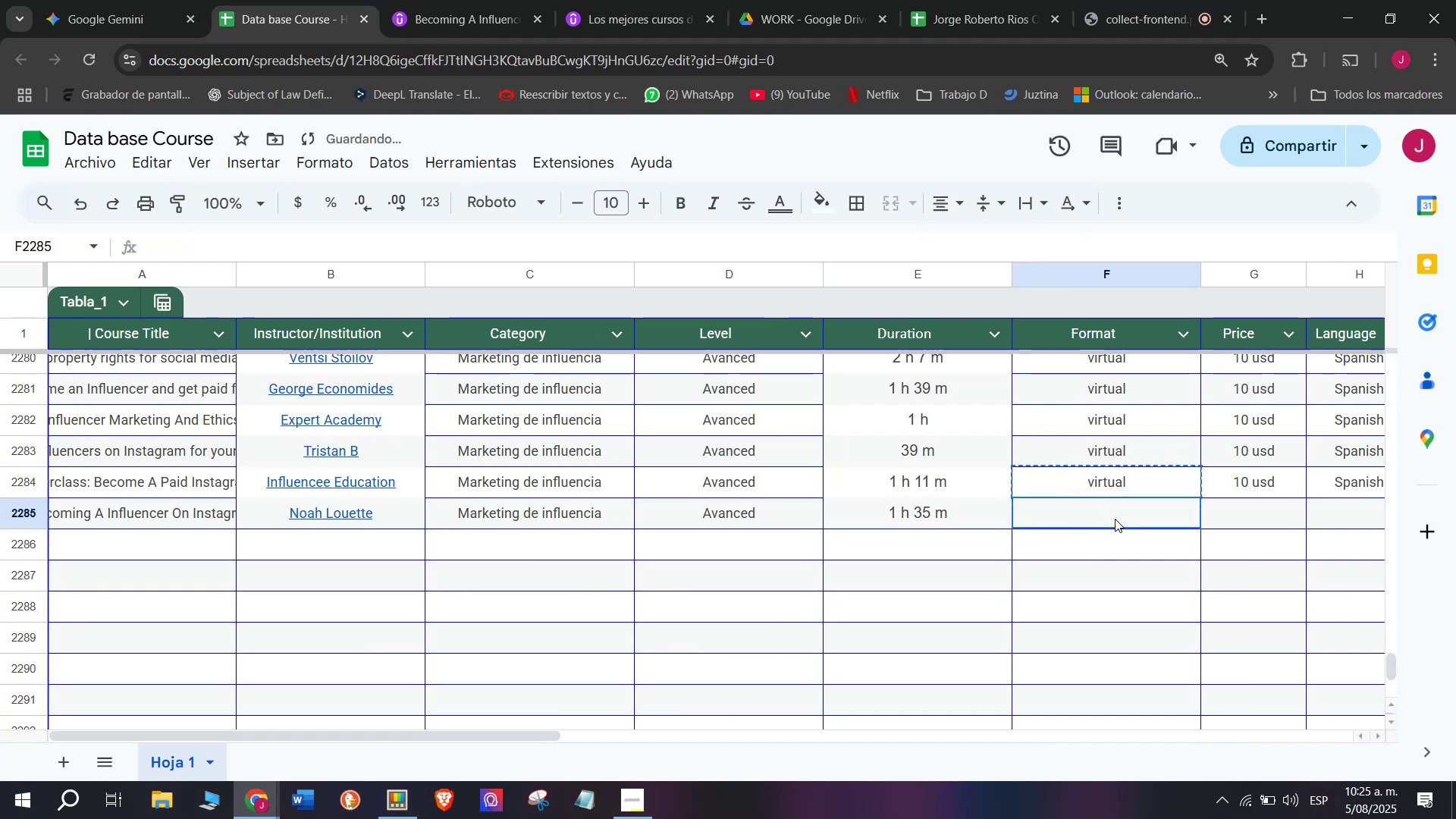 
key(Break)
 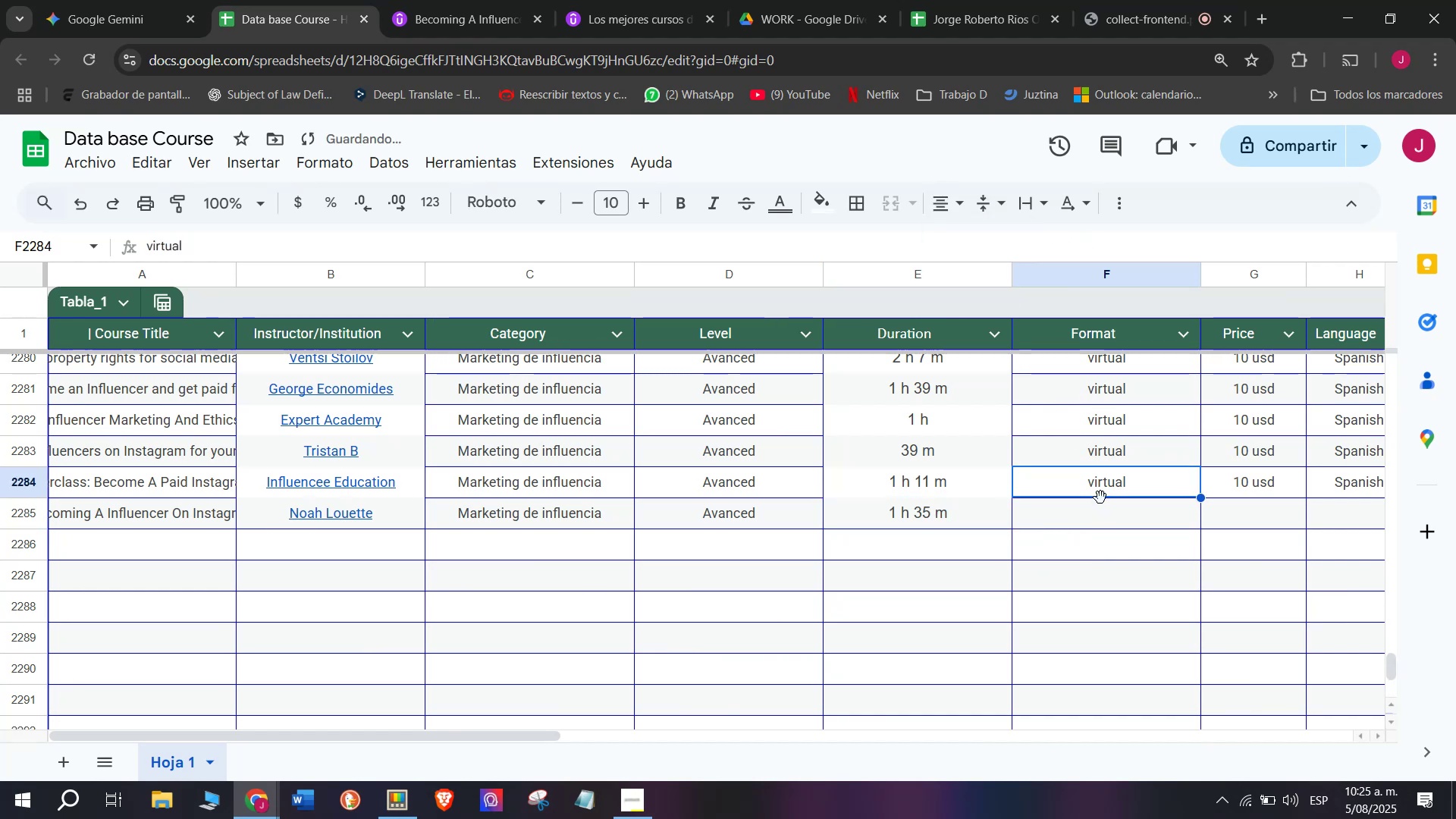 
key(Control+C)
 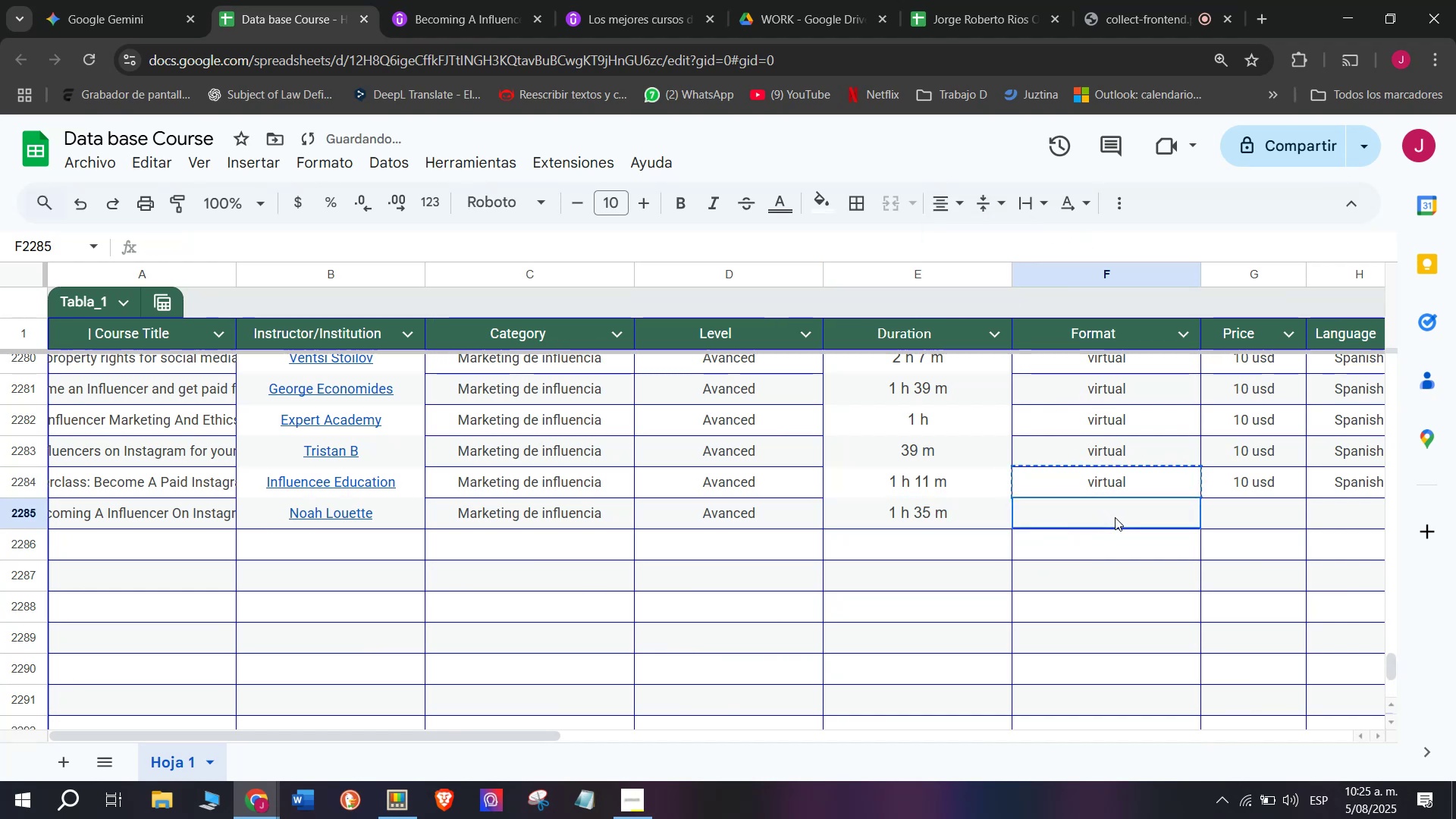 
key(Control+ControlLeft)
 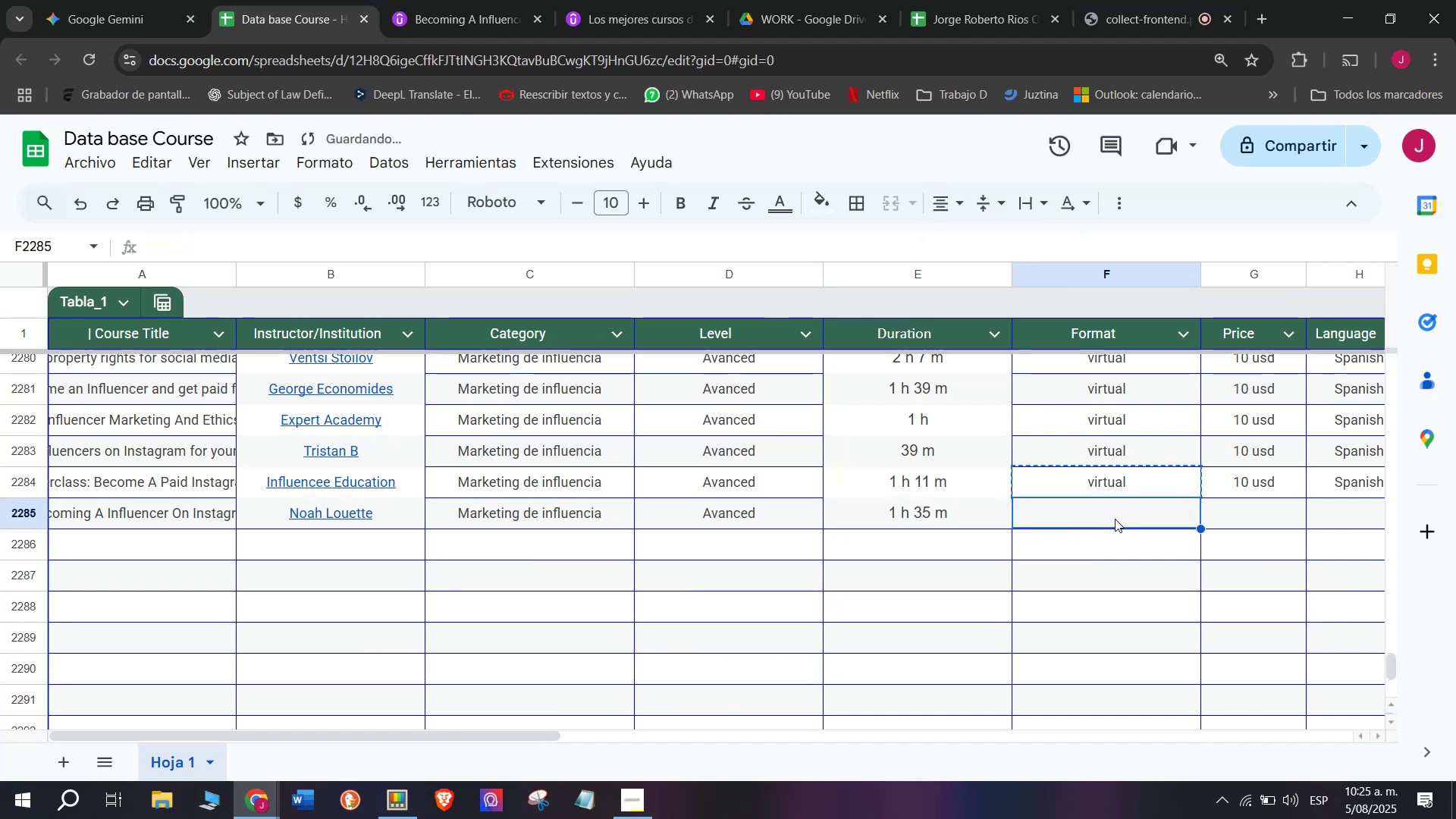 
key(Z)
 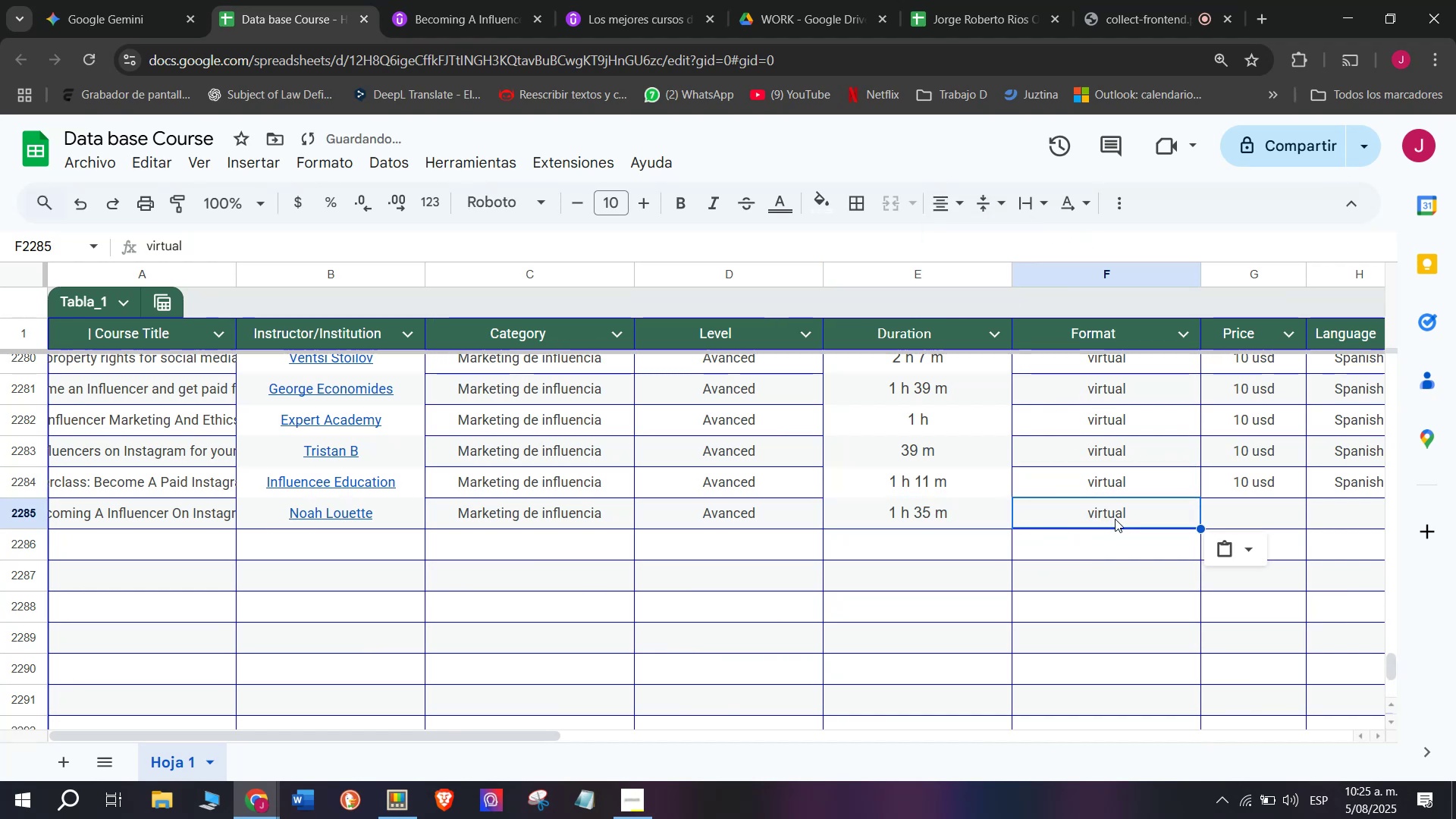 
key(Control+V)
 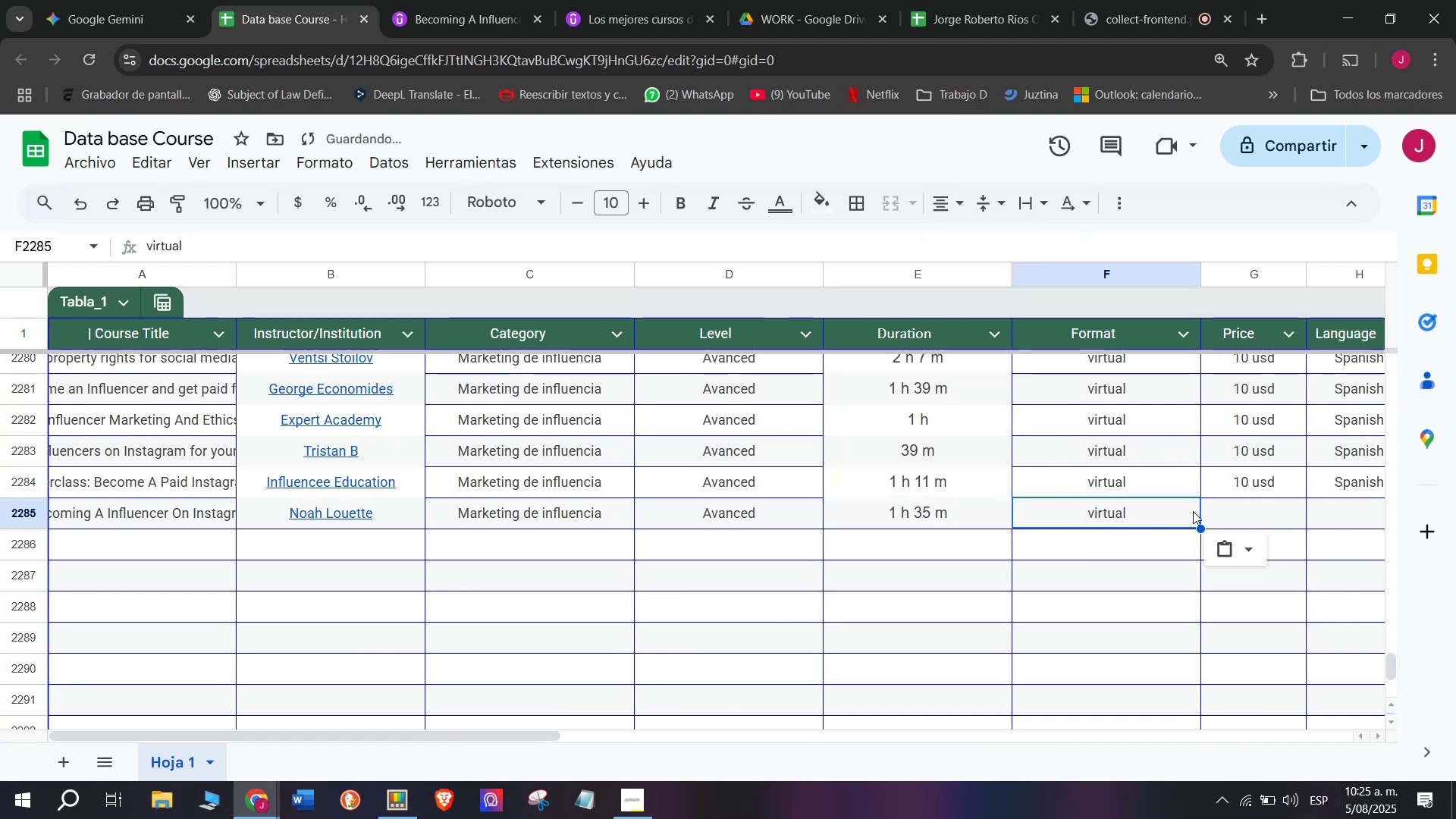 
key(Break)
 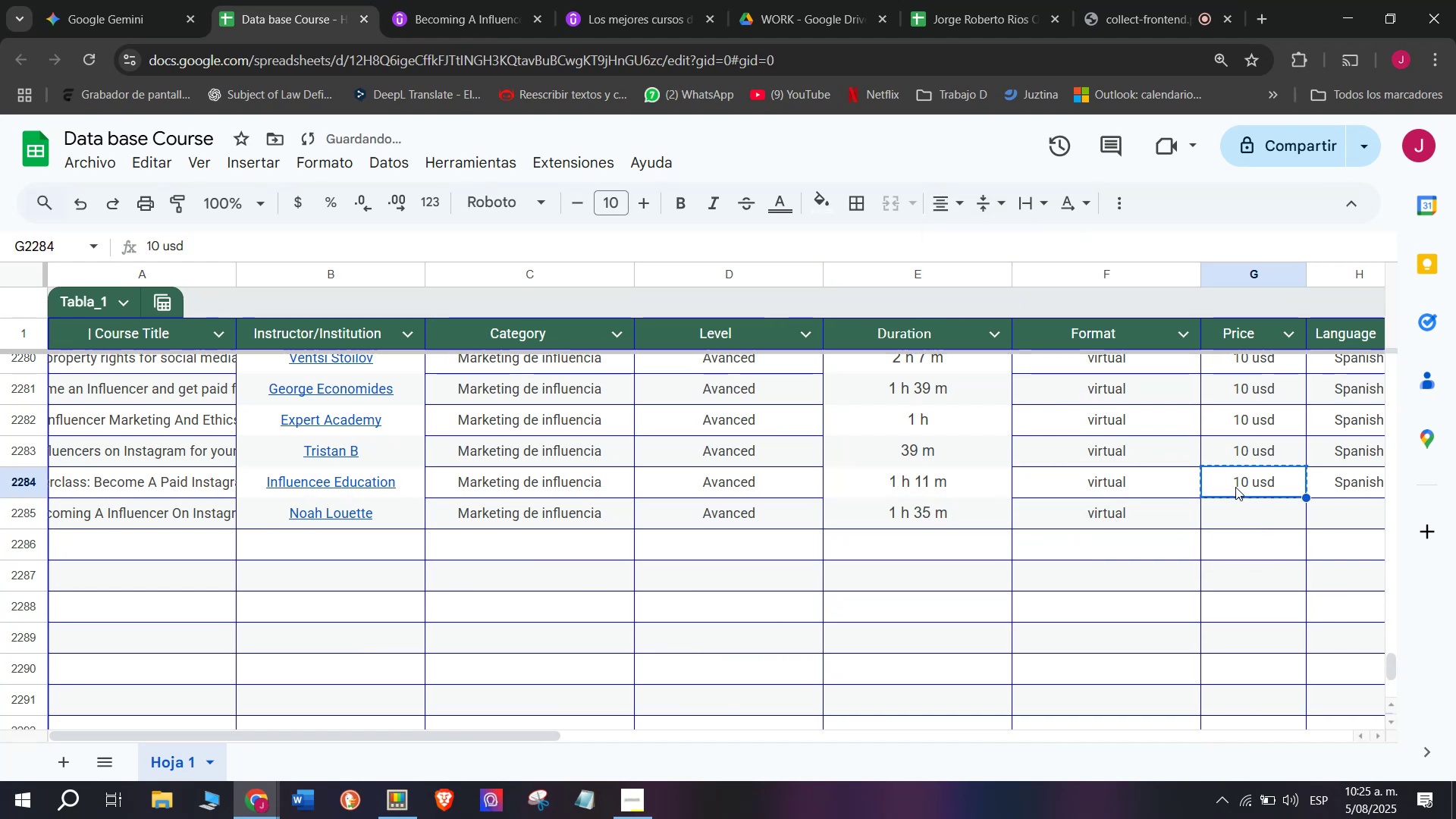 
key(Control+ControlLeft)
 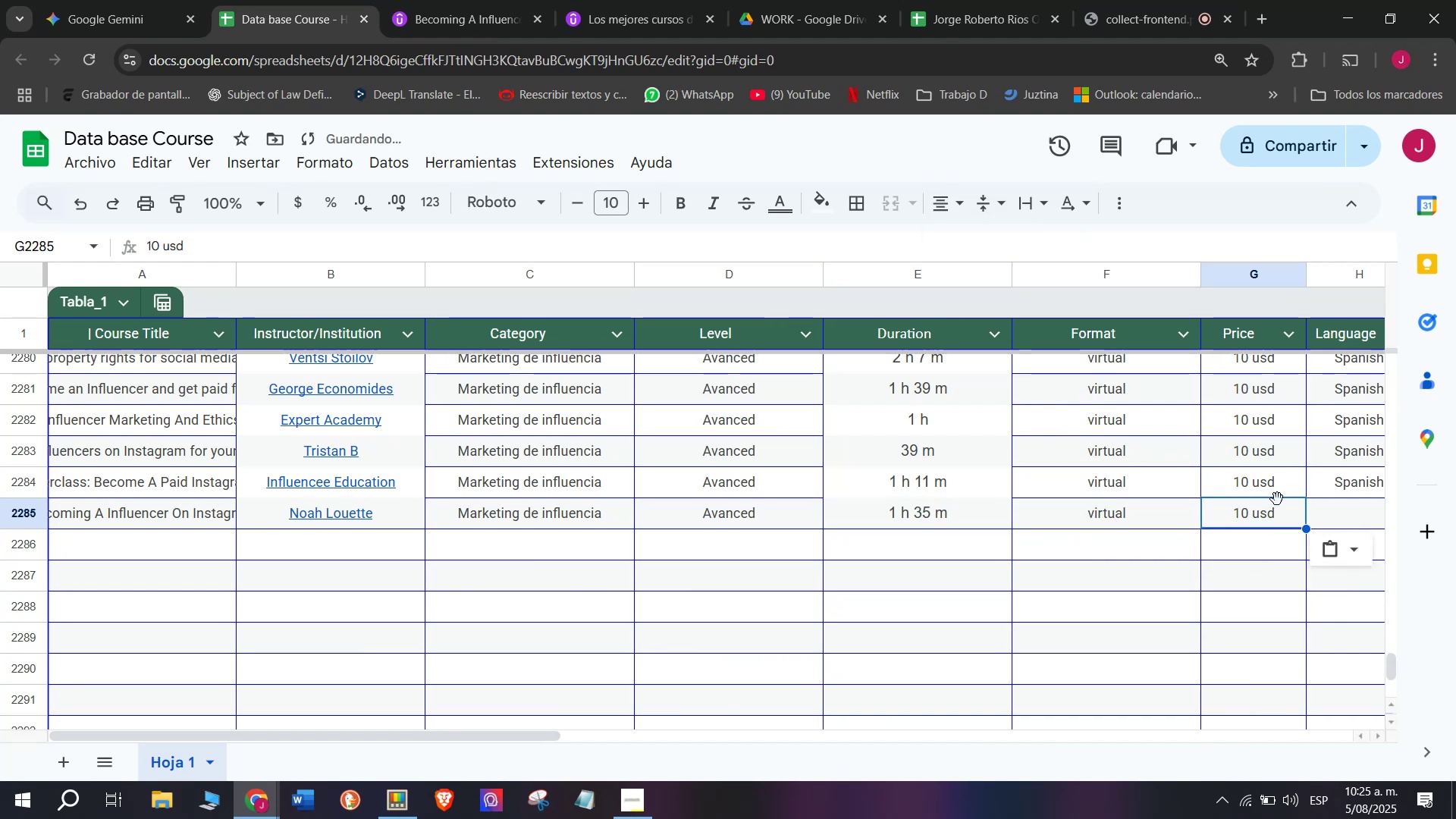 
left_click([1234, 487])
 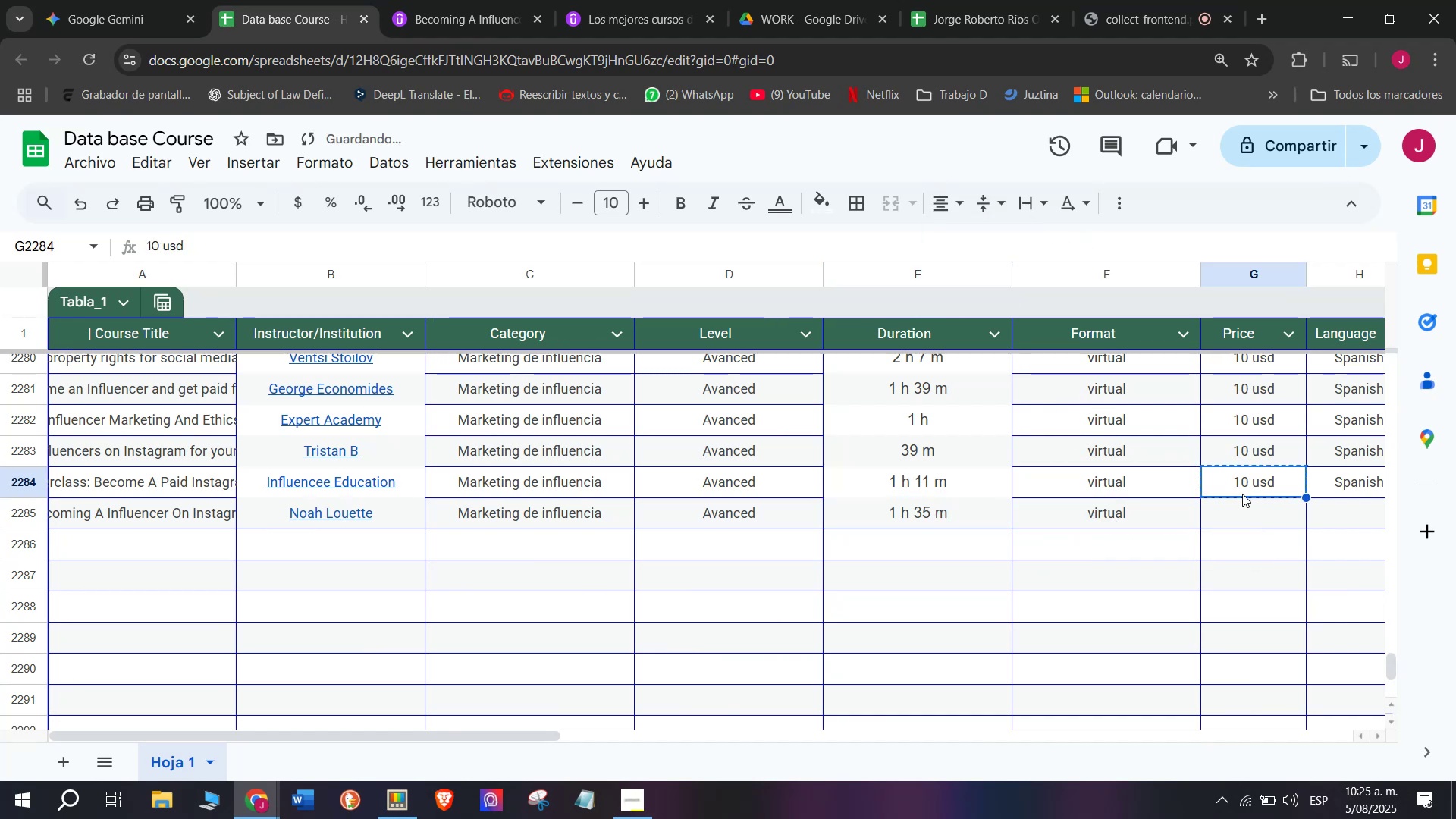 
key(Control+C)
 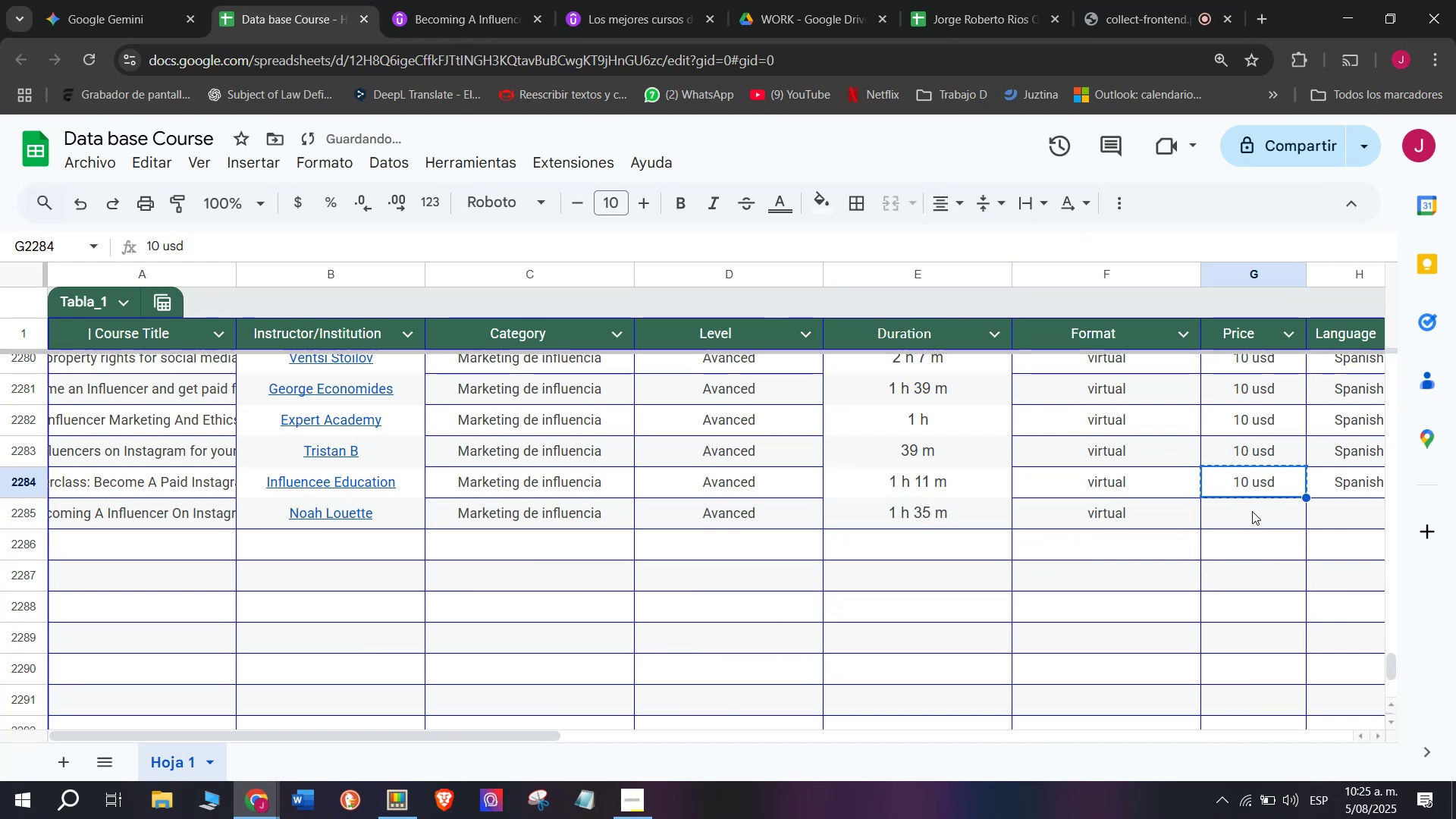 
double_click([1252, 511])
 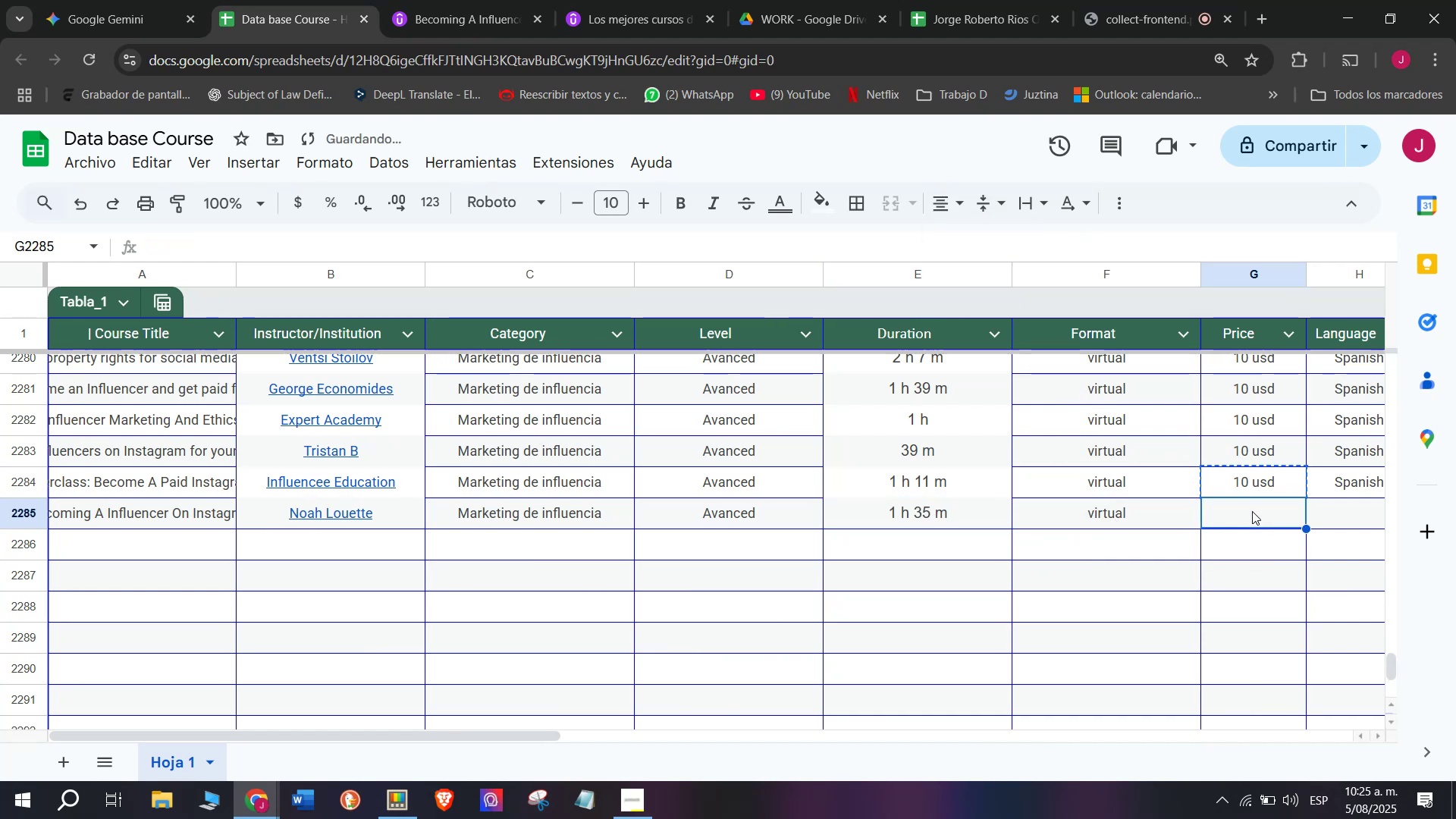 
key(Z)
 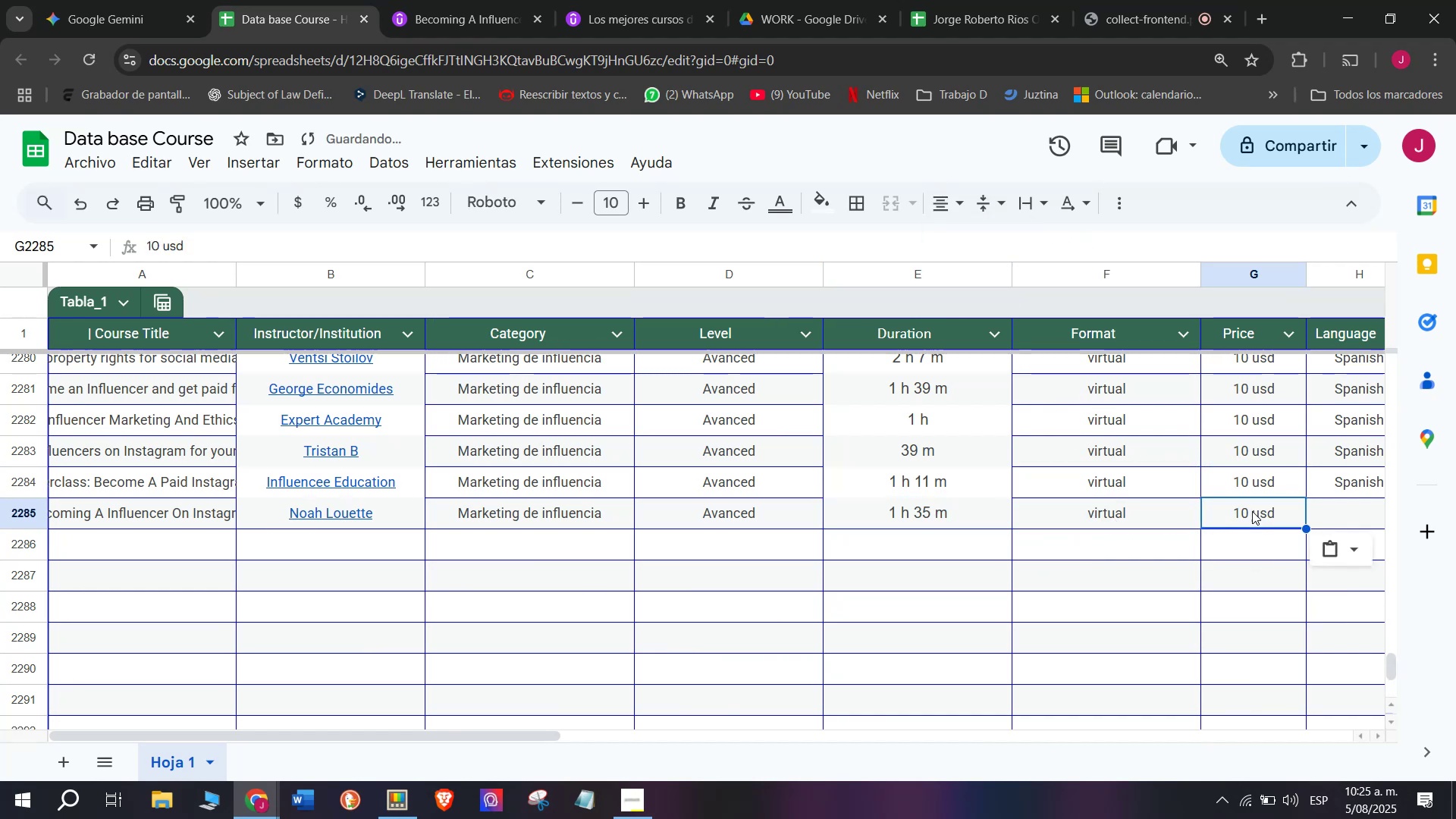 
key(Control+ControlLeft)
 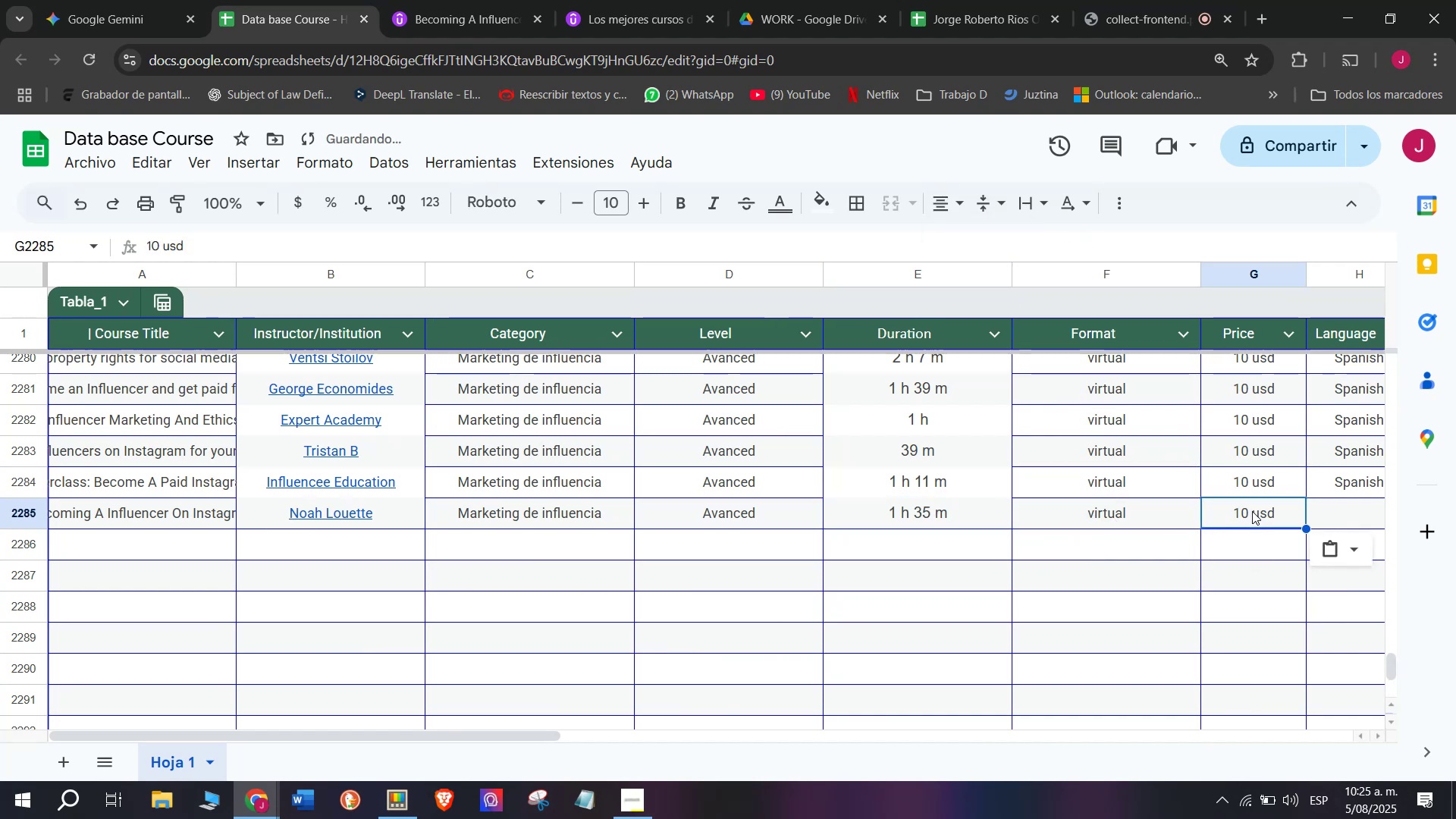 
key(Control+V)
 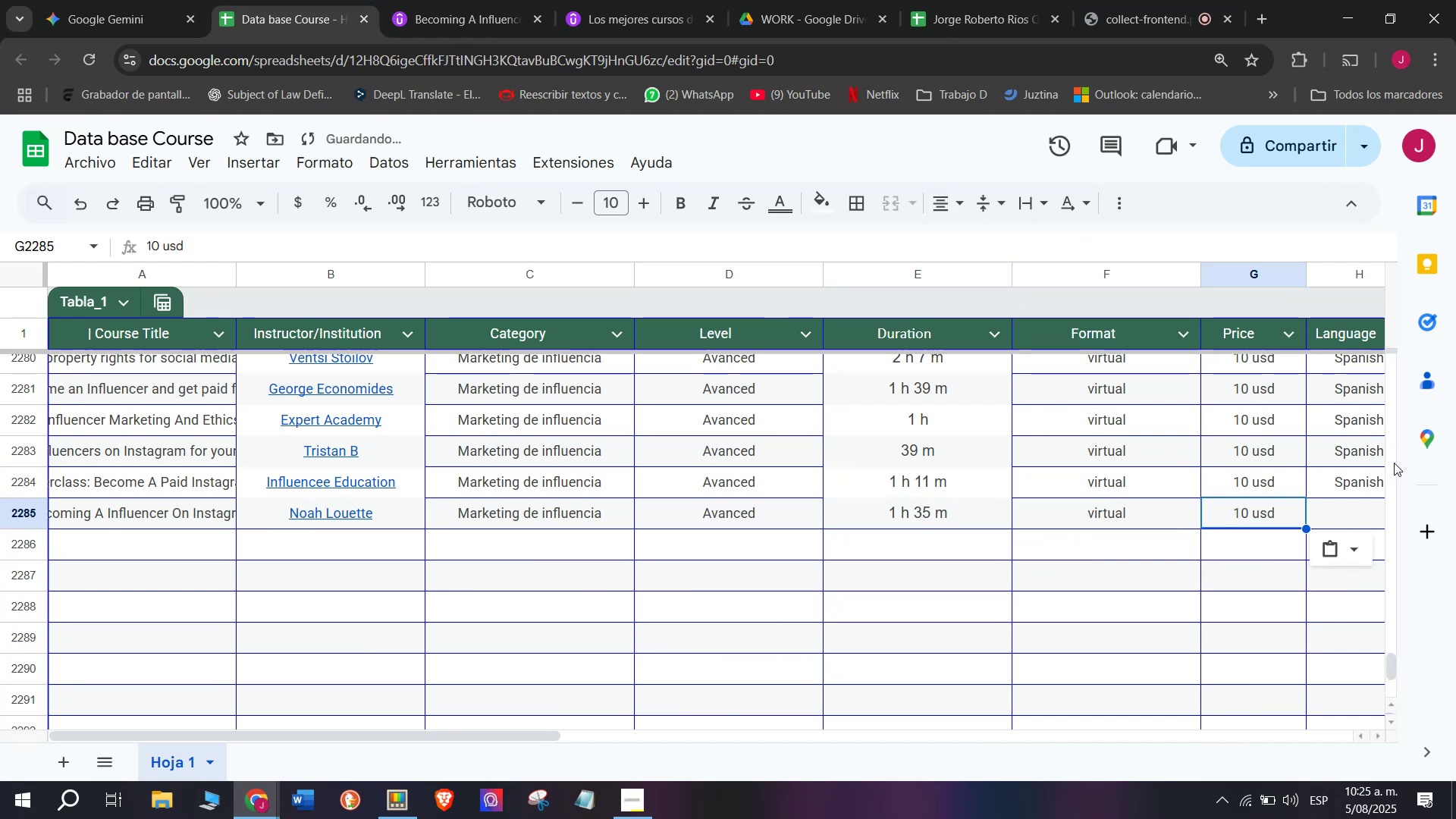 
left_click([1394, 463])
 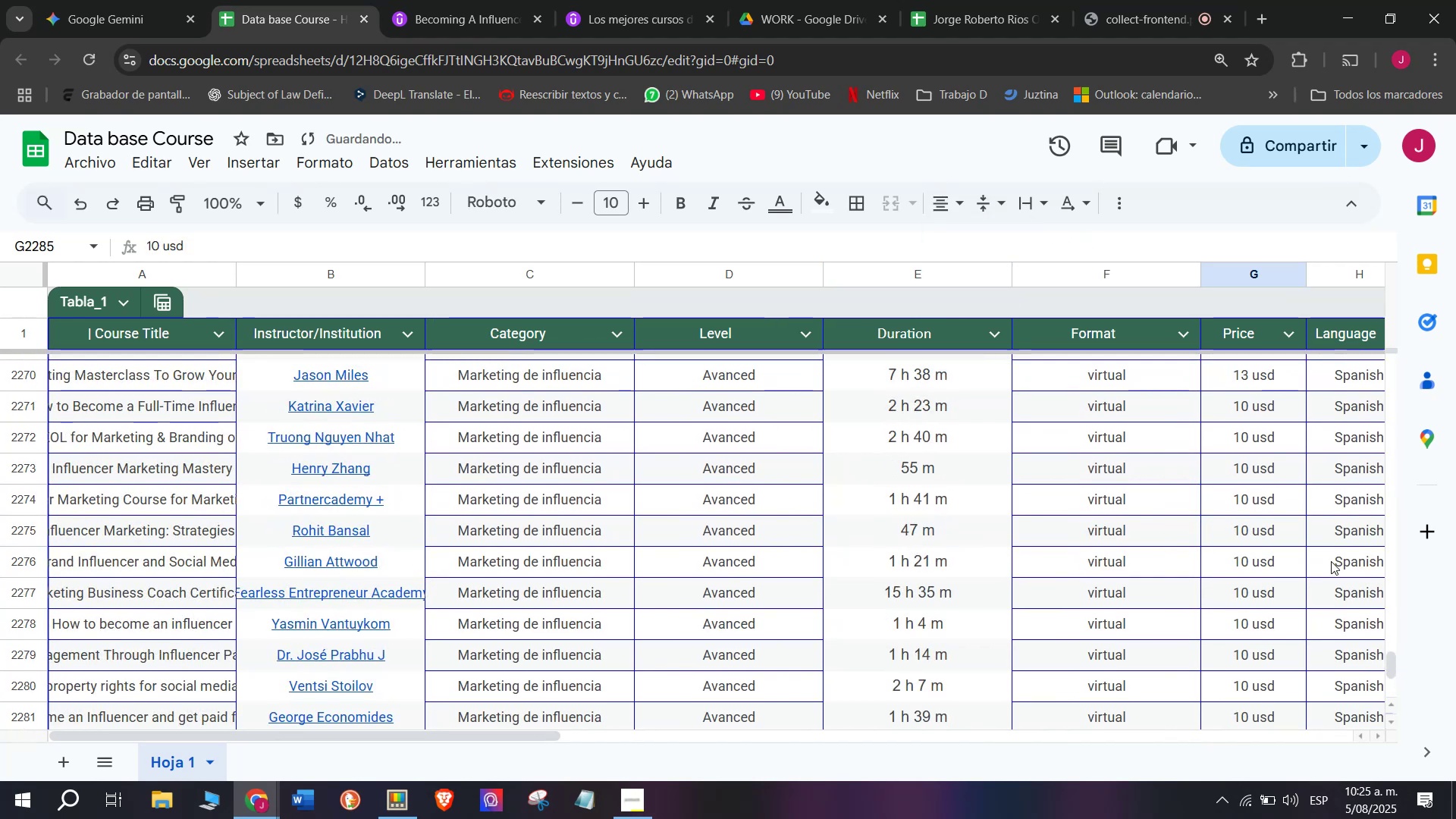 
scroll: coordinate [1327, 560], scroll_direction: down, amount: 1.0
 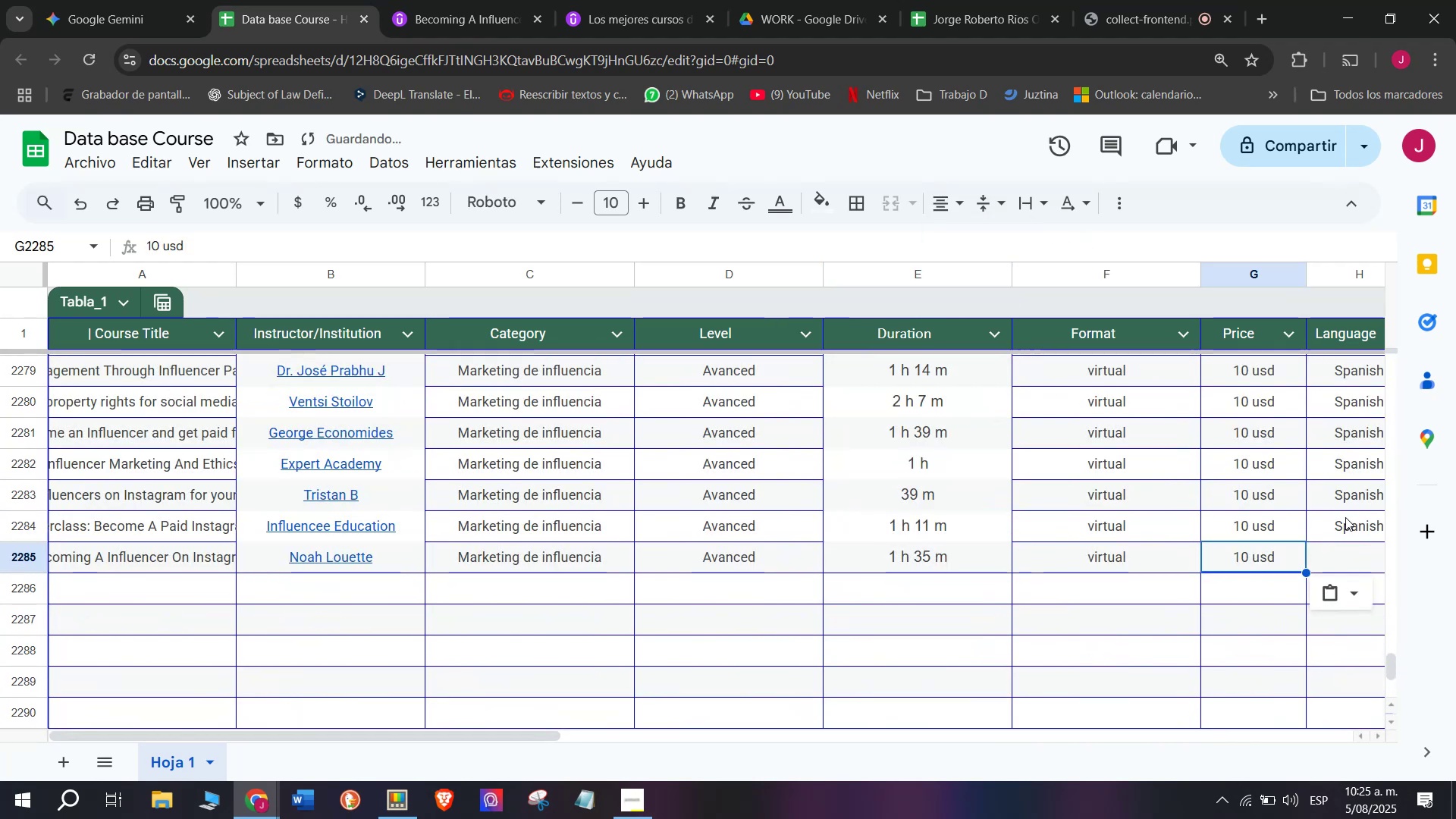 
left_click([1347, 519])
 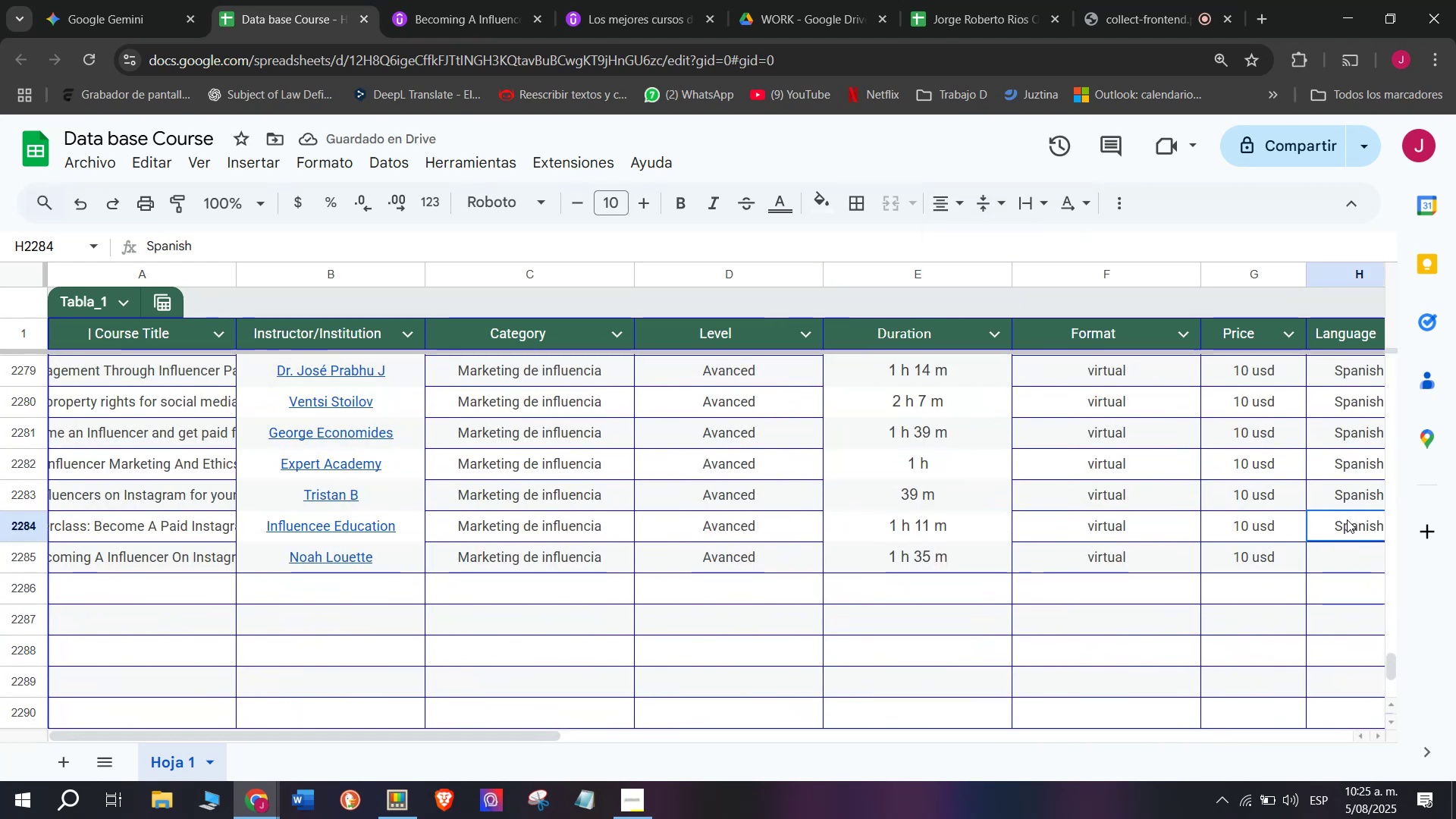 
key(Break)
 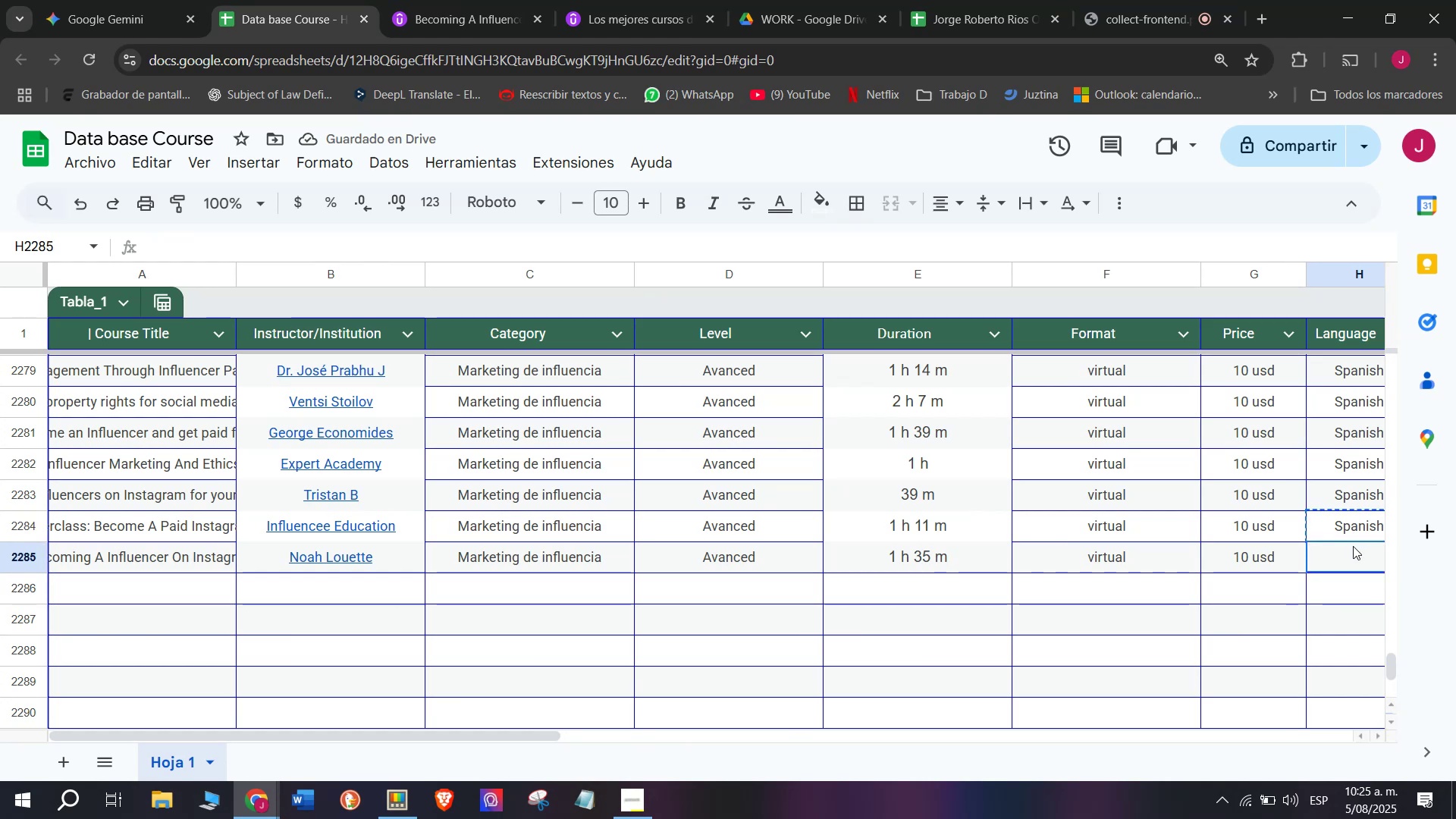 
key(Control+ControlLeft)
 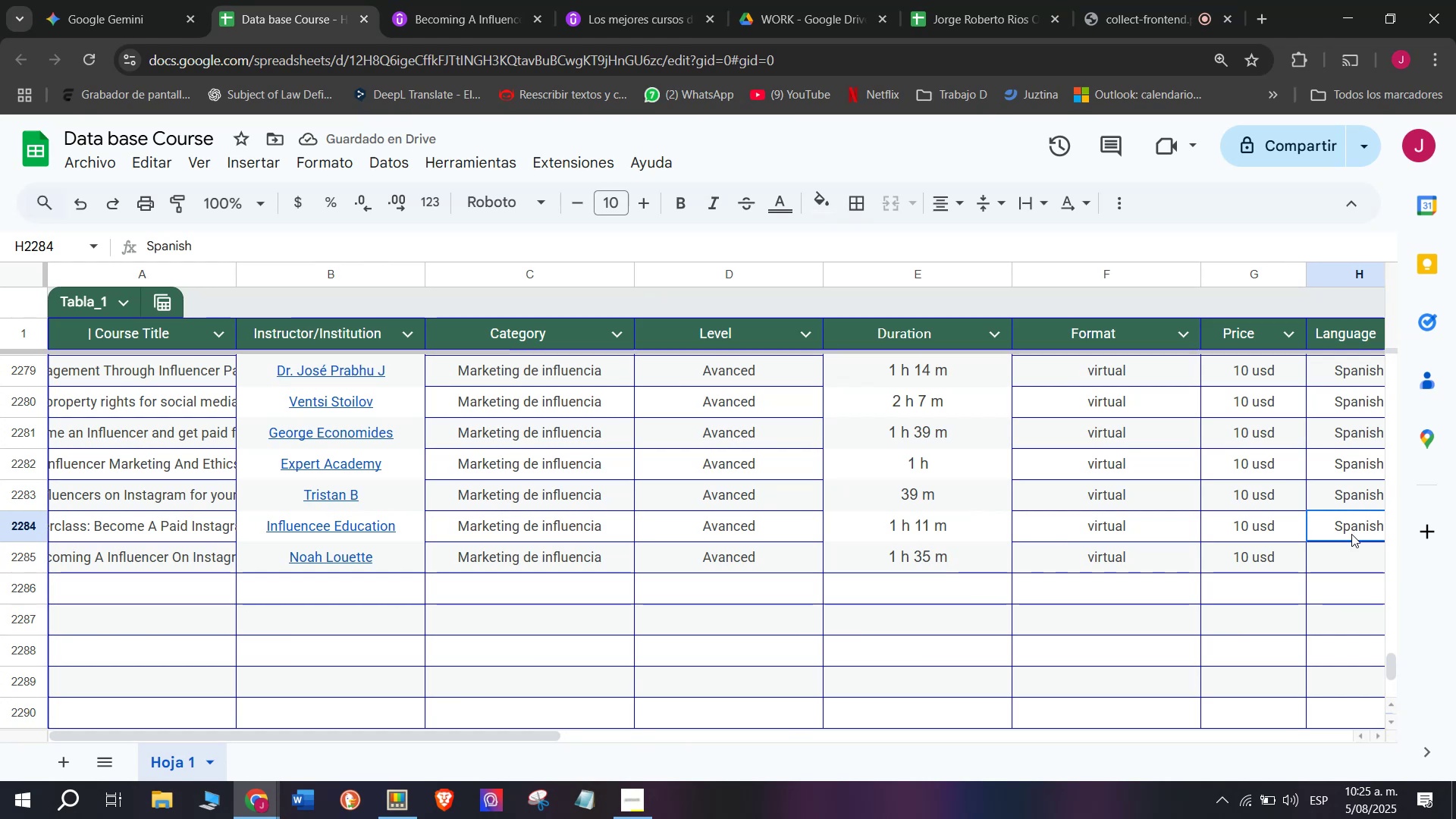 
key(Control+C)
 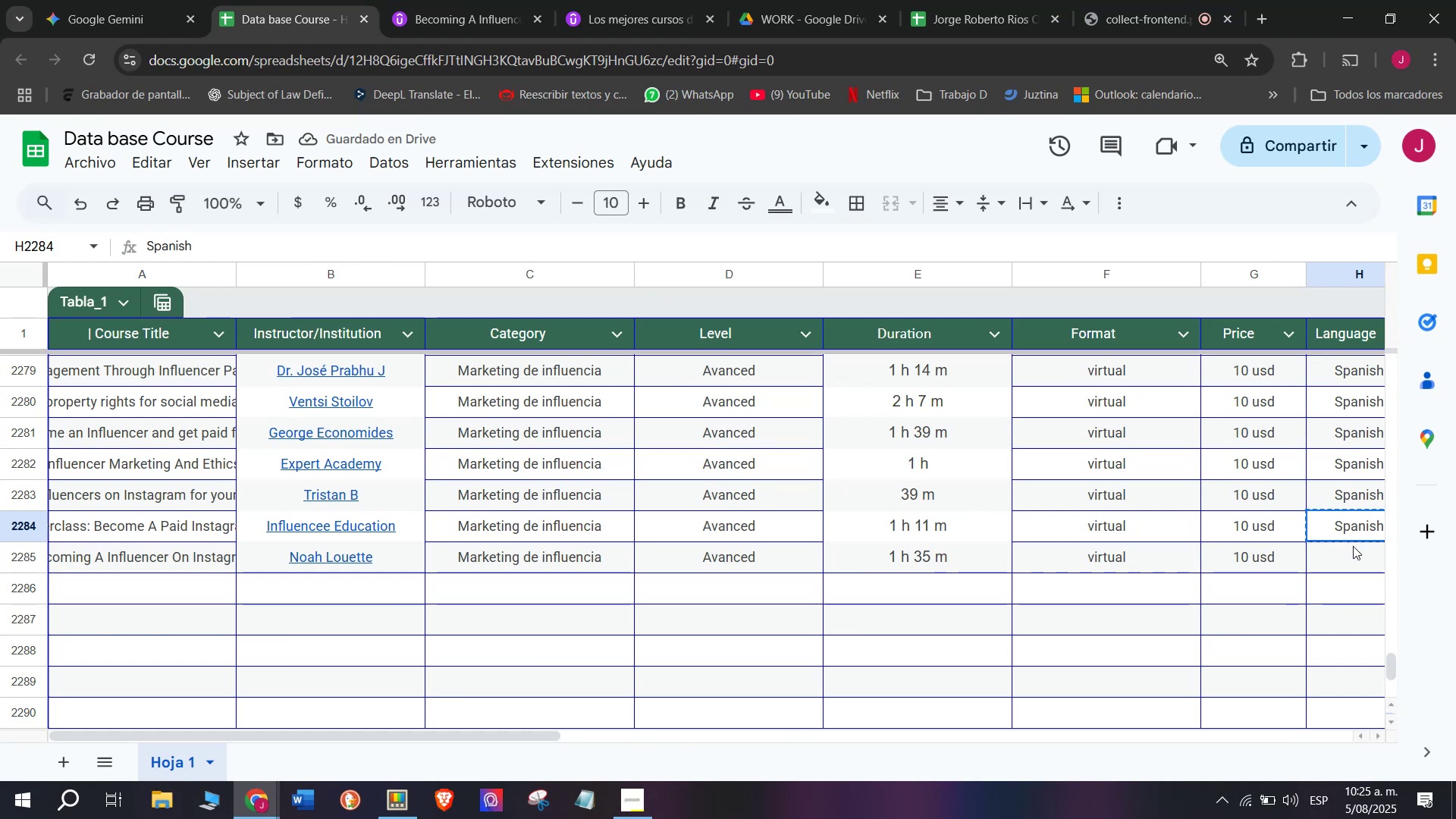 
double_click([1353, 546])
 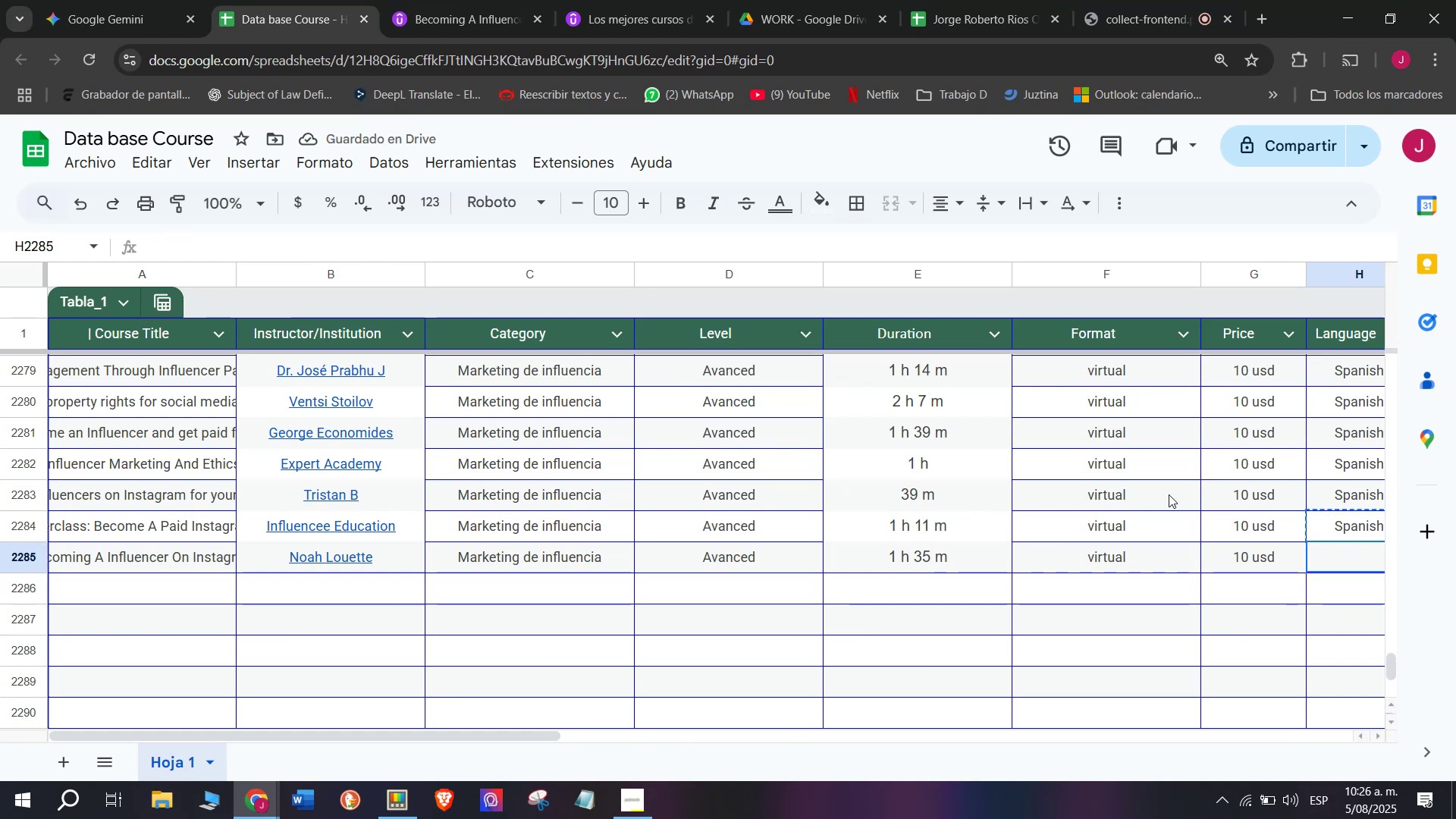 
key(Control+ControlLeft)
 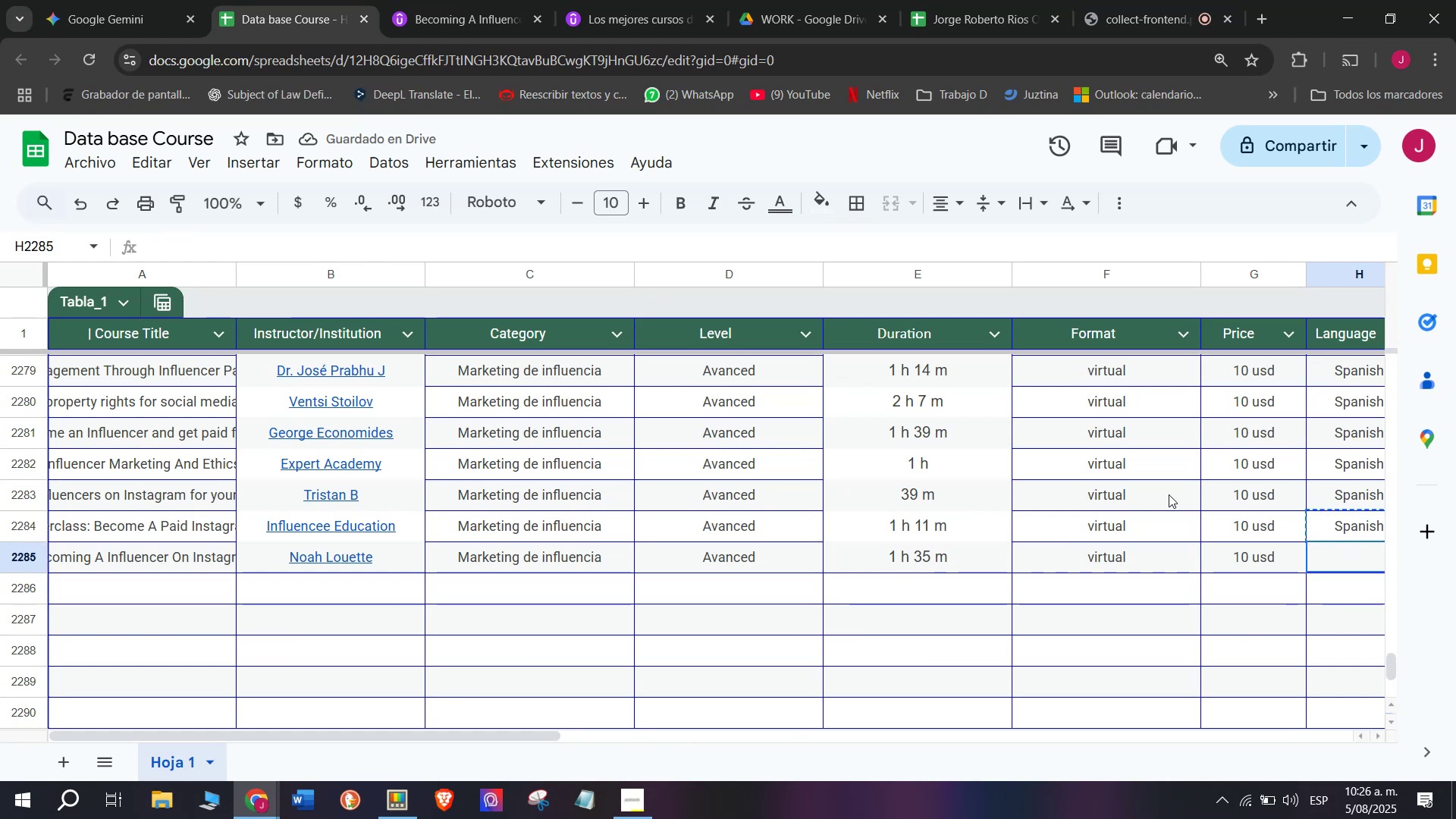 
key(Z)
 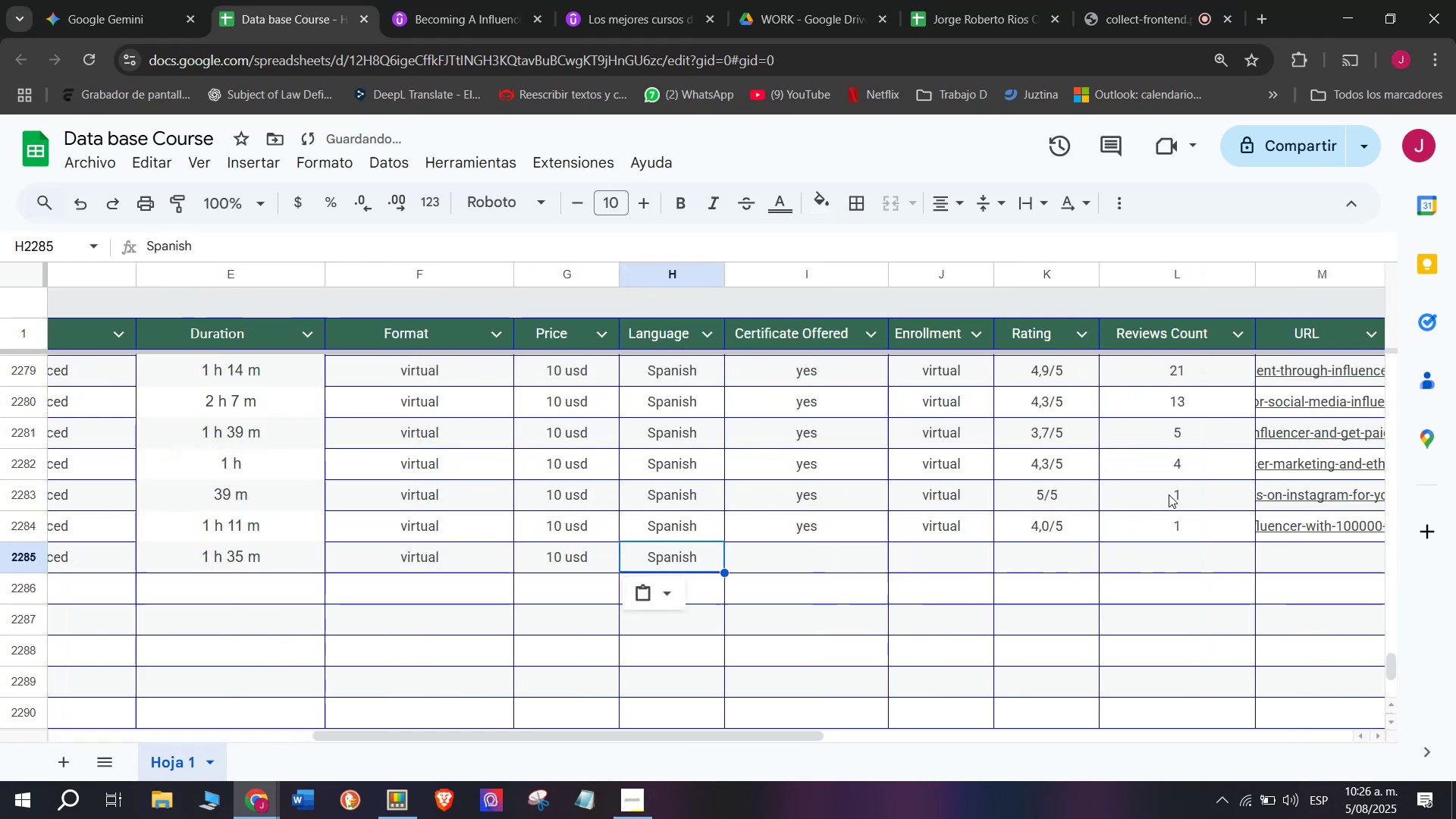 
key(Control+V)
 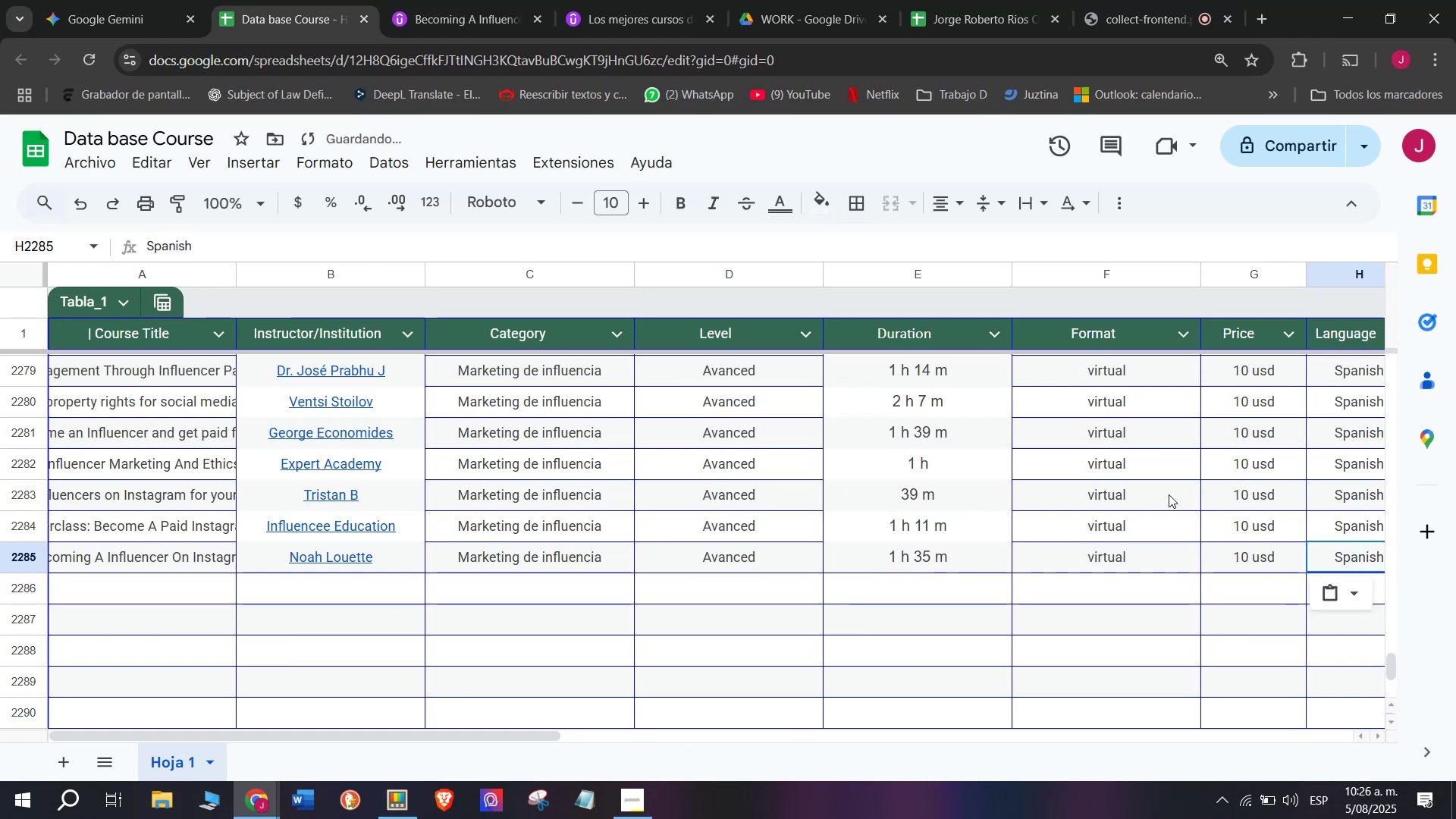 
scroll: coordinate [604, 494], scroll_direction: down, amount: 3.0
 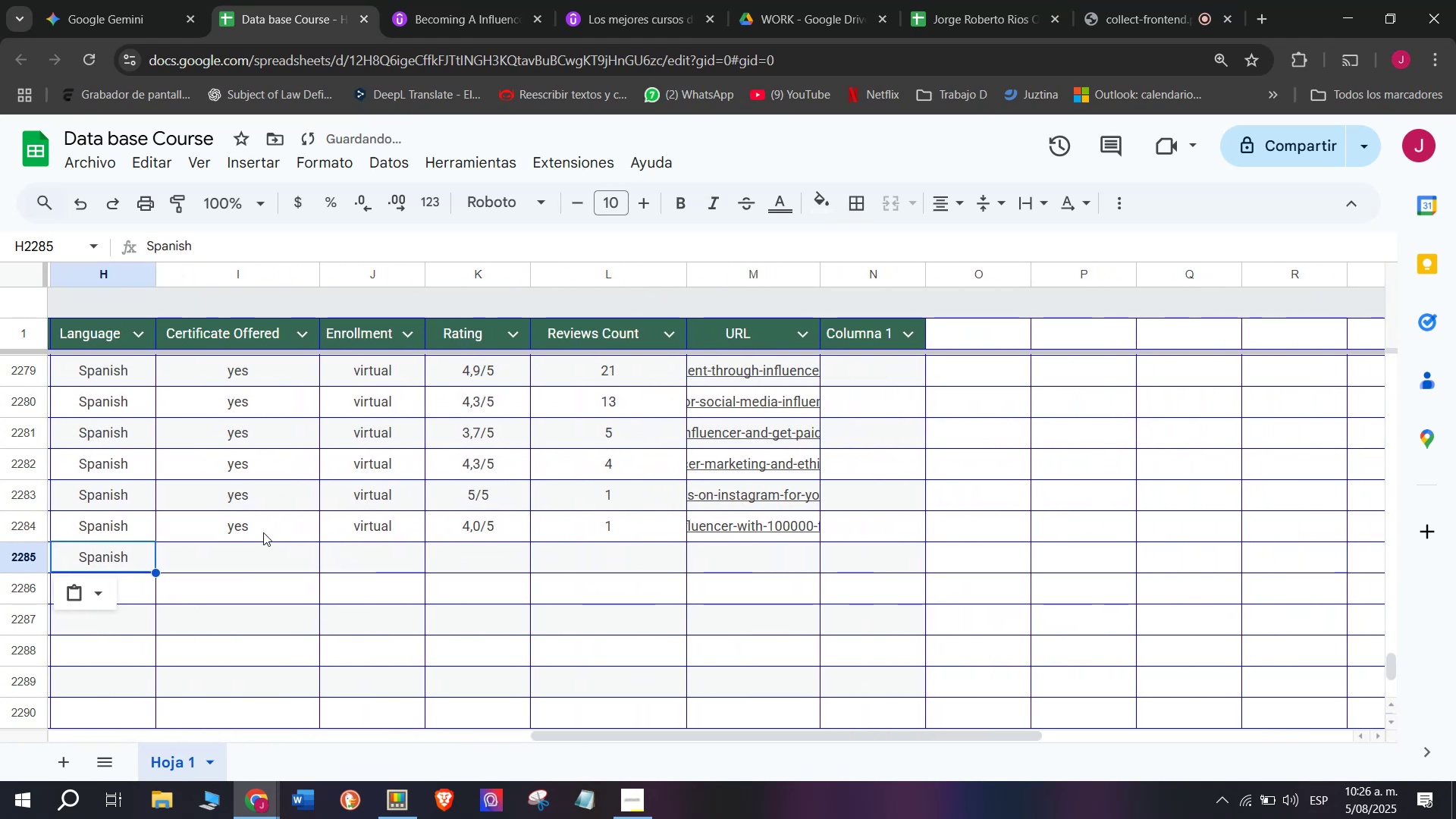 
left_click([259, 532])
 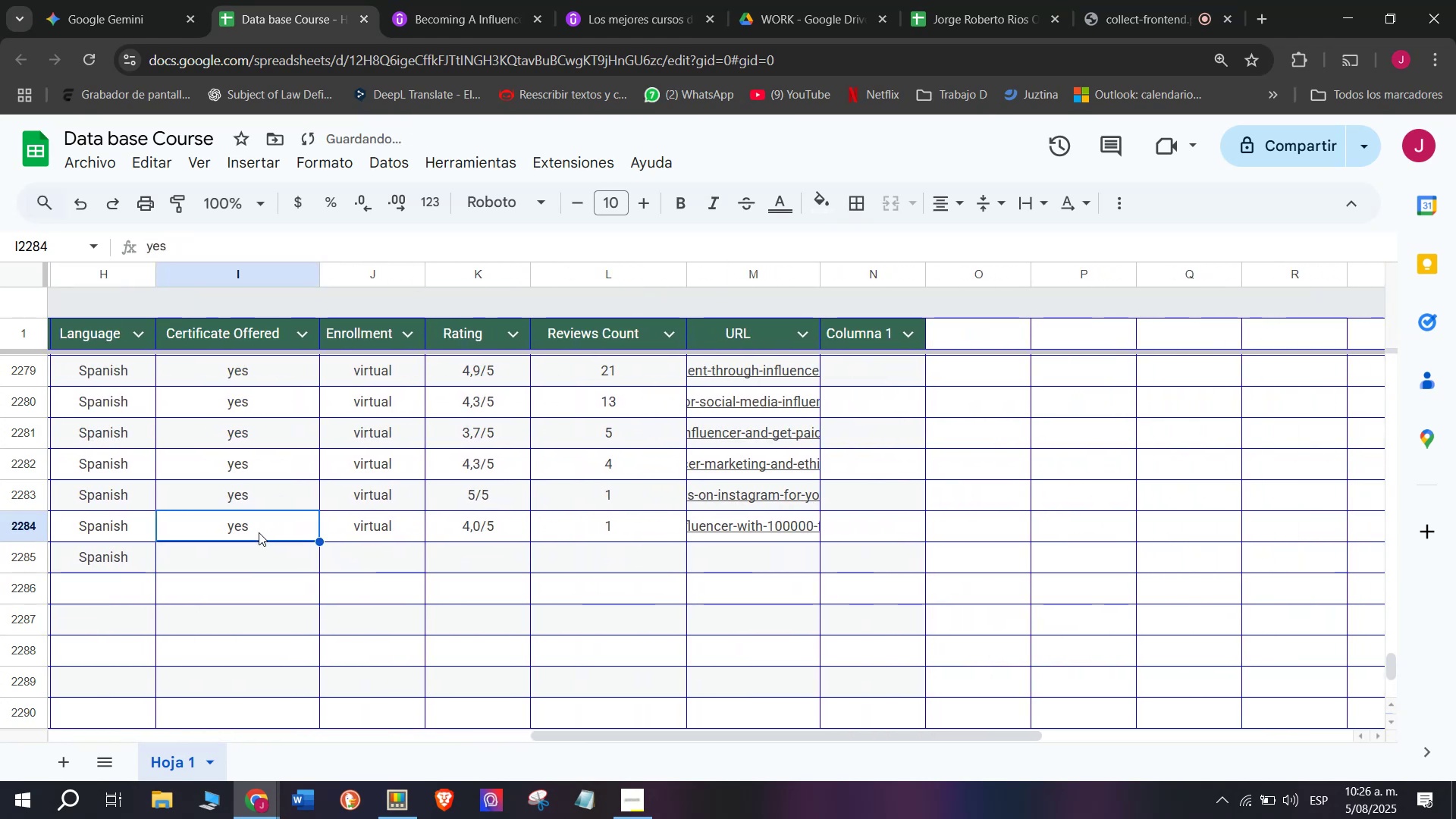 
key(Break)
 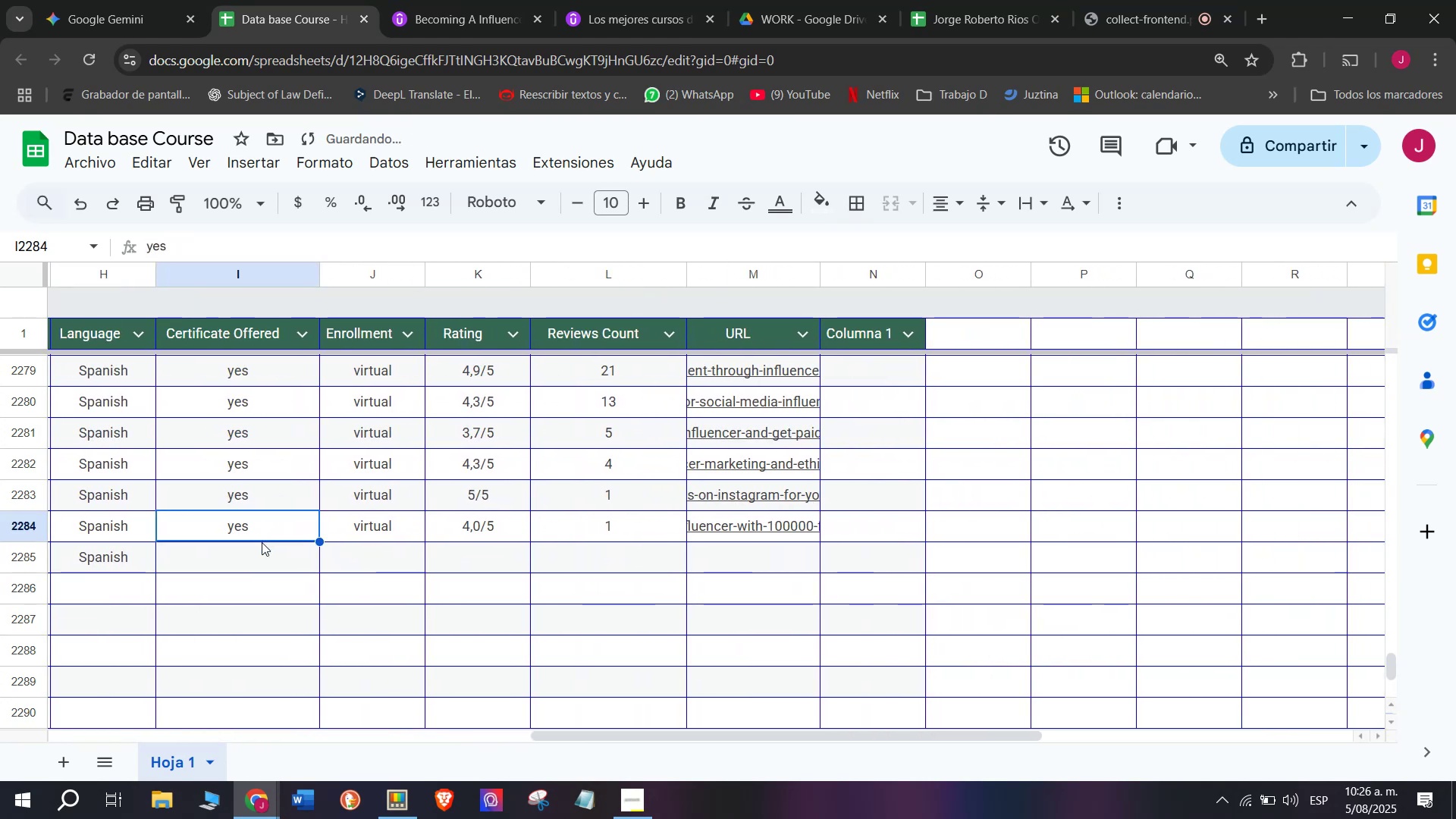 
key(Control+ControlLeft)
 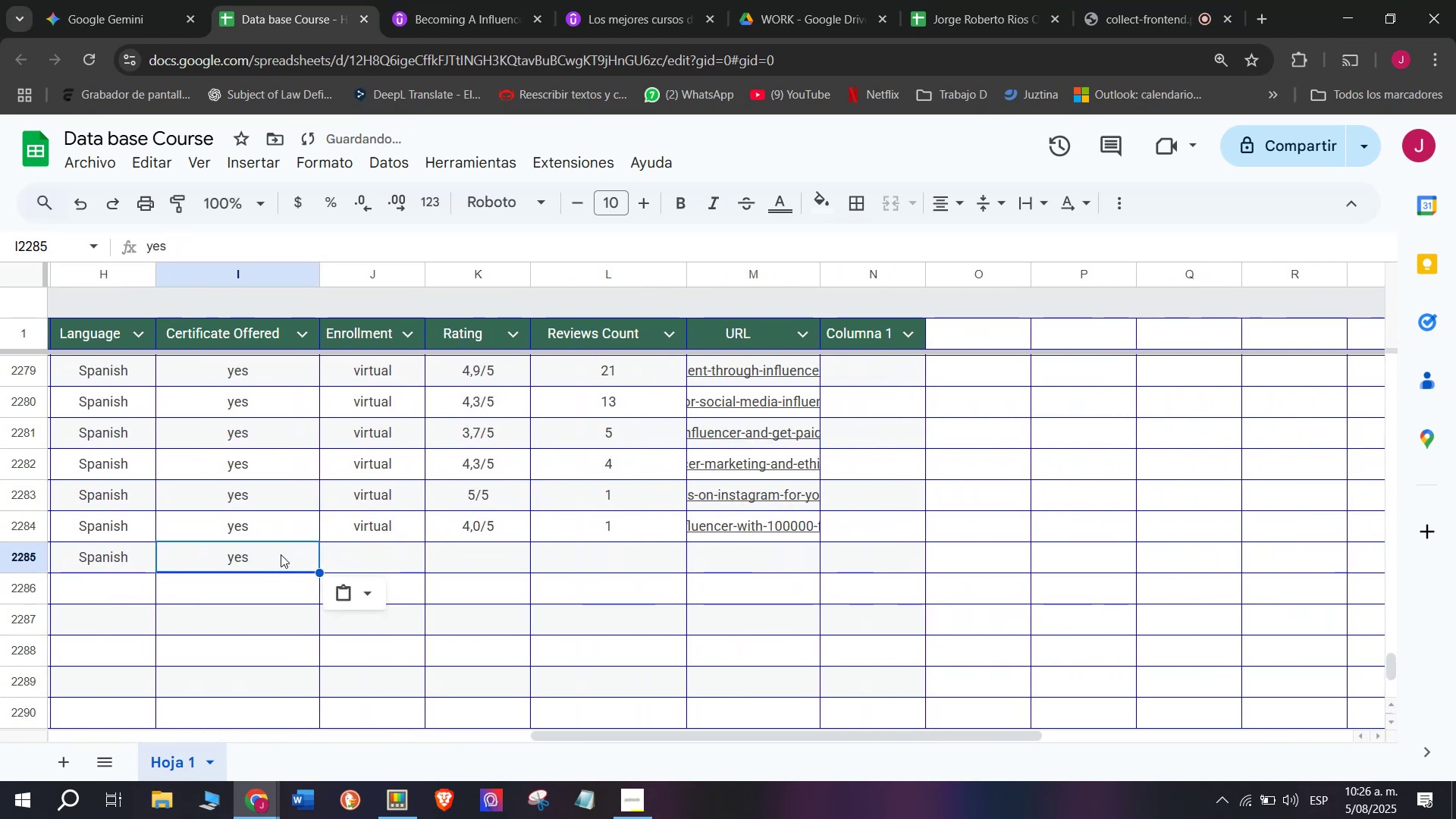 
key(Control+C)
 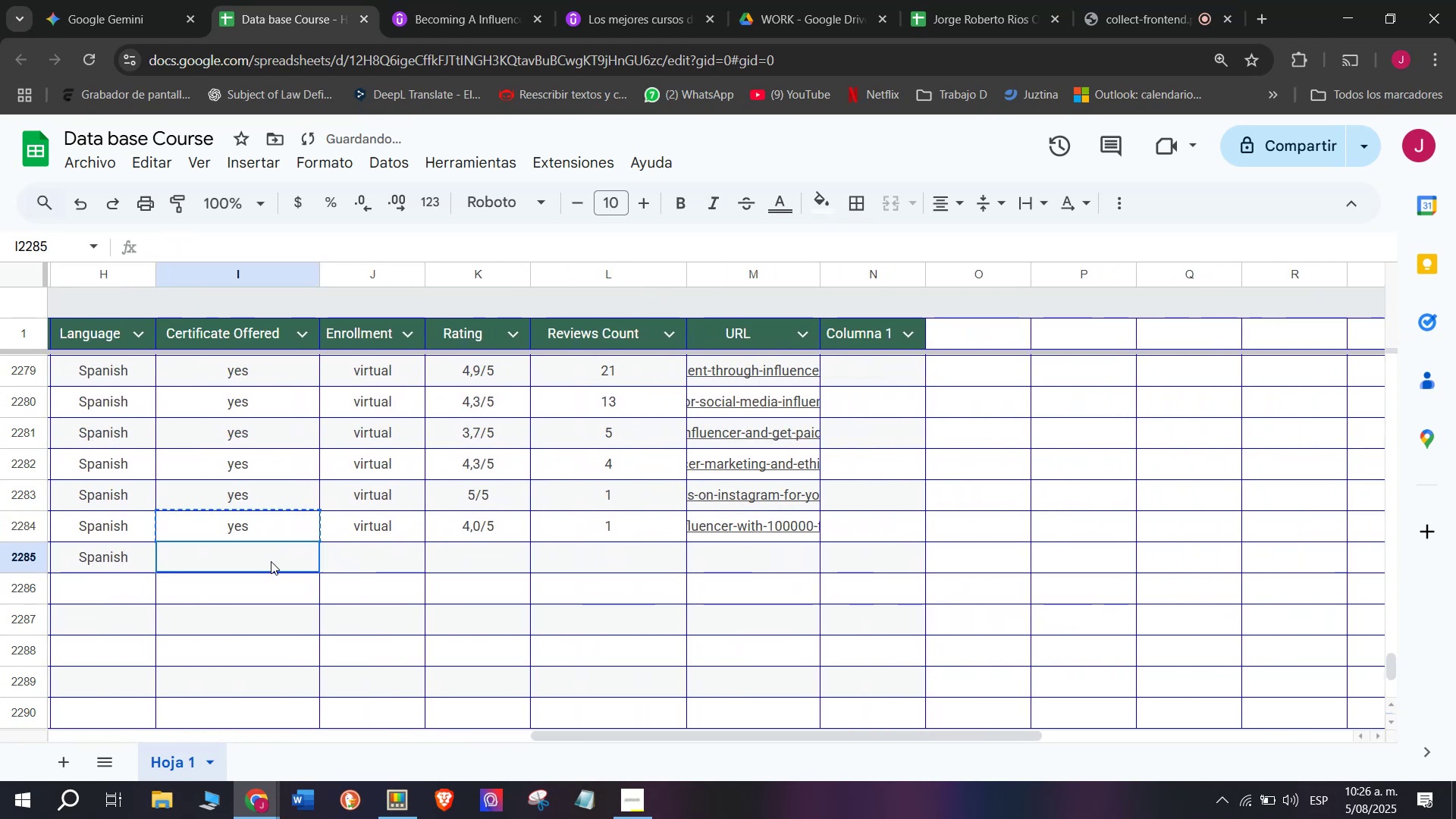 
key(Z)
 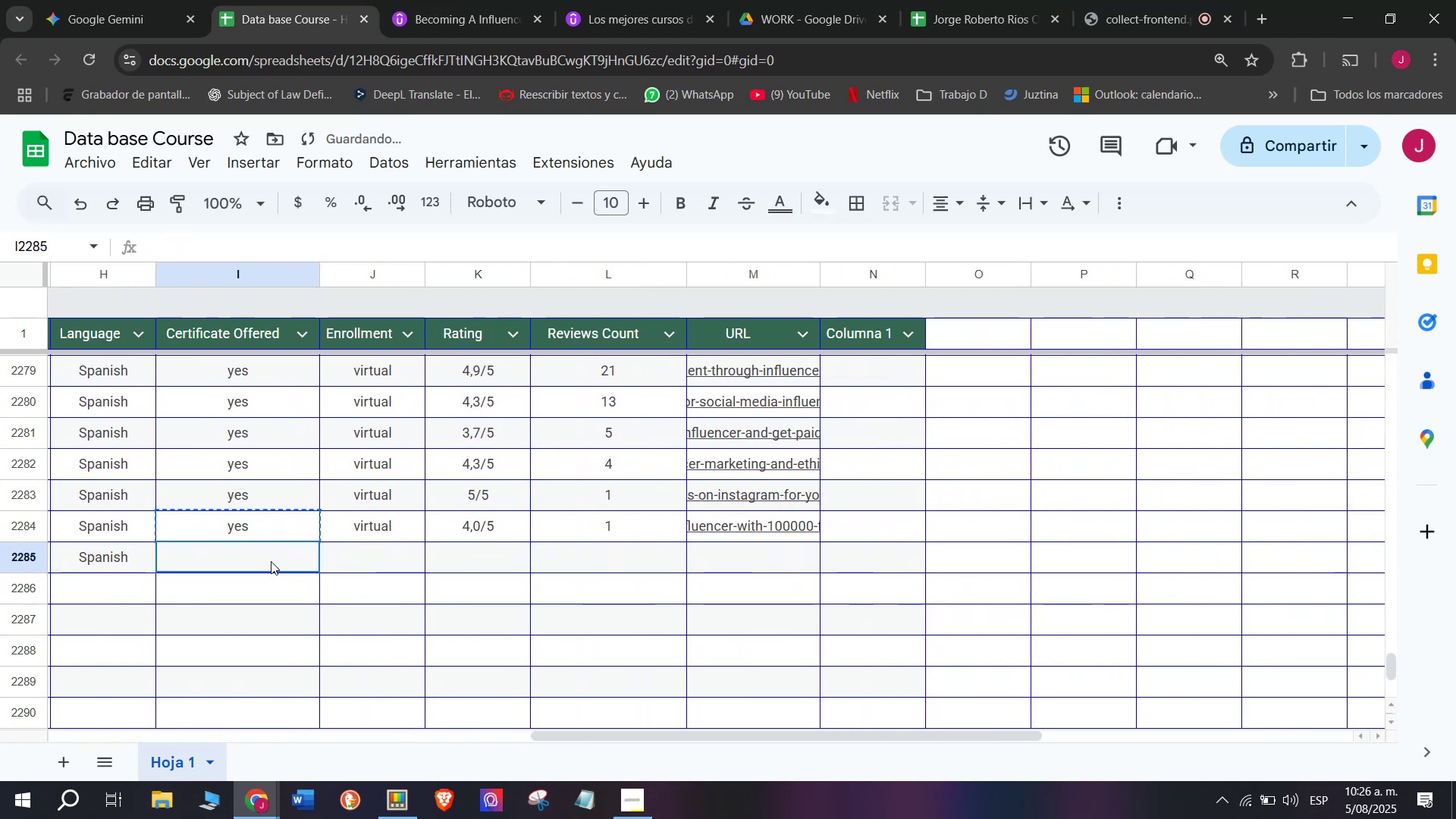 
key(Control+ControlLeft)
 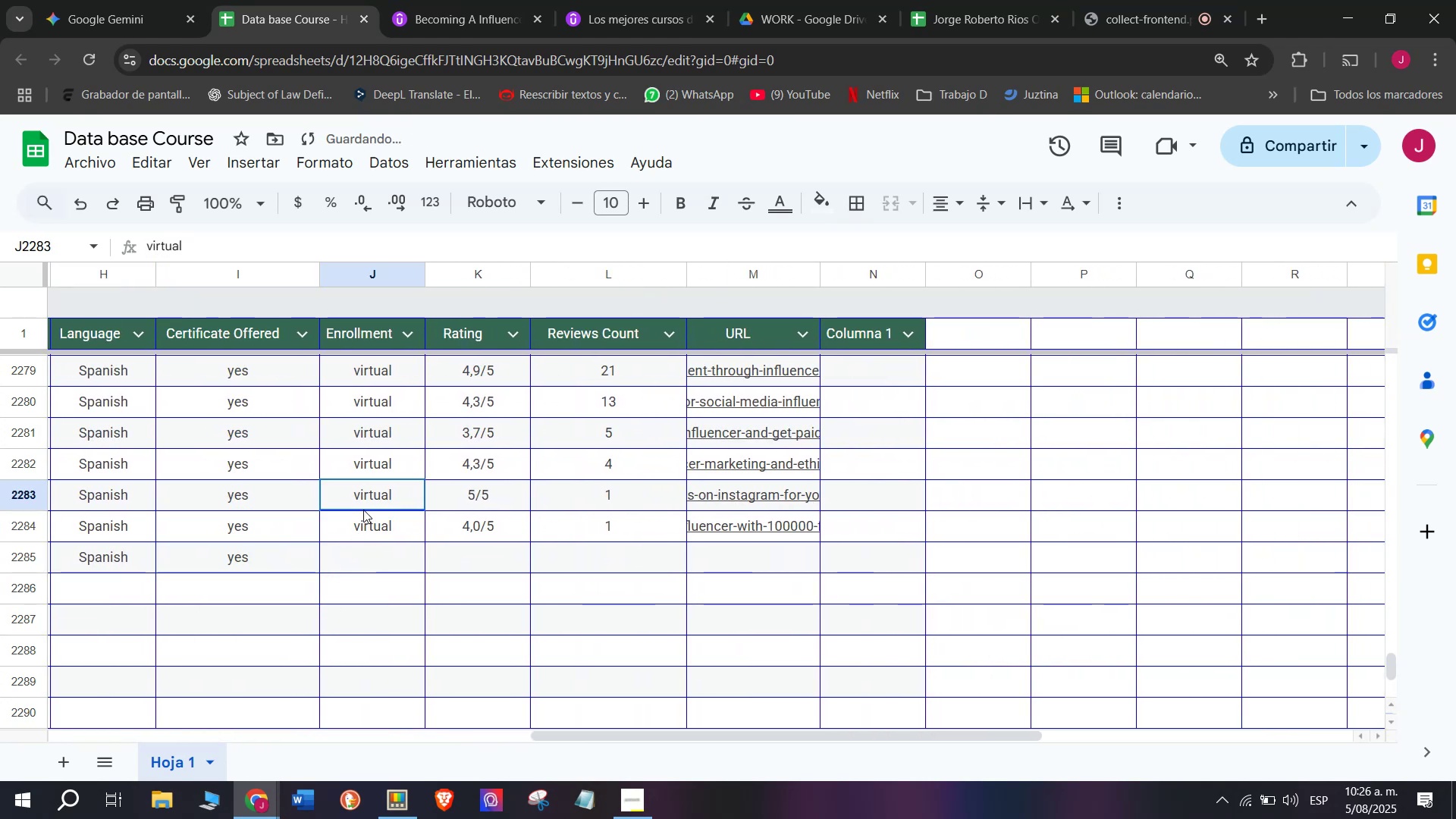 
key(Control+V)
 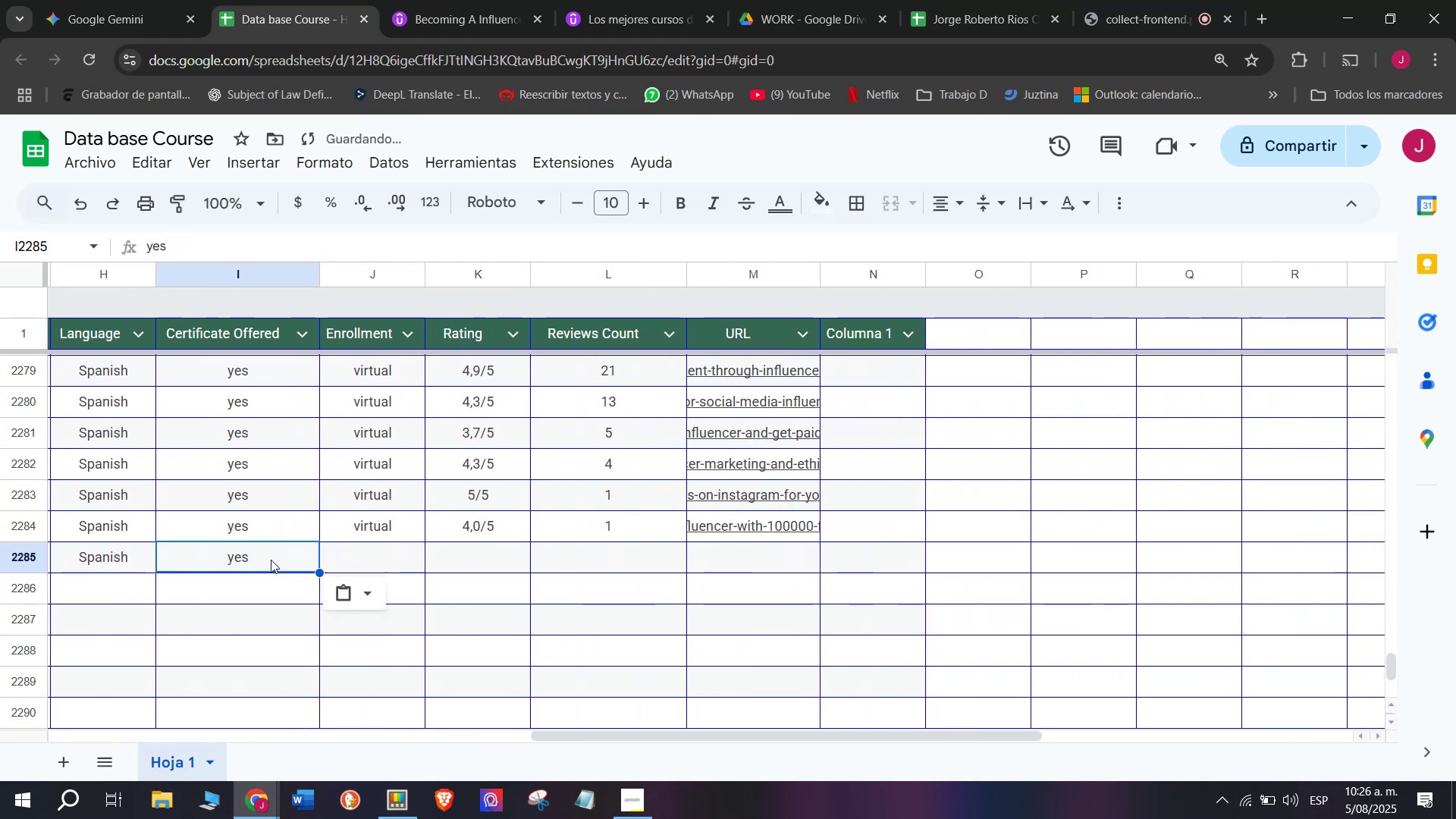 
double_click([271, 561])
 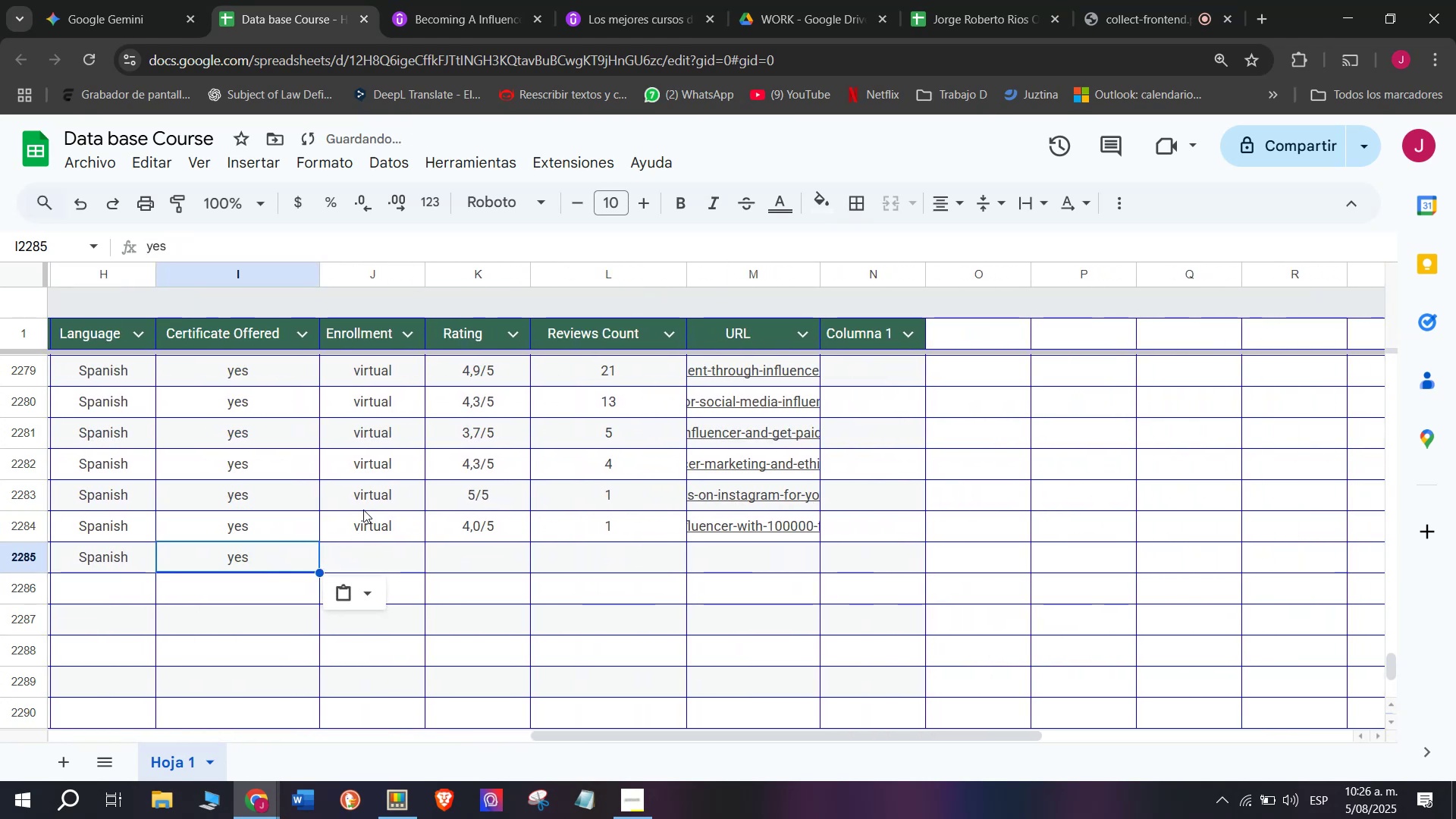 
triple_click([363, 510])
 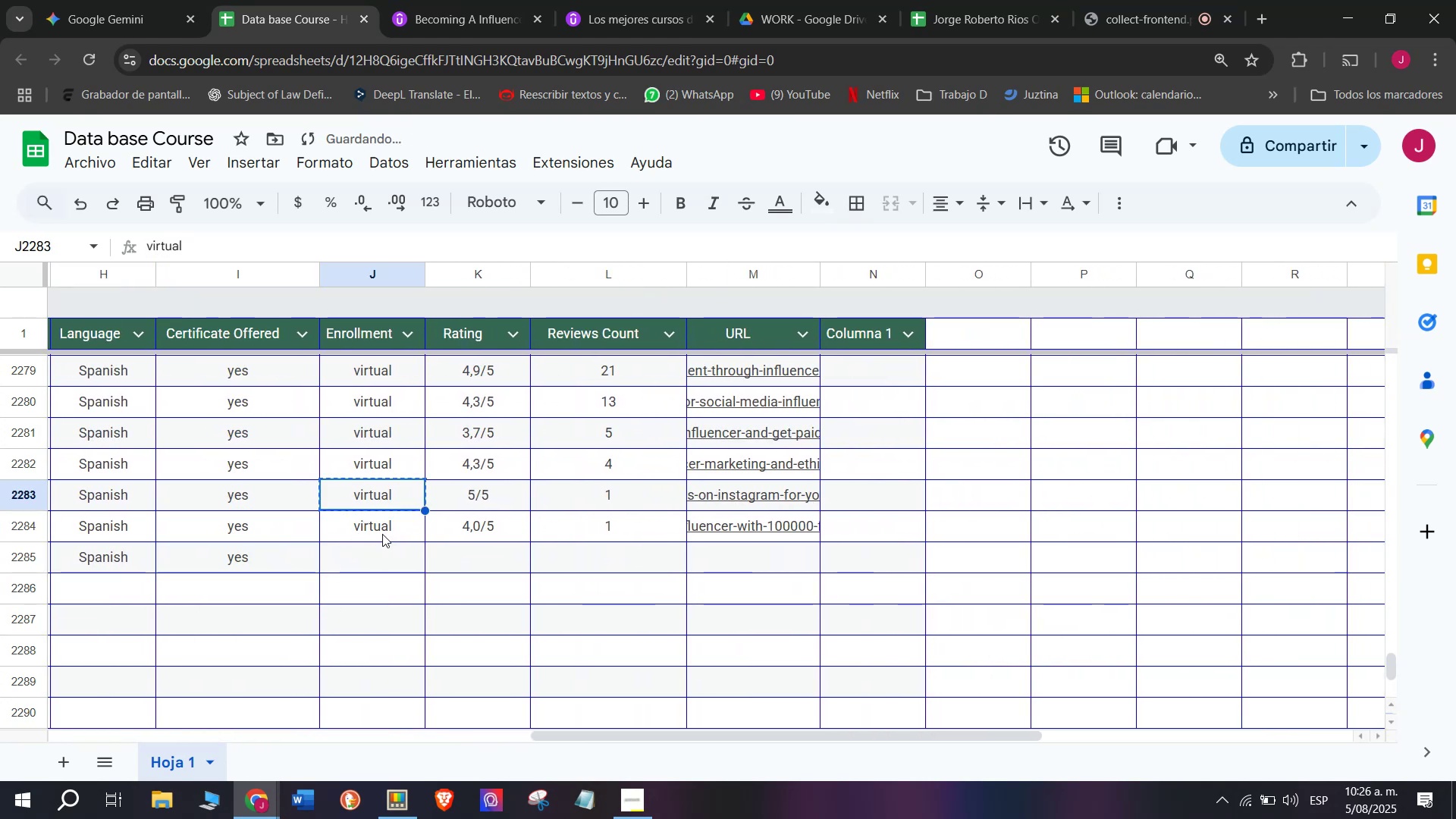 
key(Break)
 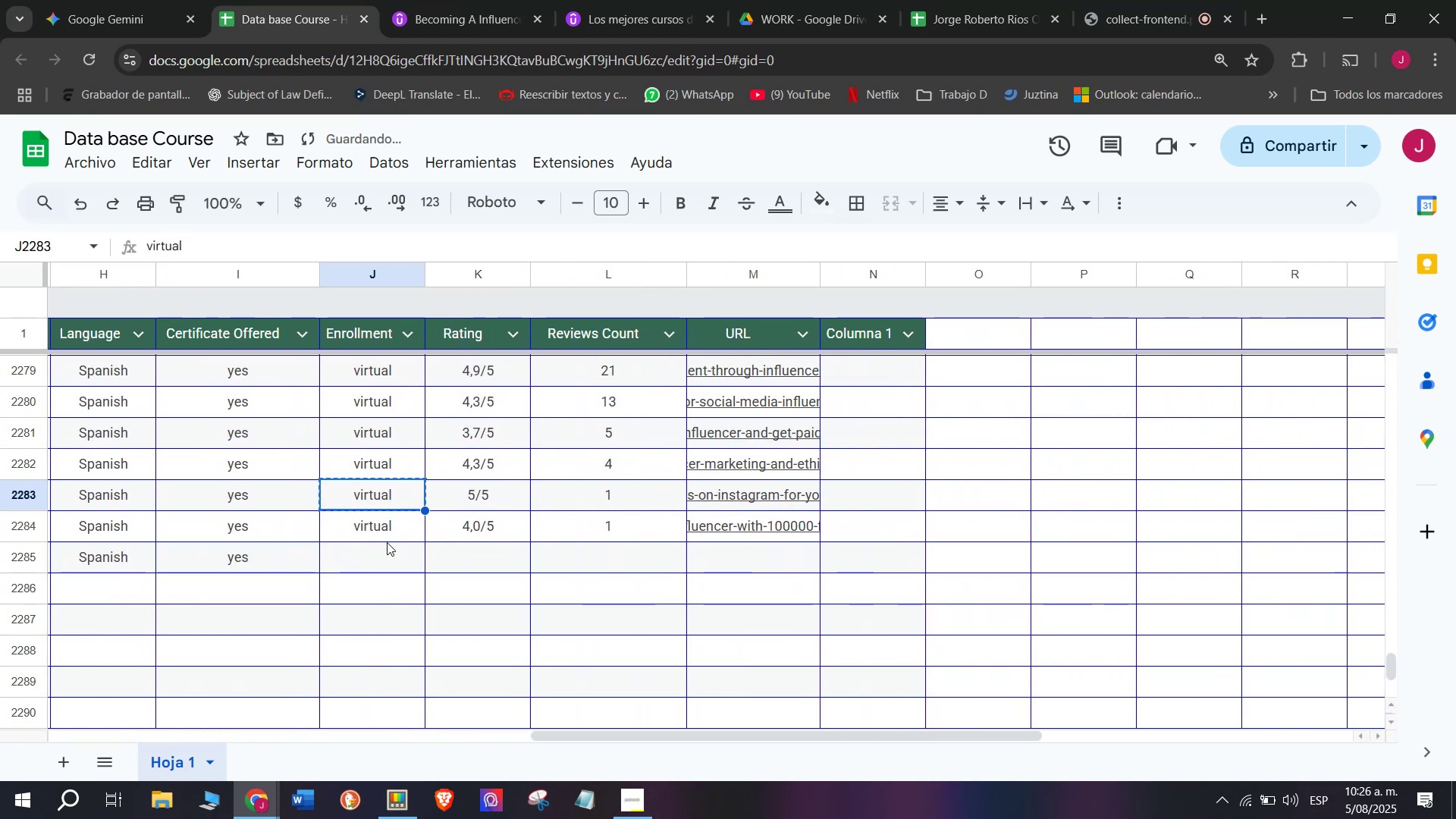 
key(Control+ControlLeft)
 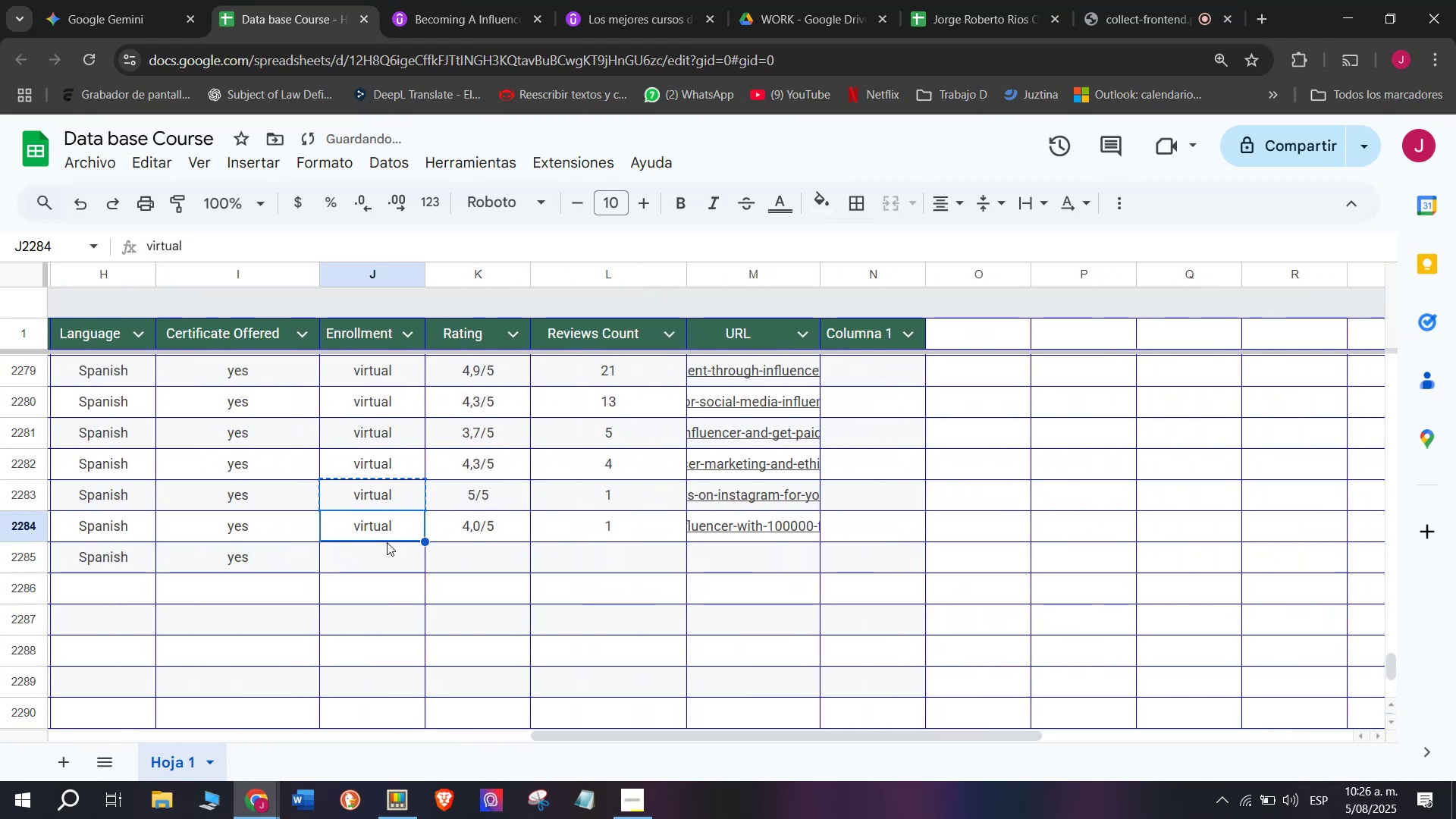 
key(Control+C)
 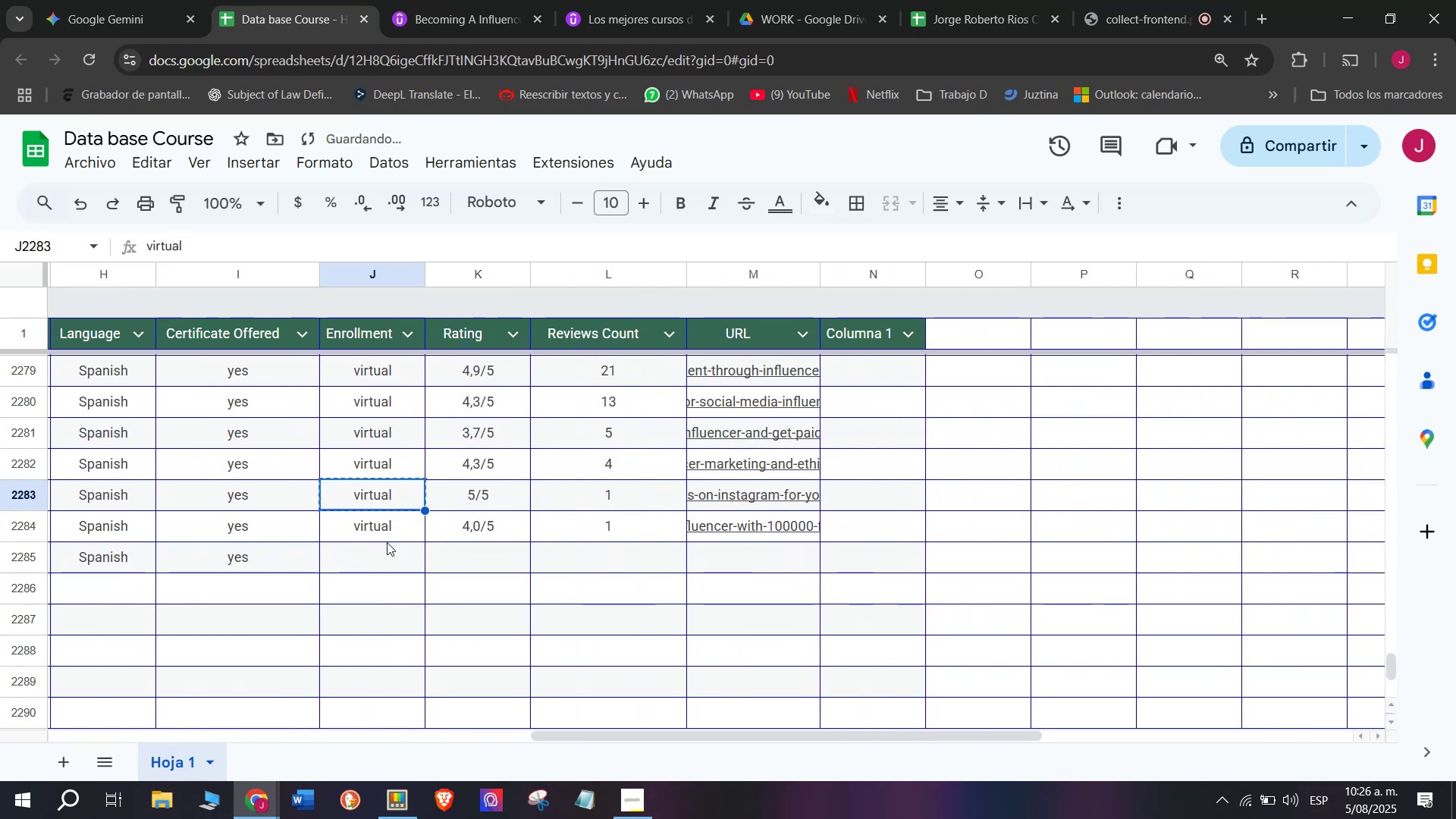 
triple_click([387, 542])
 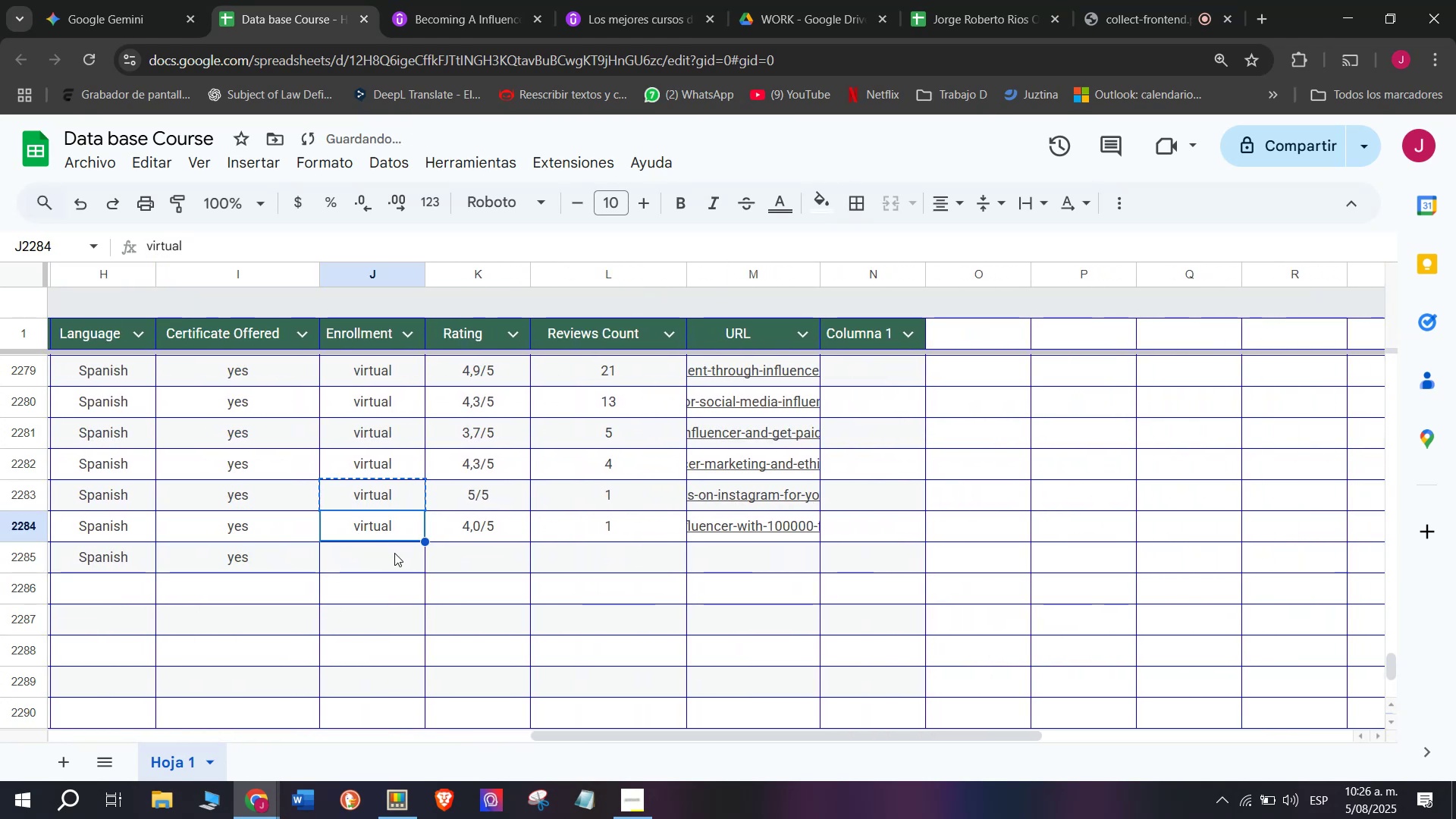 
left_click([394, 553])
 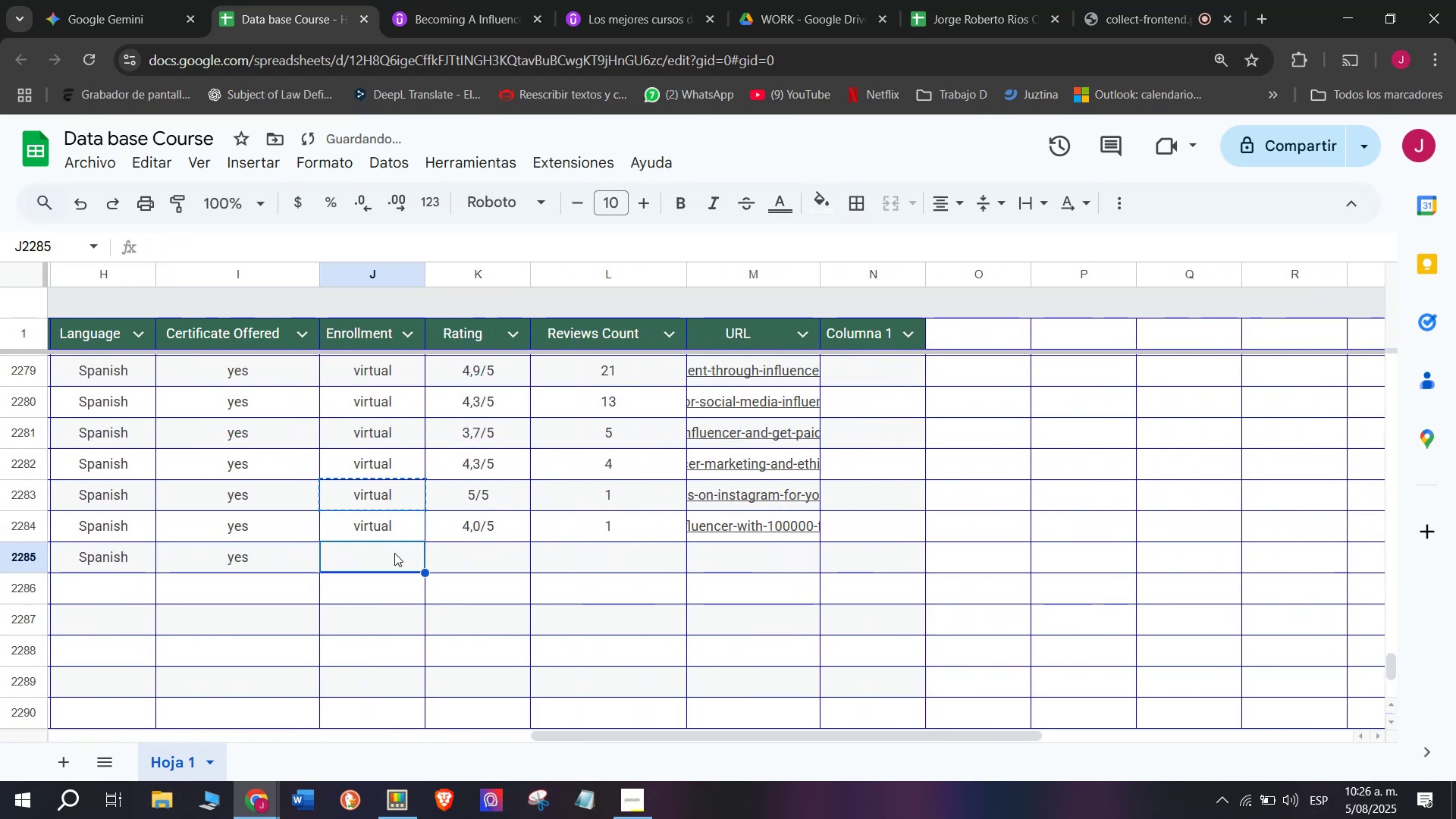 
key(Z)
 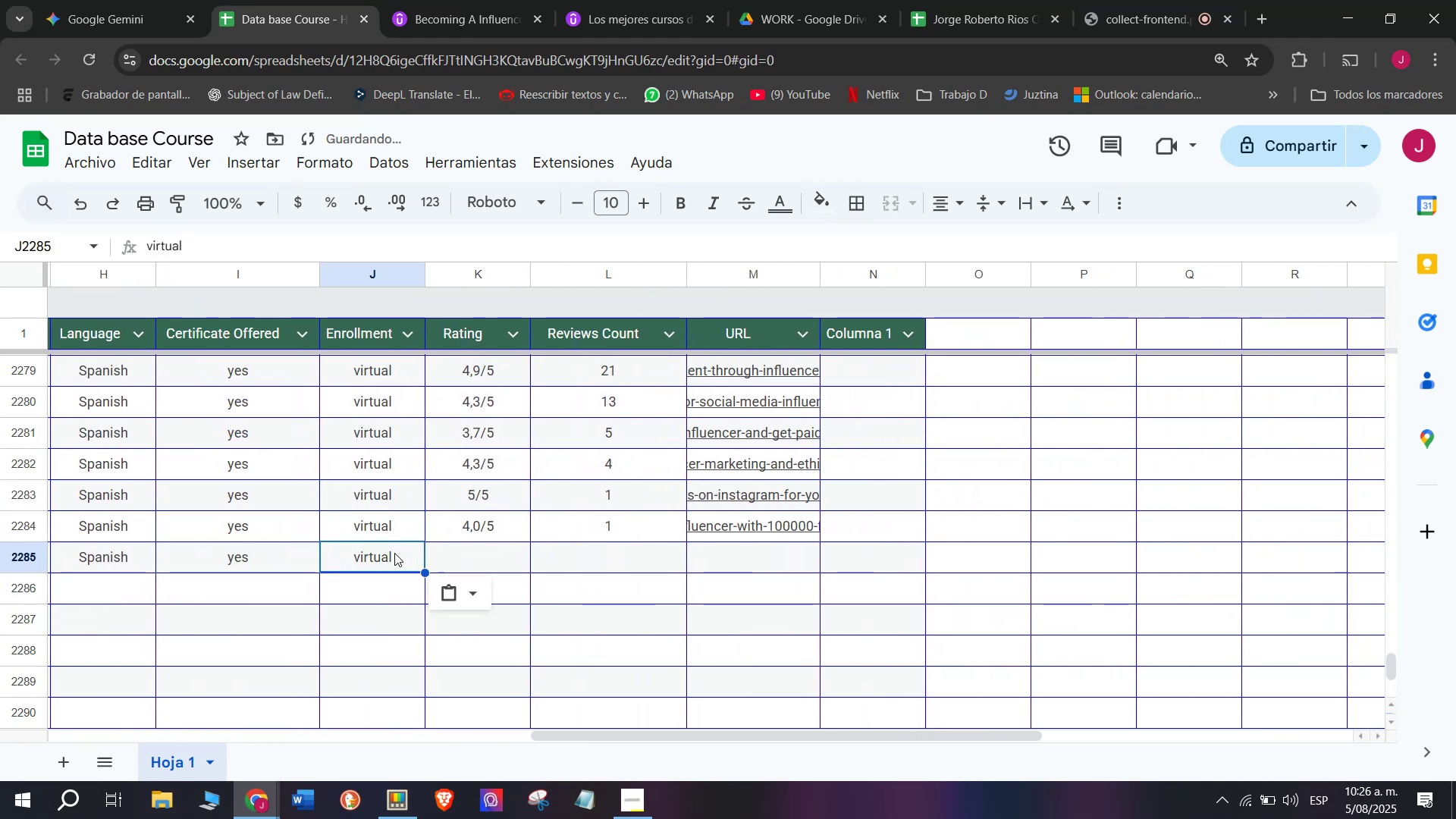 
key(Control+ControlLeft)
 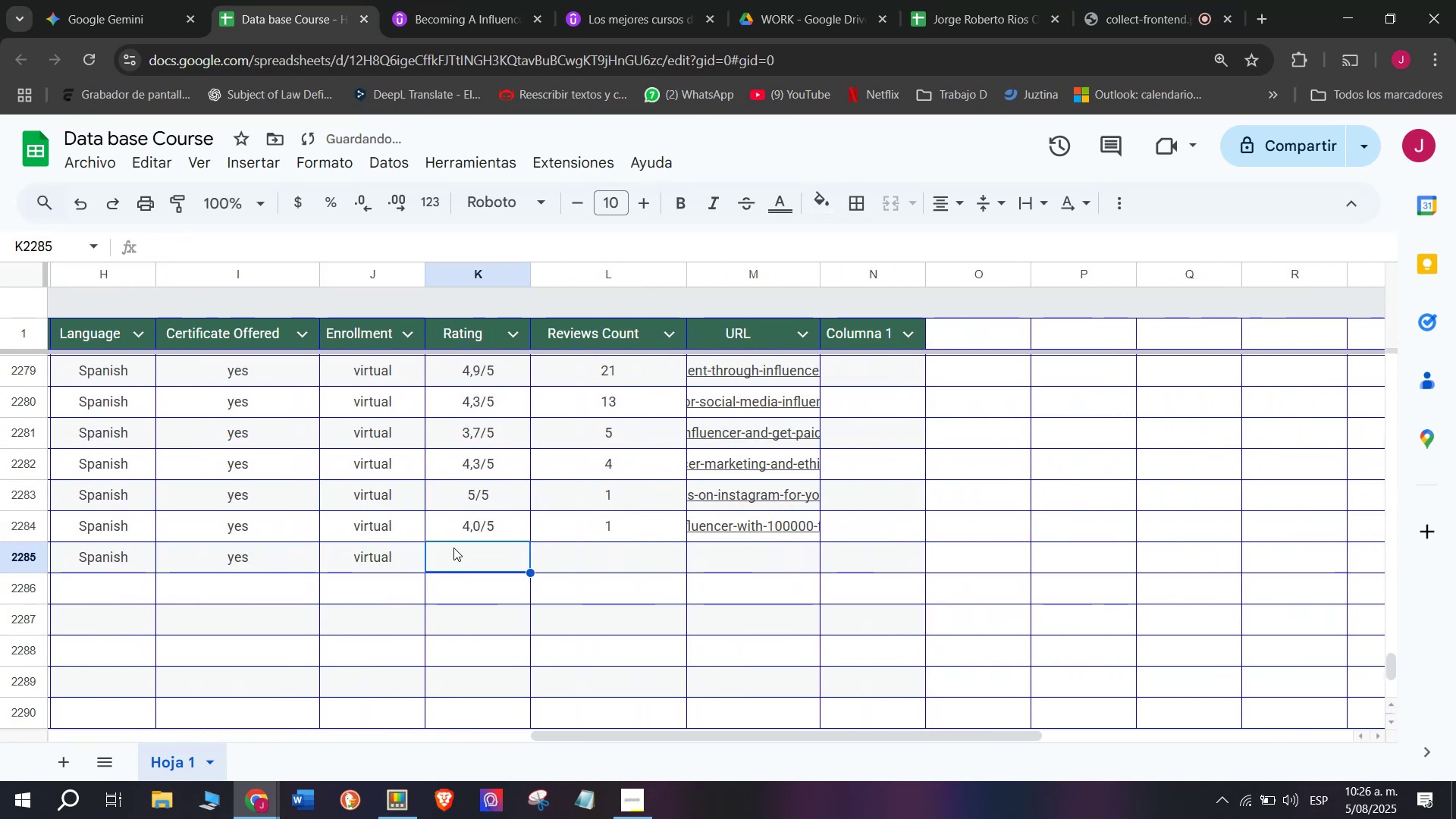 
key(Control+V)
 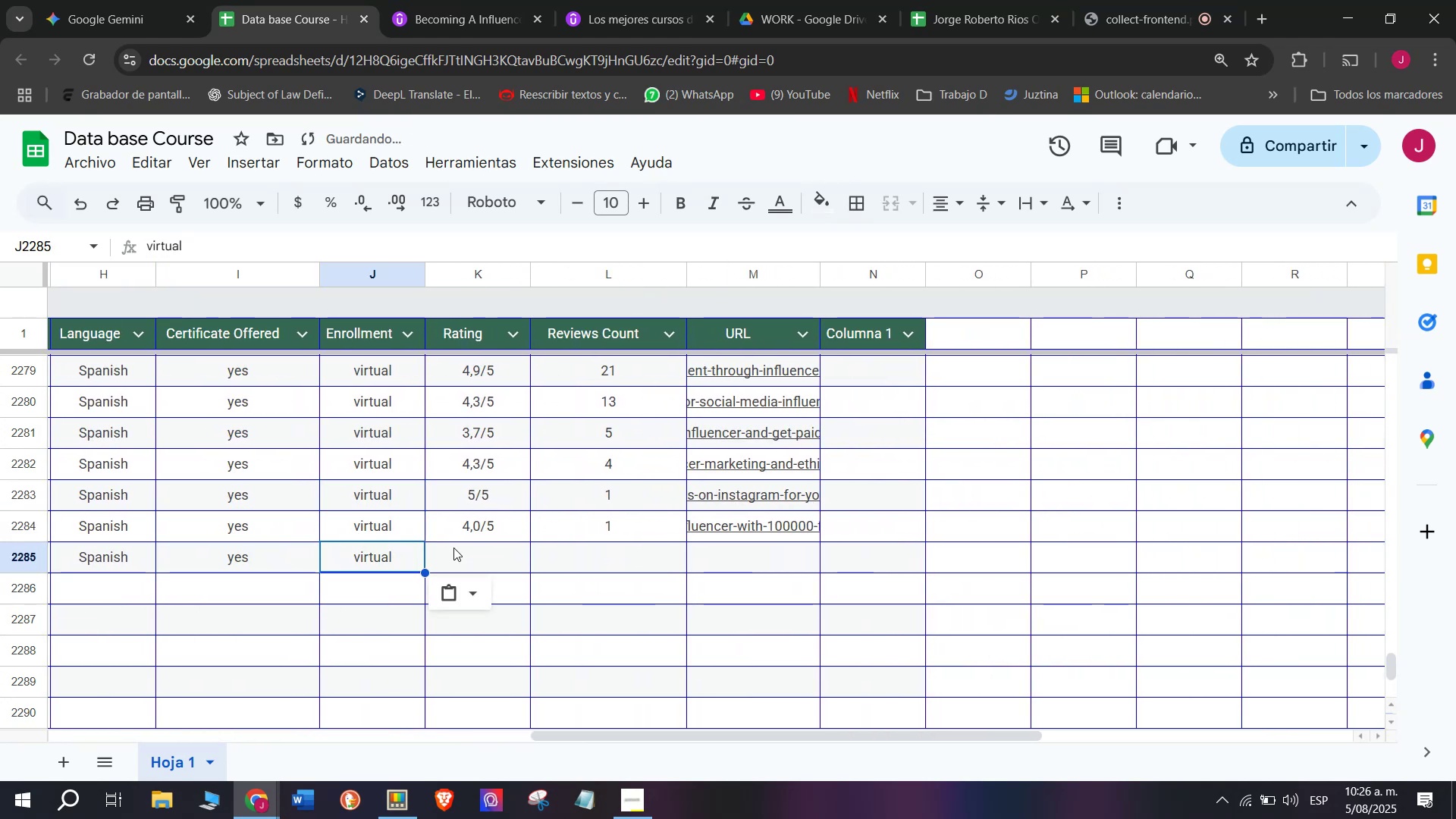 
left_click([453, 548])
 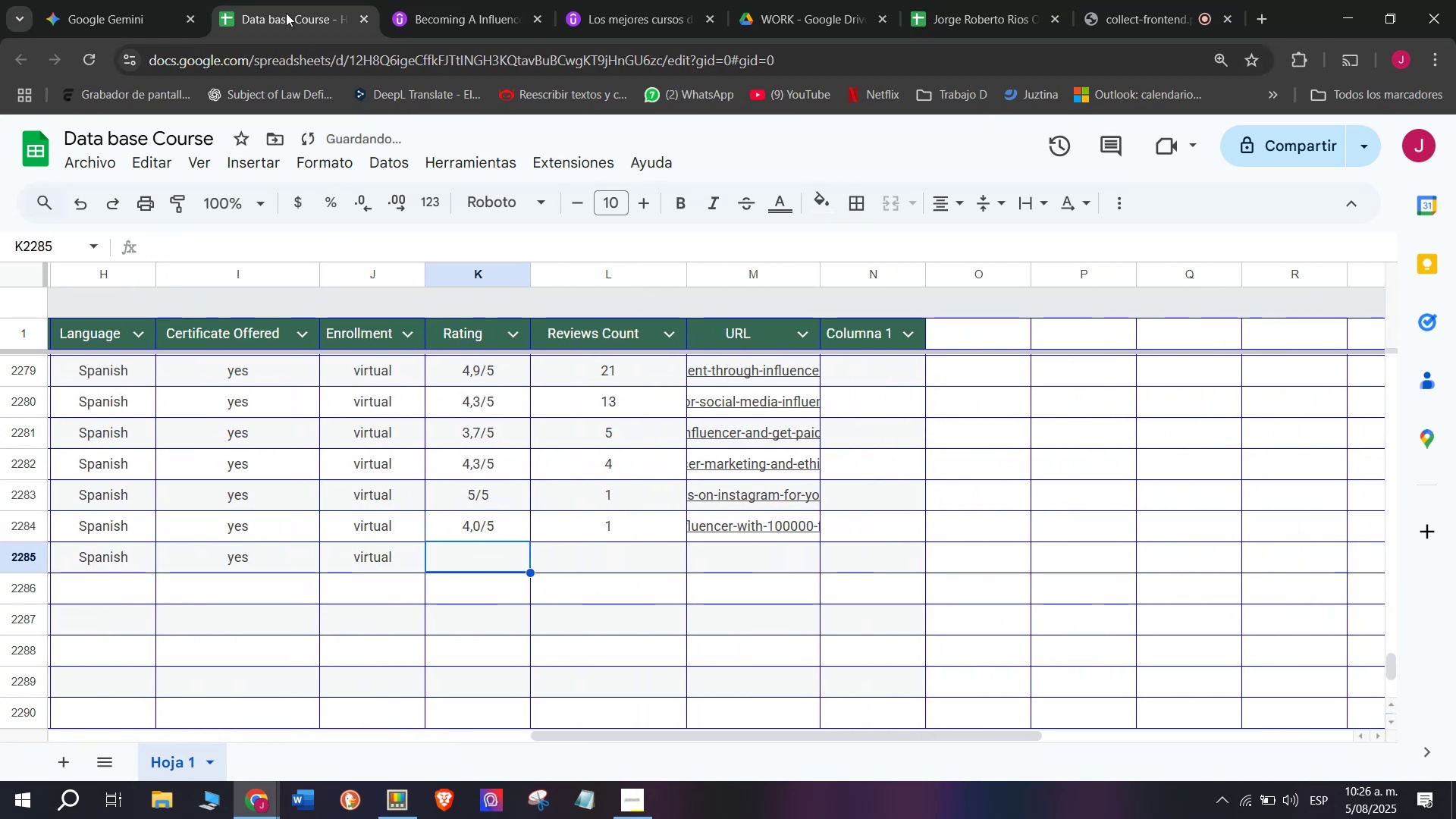 
left_click([408, 0])
 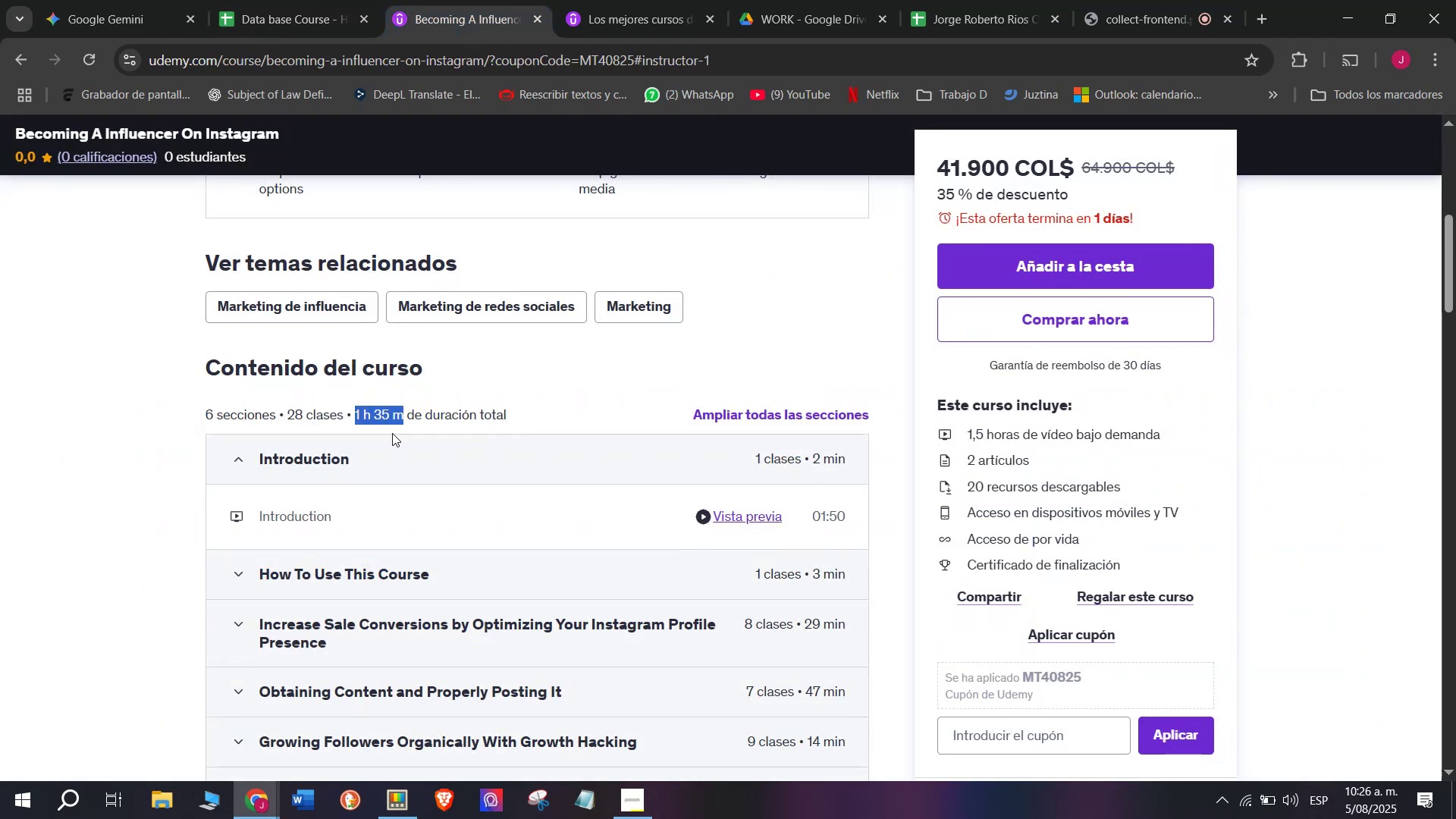 
scroll: coordinate [399, 485], scroll_direction: up, amount: 7.0
 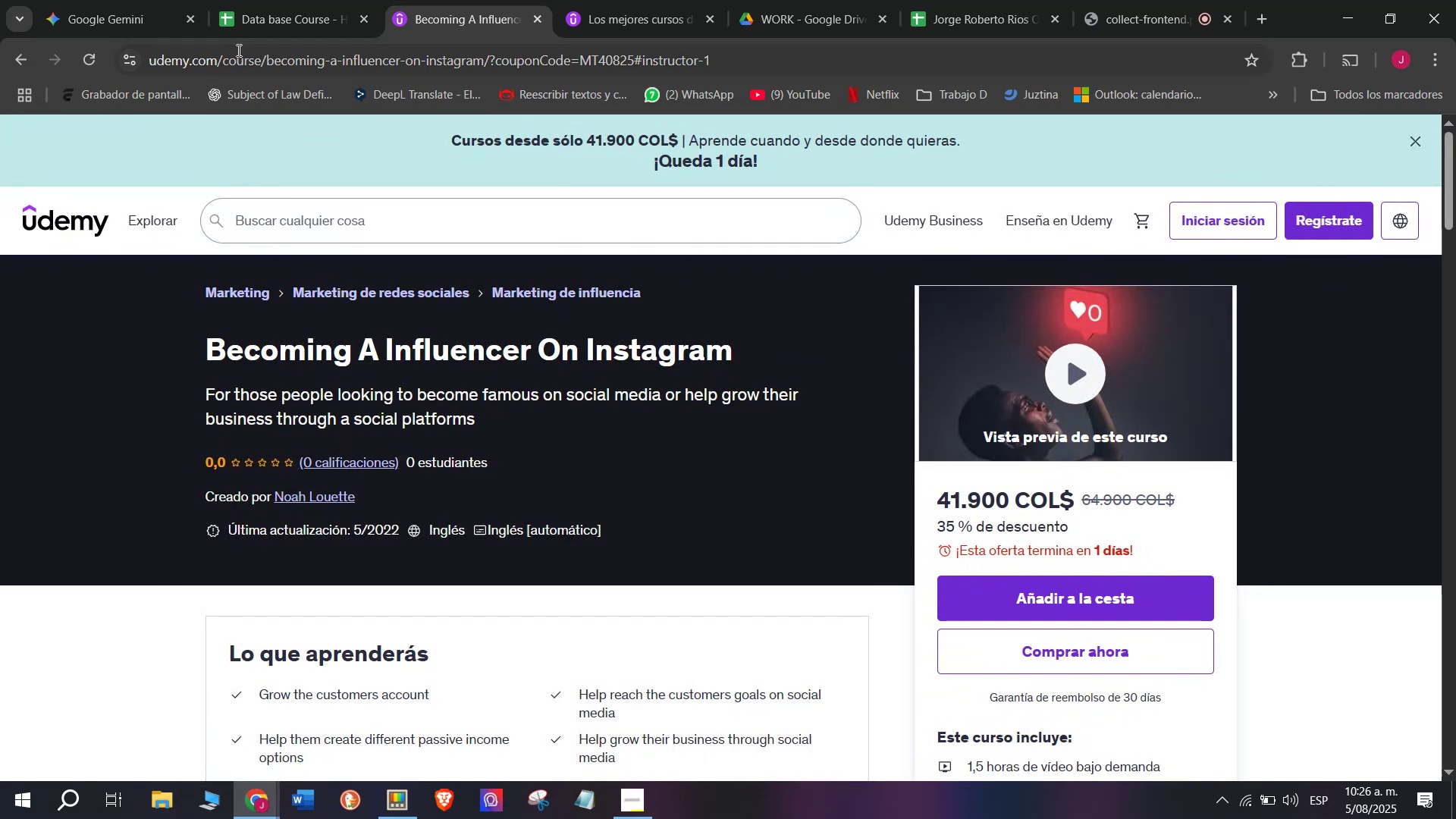 
left_click([237, 0])
 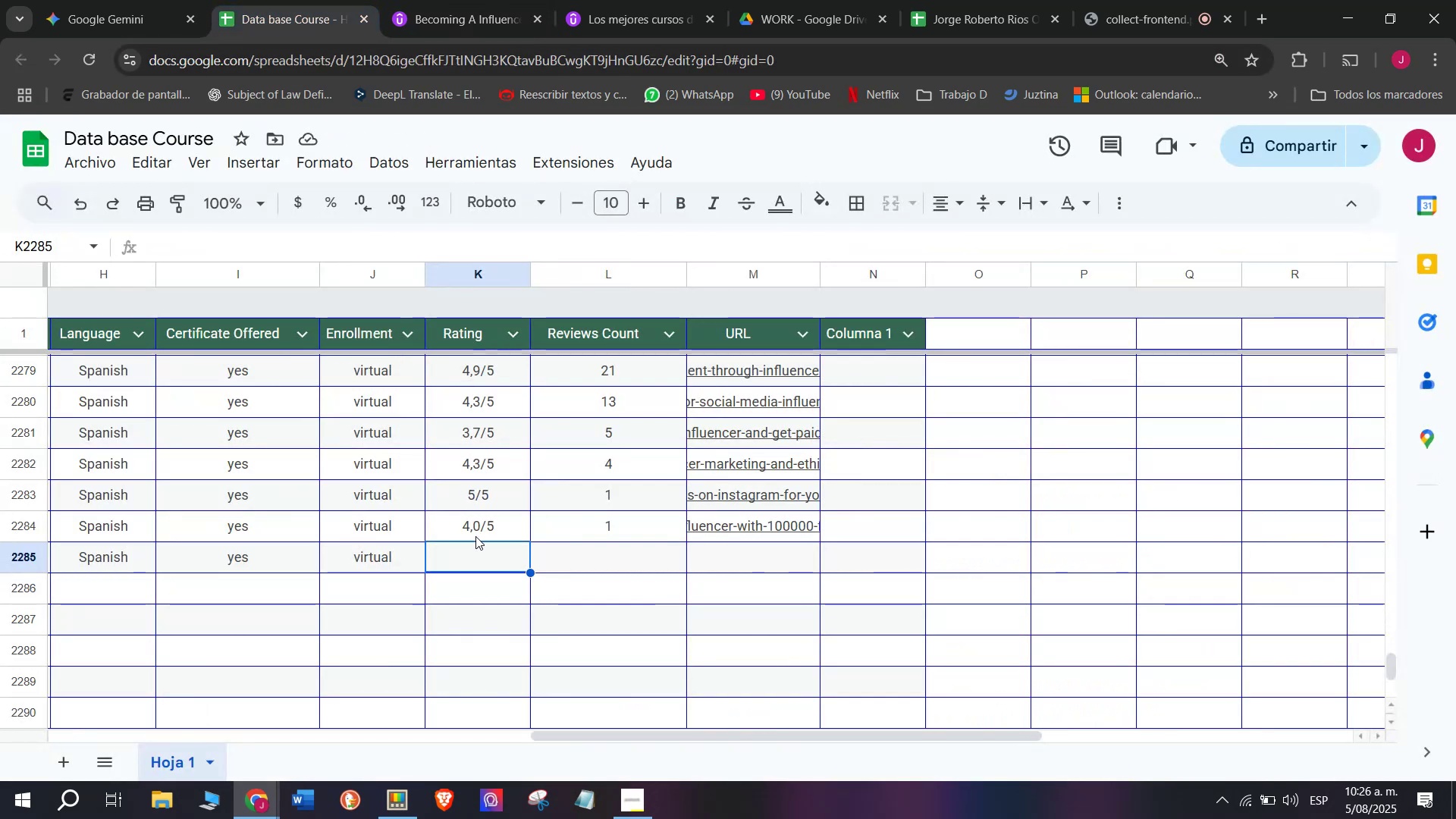 
left_click([472, 515])
 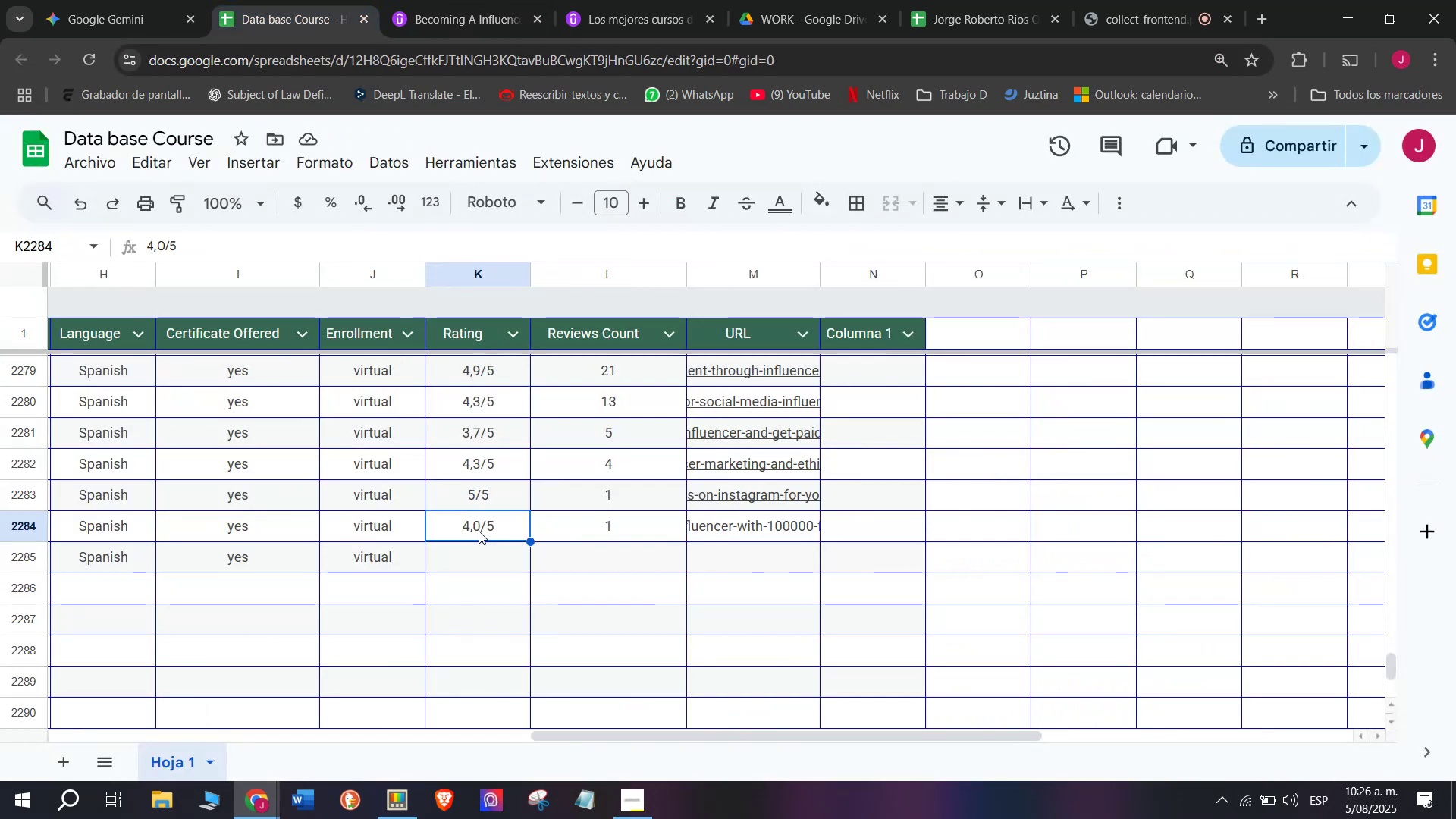 
key(Break)
 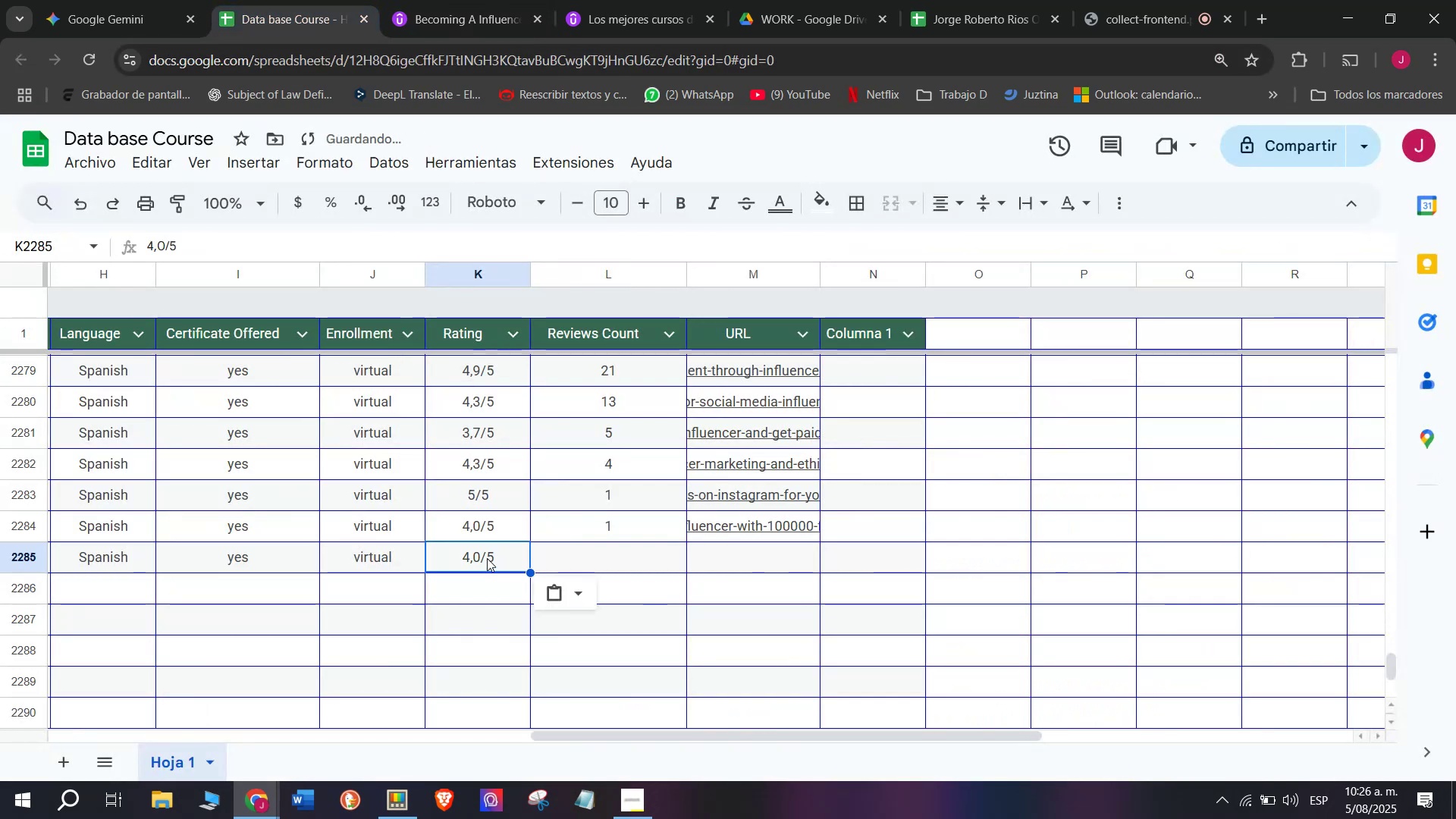 
key(Control+ControlLeft)
 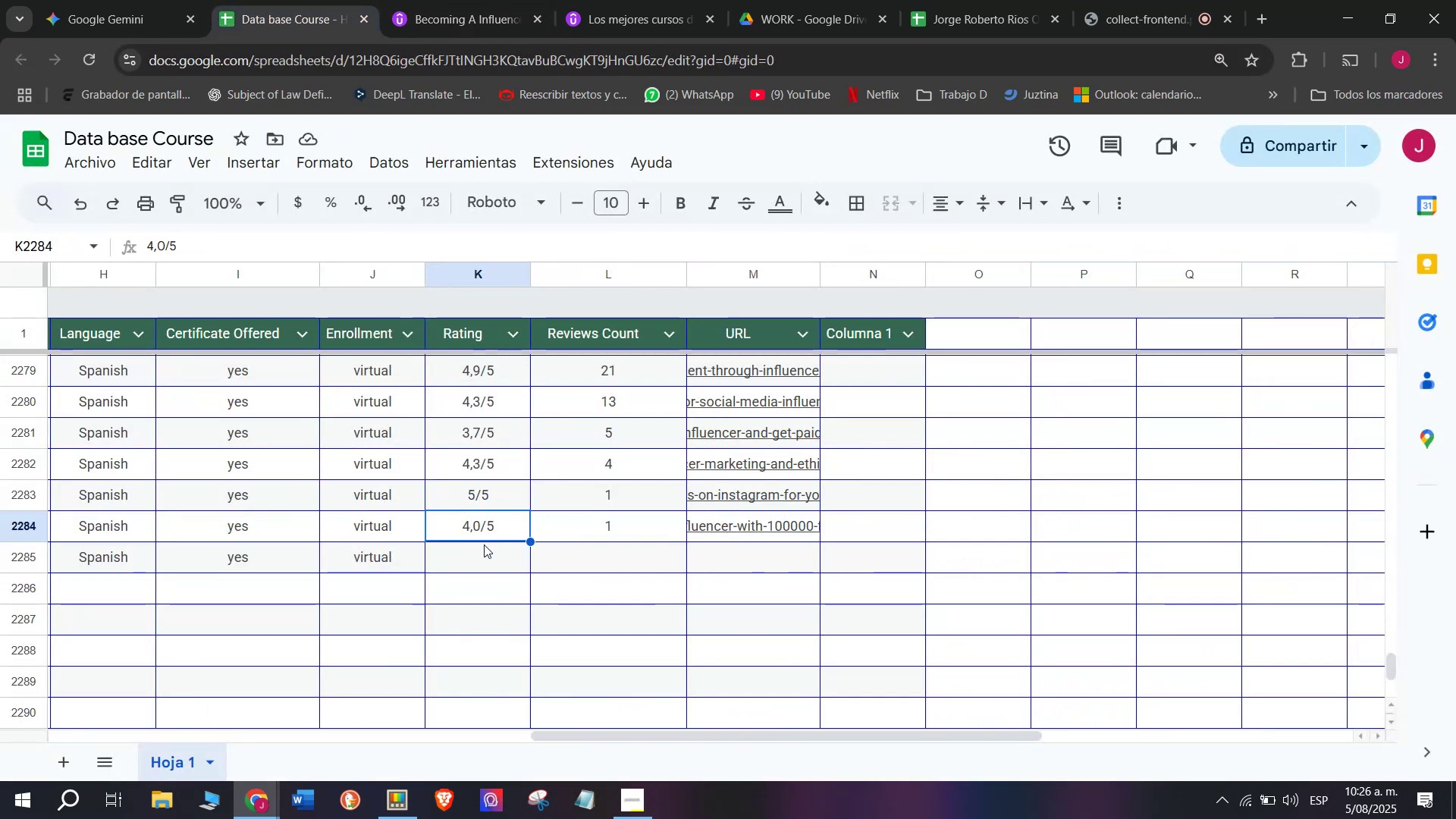 
key(Control+C)
 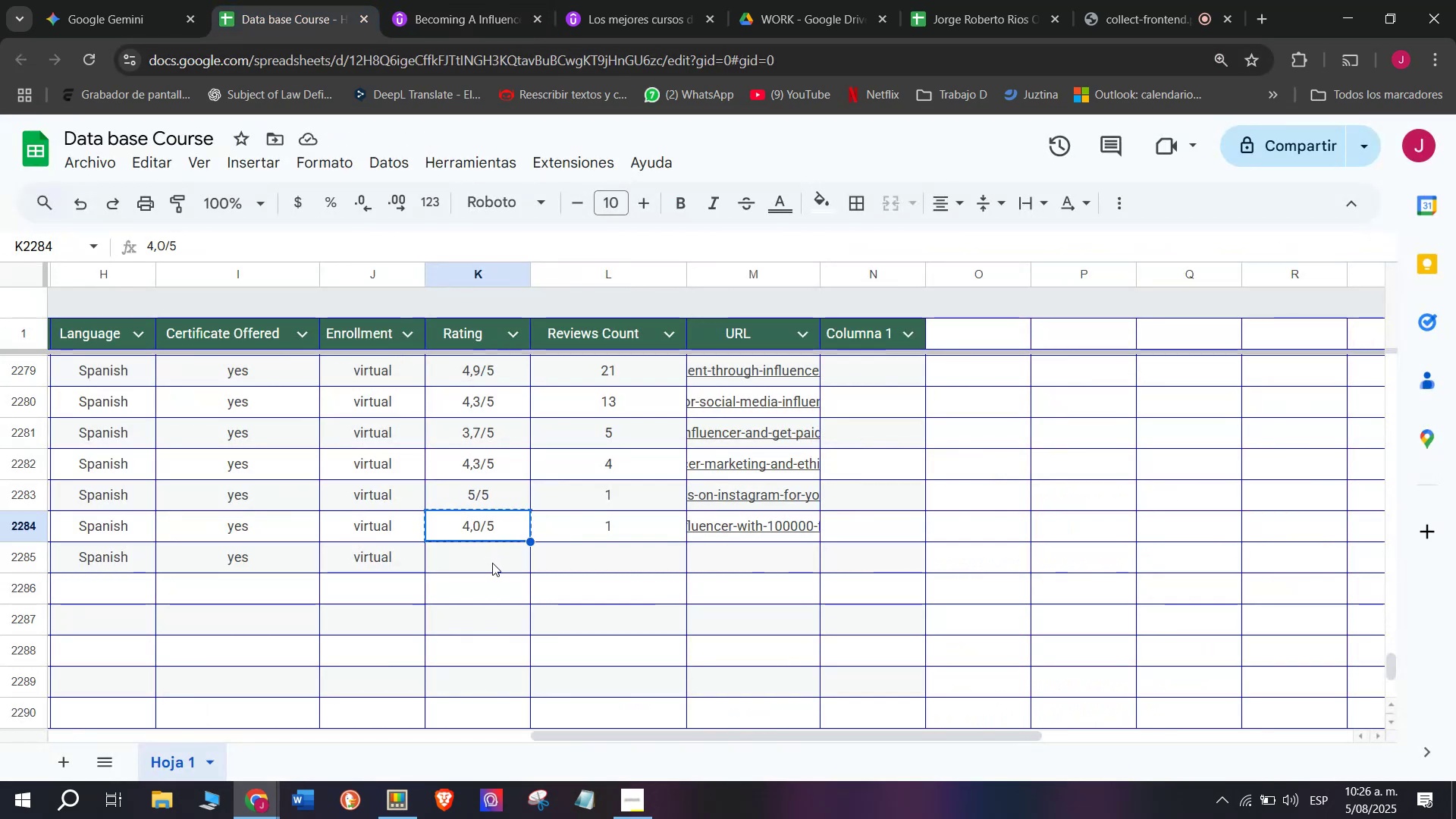 
left_click([492, 563])
 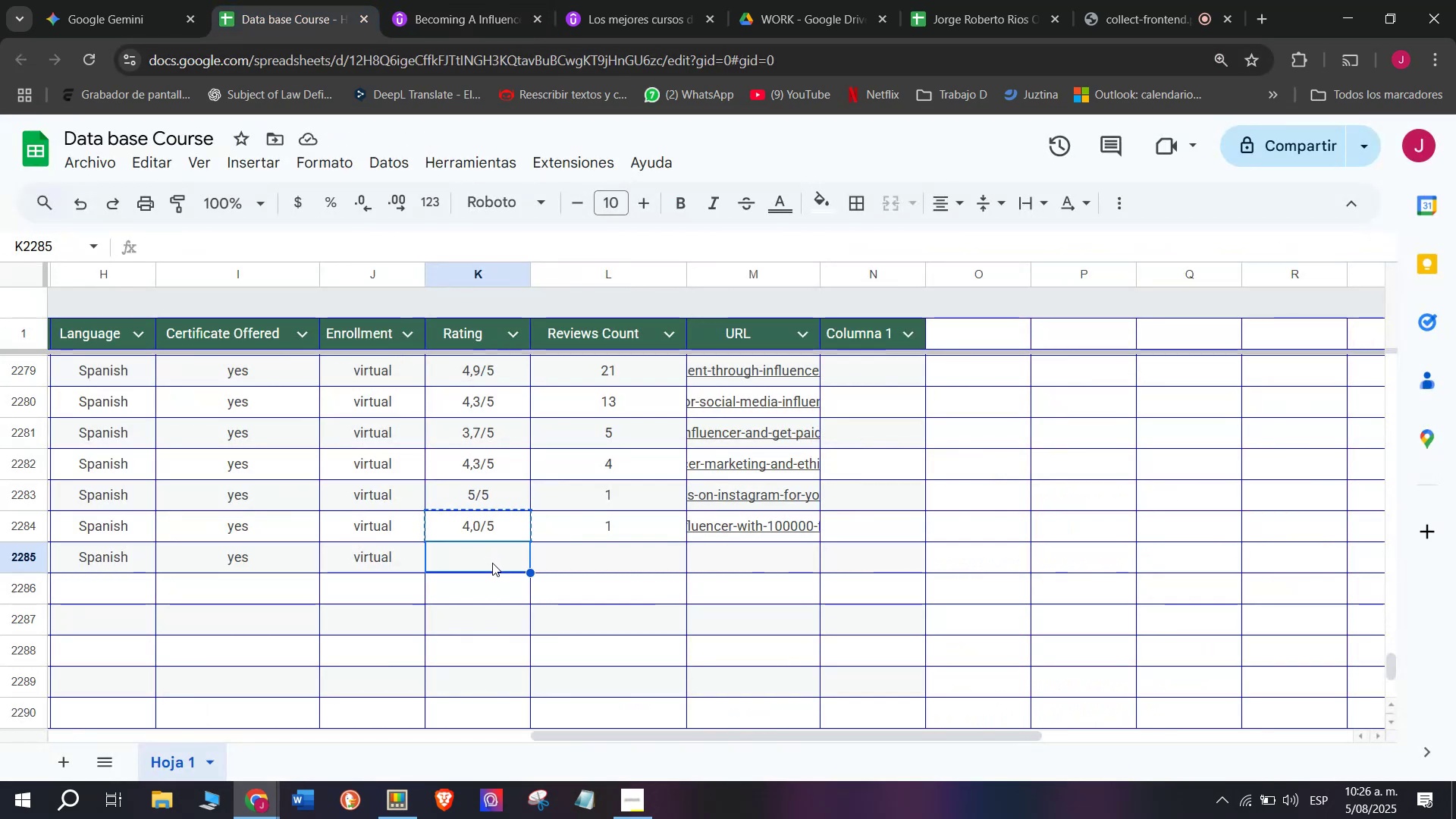 
key(Control+ControlLeft)
 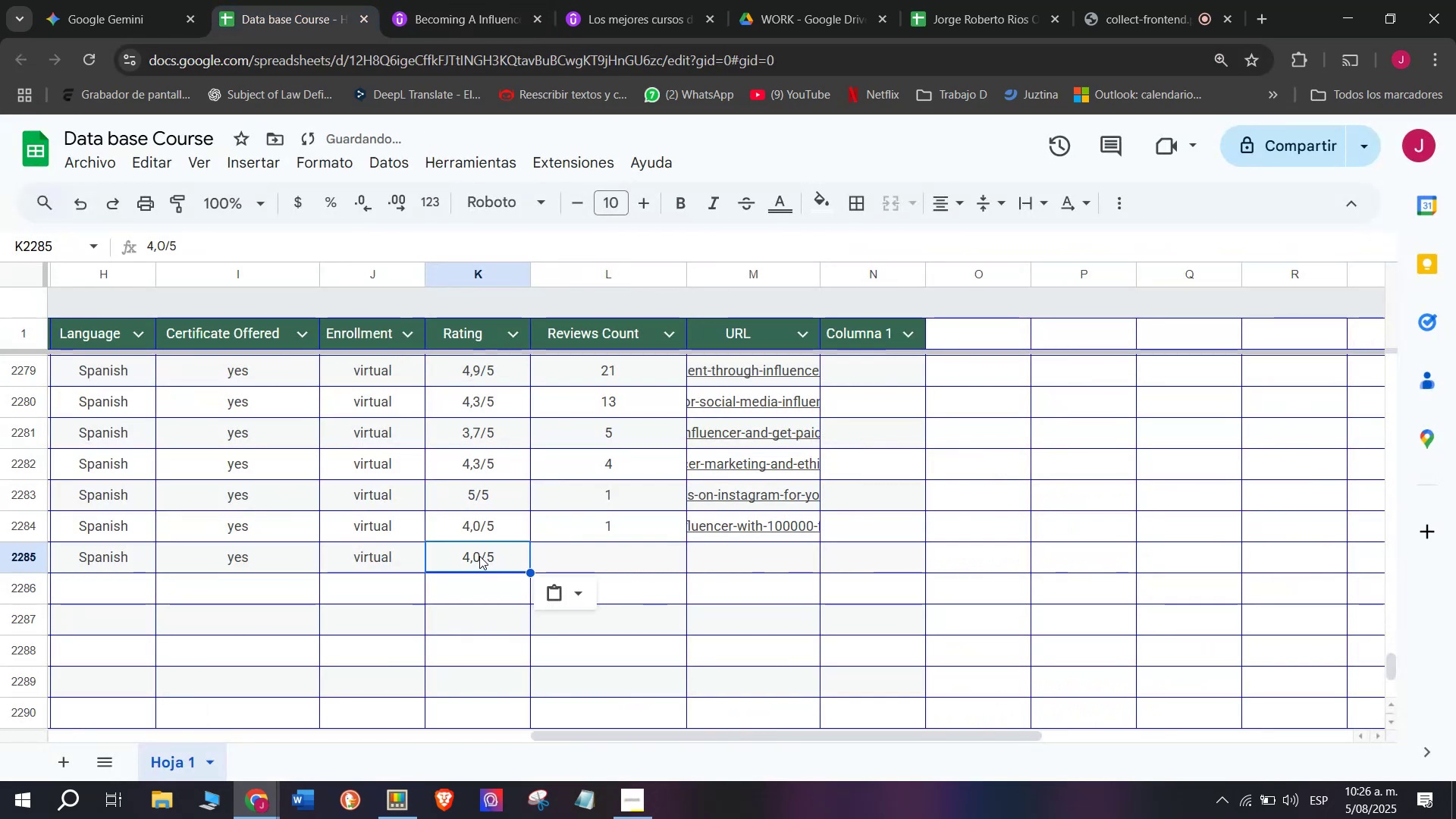 
key(Z)
 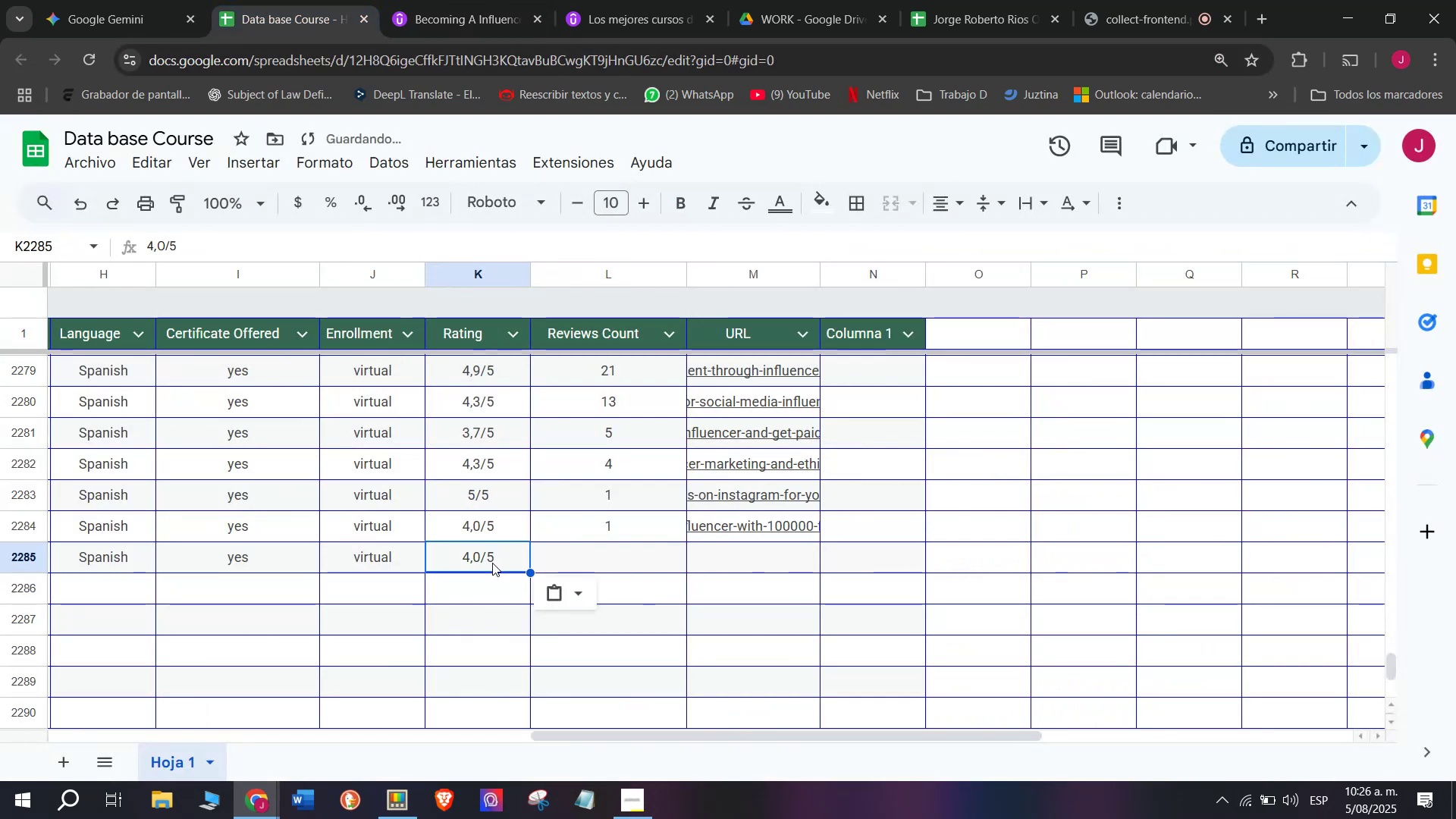 
key(Control+V)
 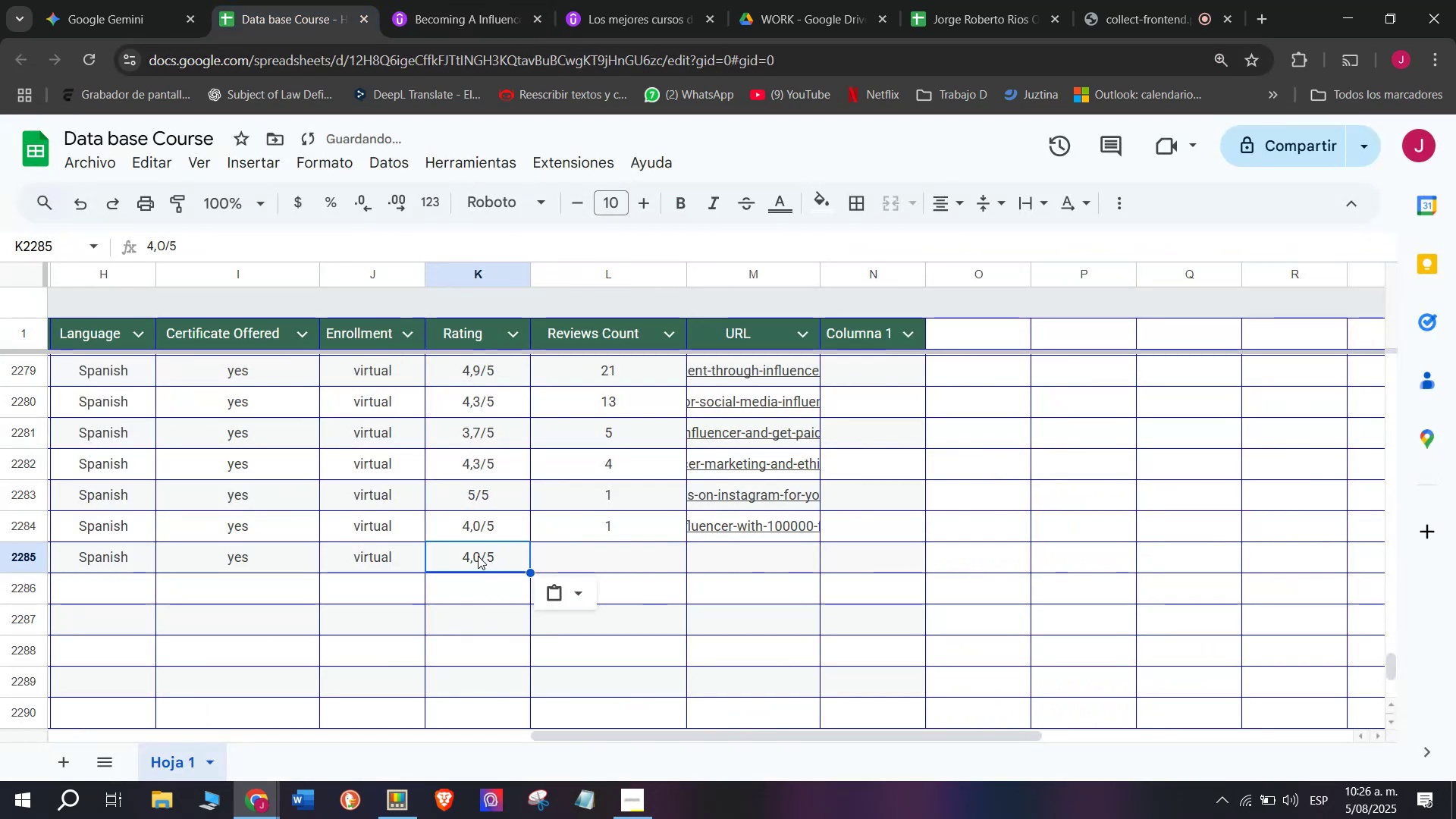 
left_click([475, 556])
 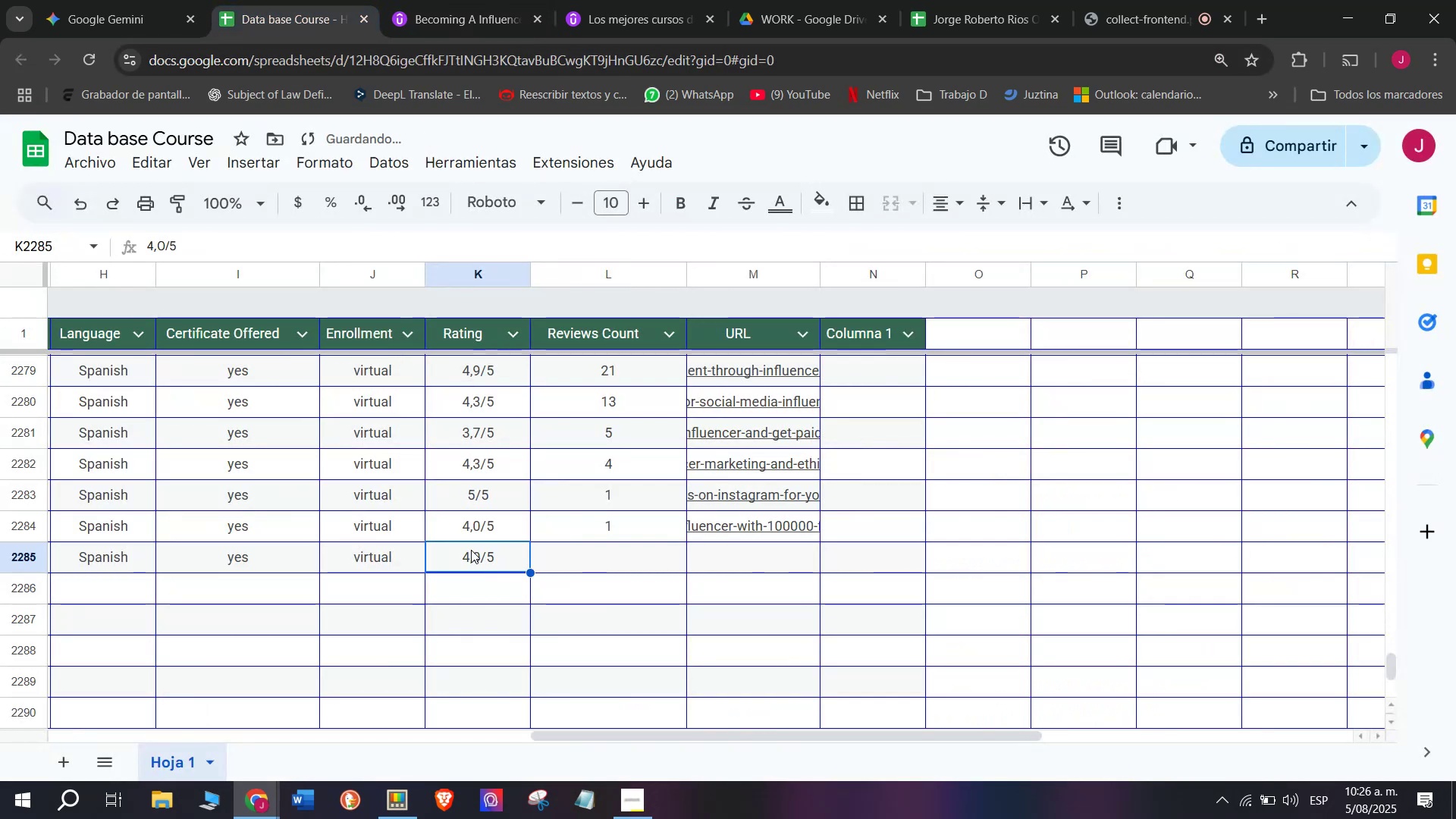 
triple_click([471, 550])
 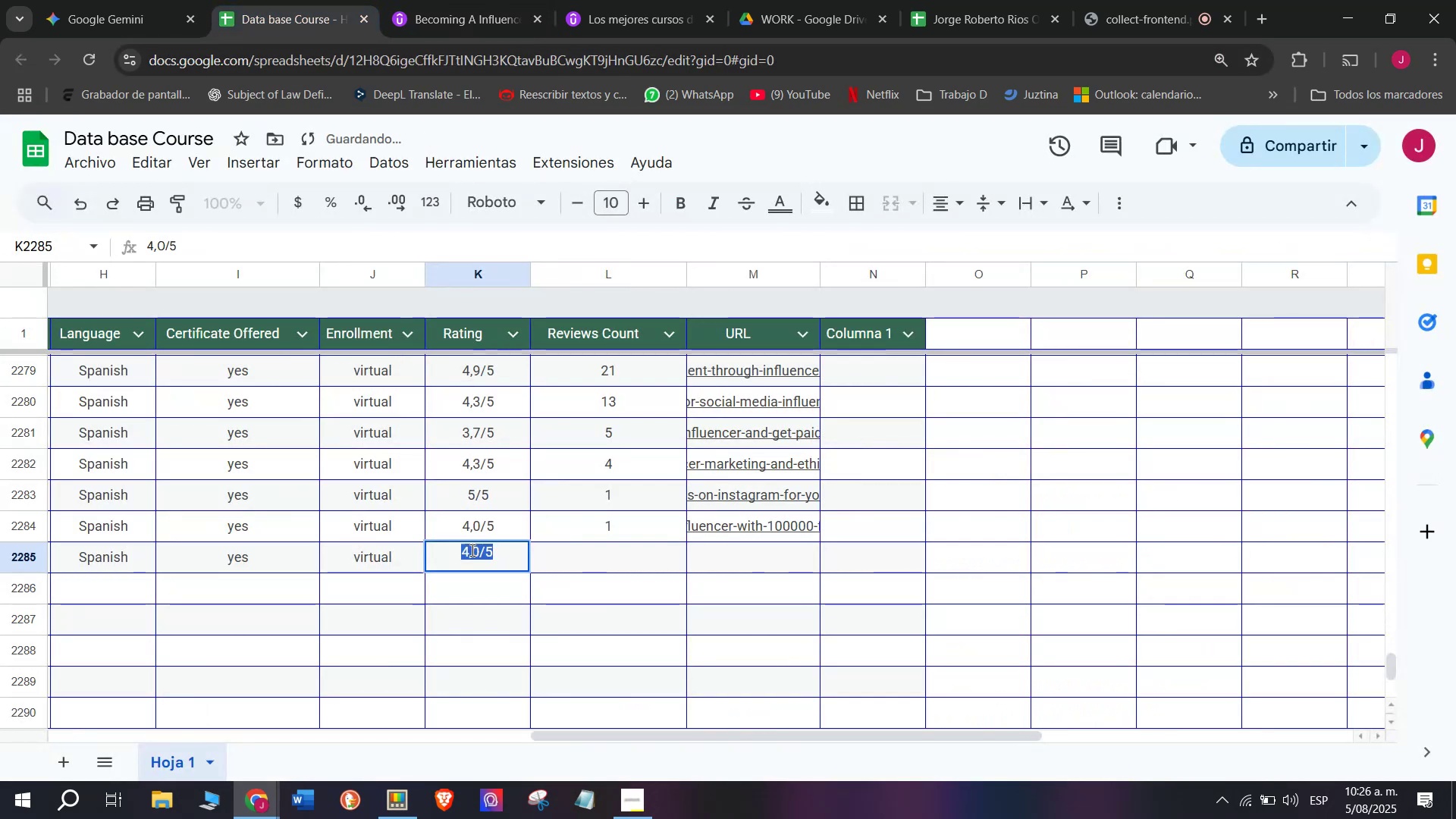 
triple_click([471, 550])
 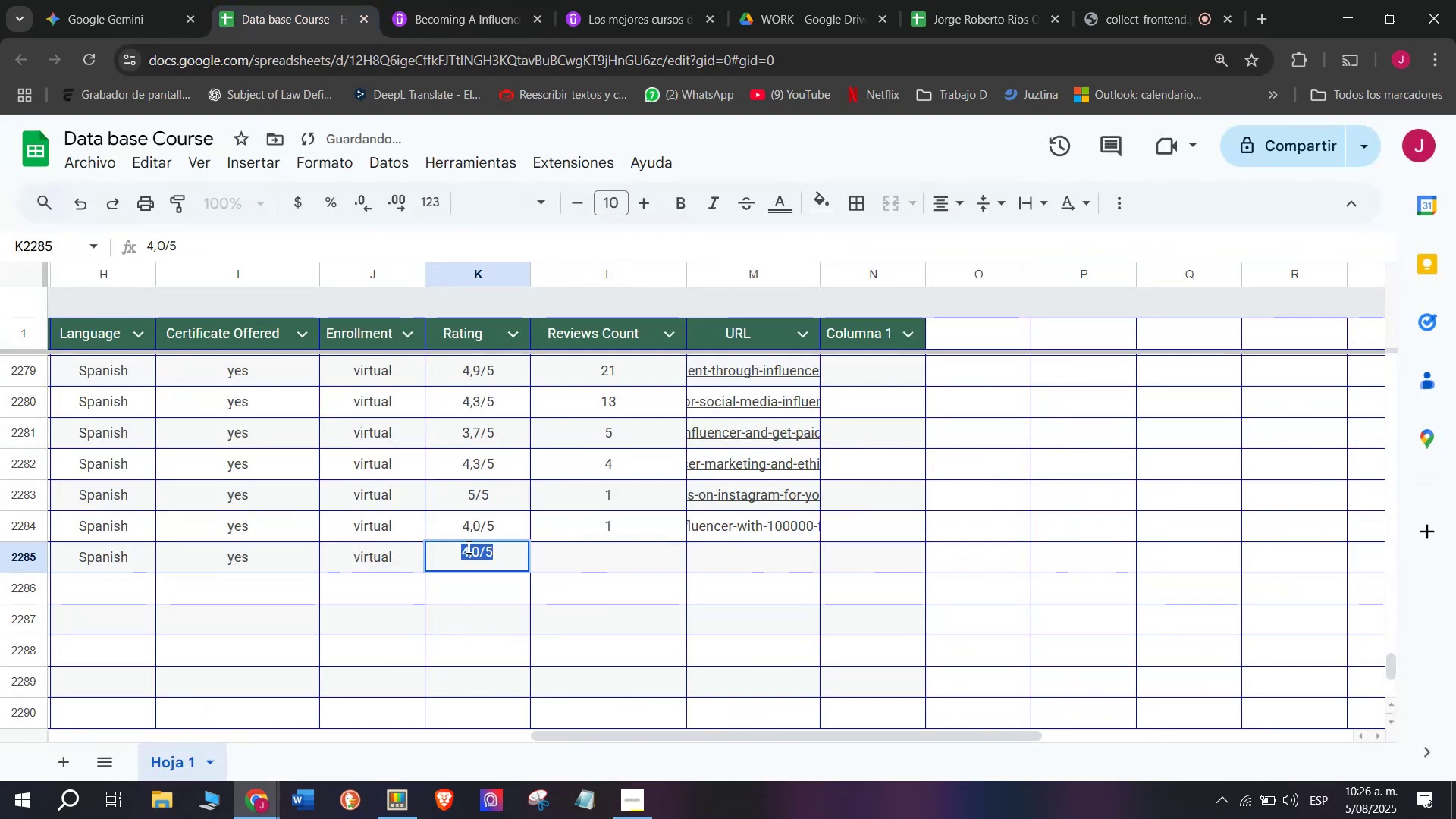 
triple_click([467, 547])
 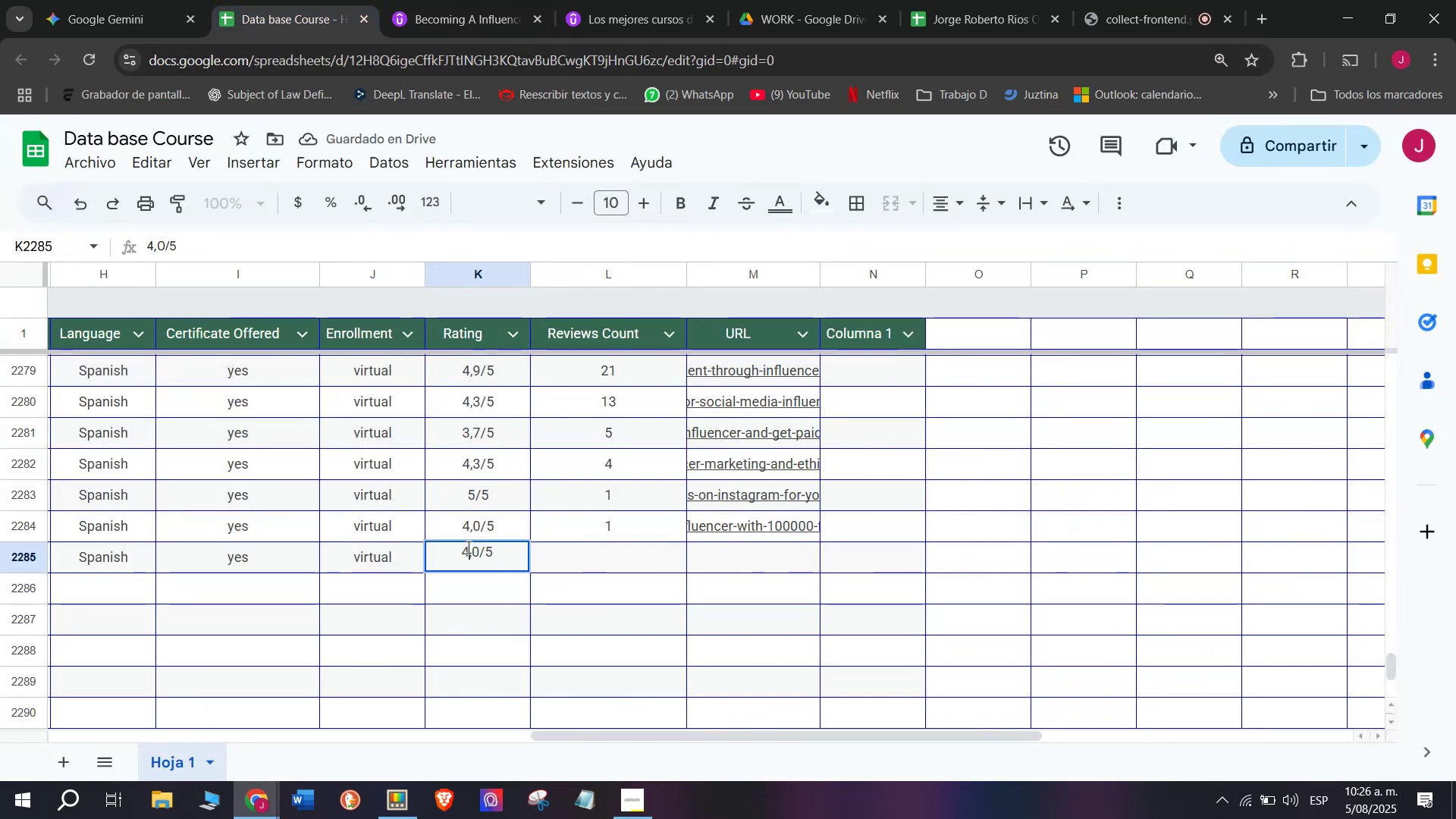 
key(Backspace)
 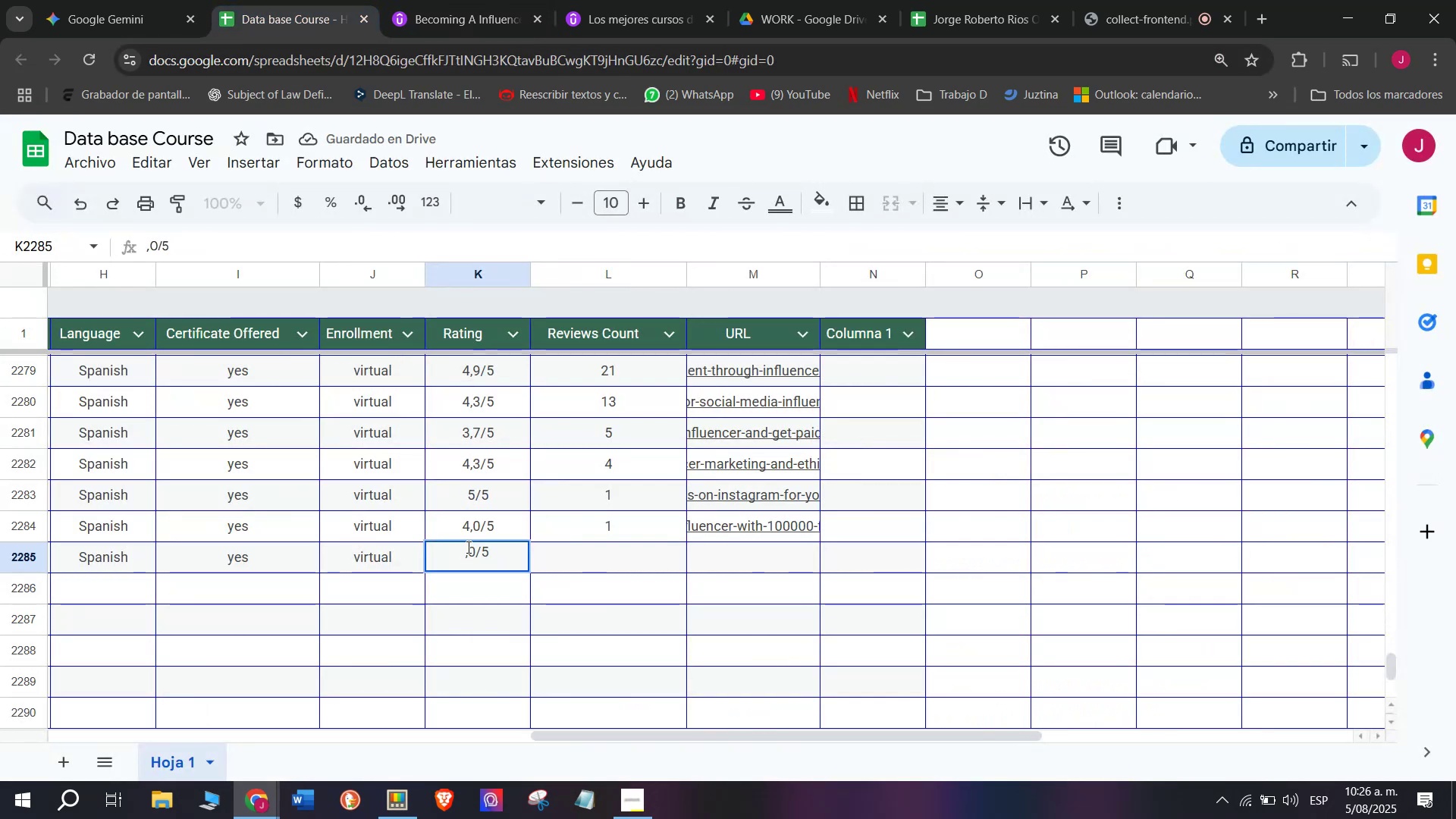 
key(0)
 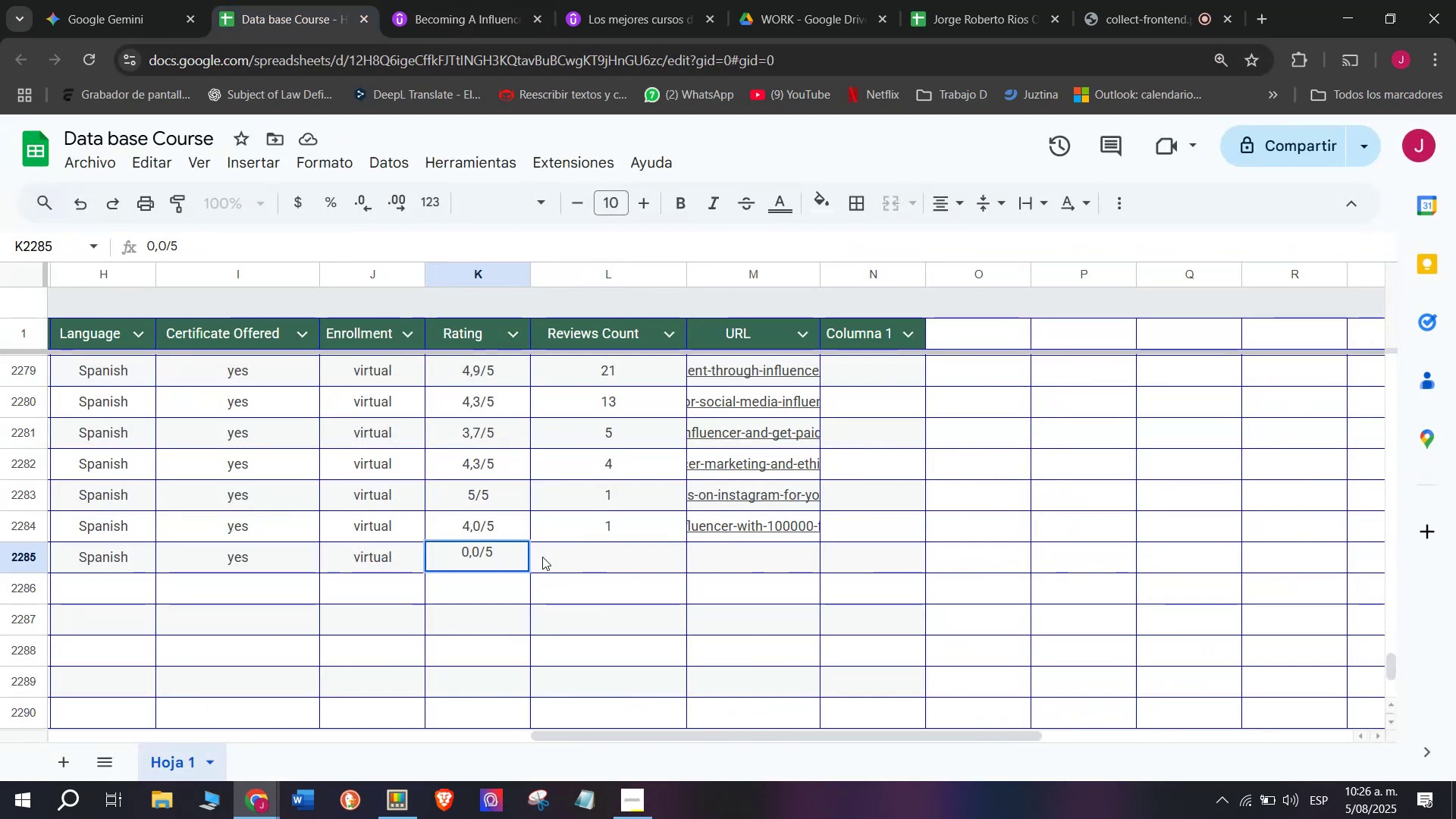 
left_click([544, 557])
 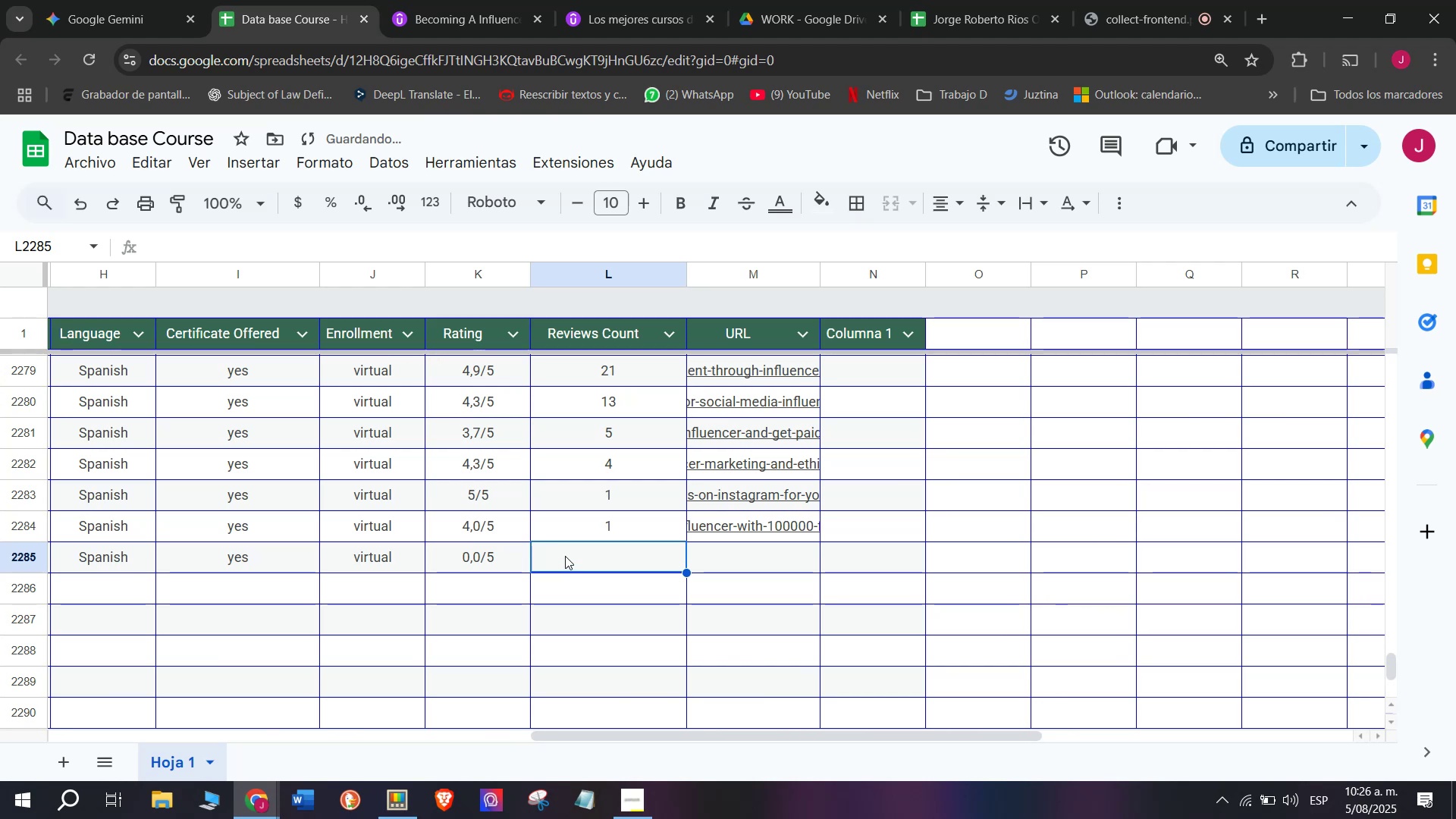 
key(0)
 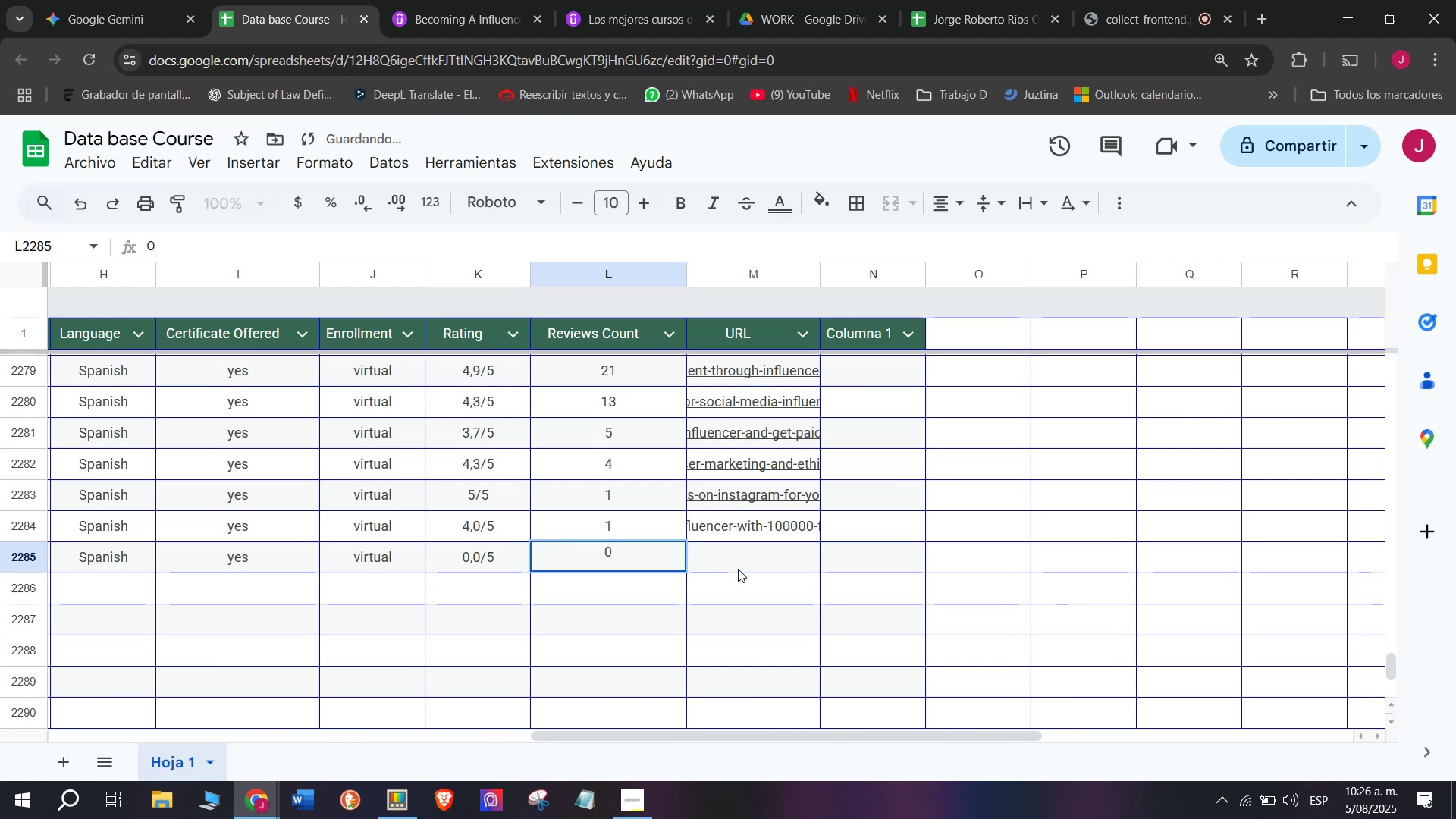 
left_click([742, 570])
 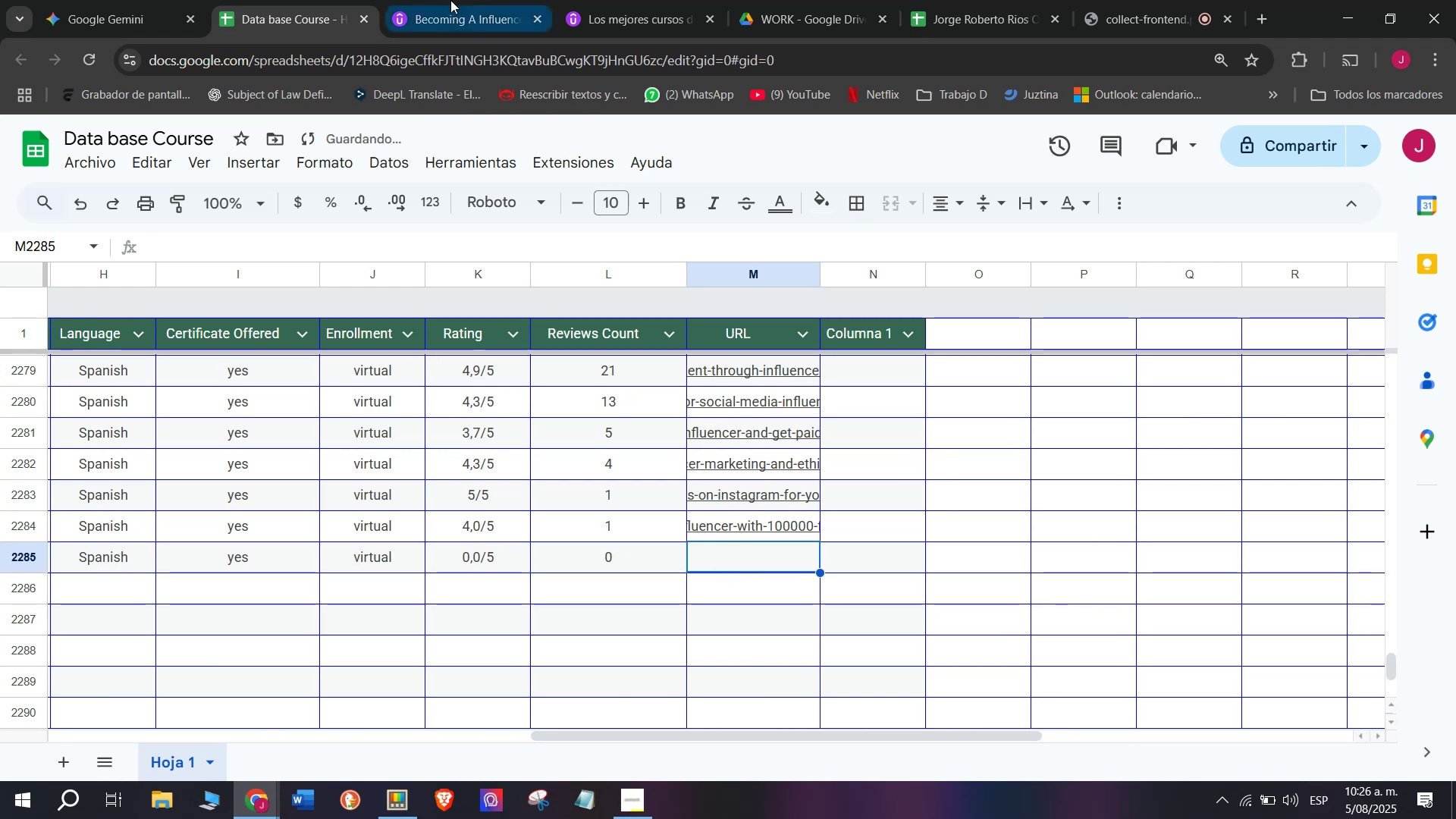 
left_click([433, 0])
 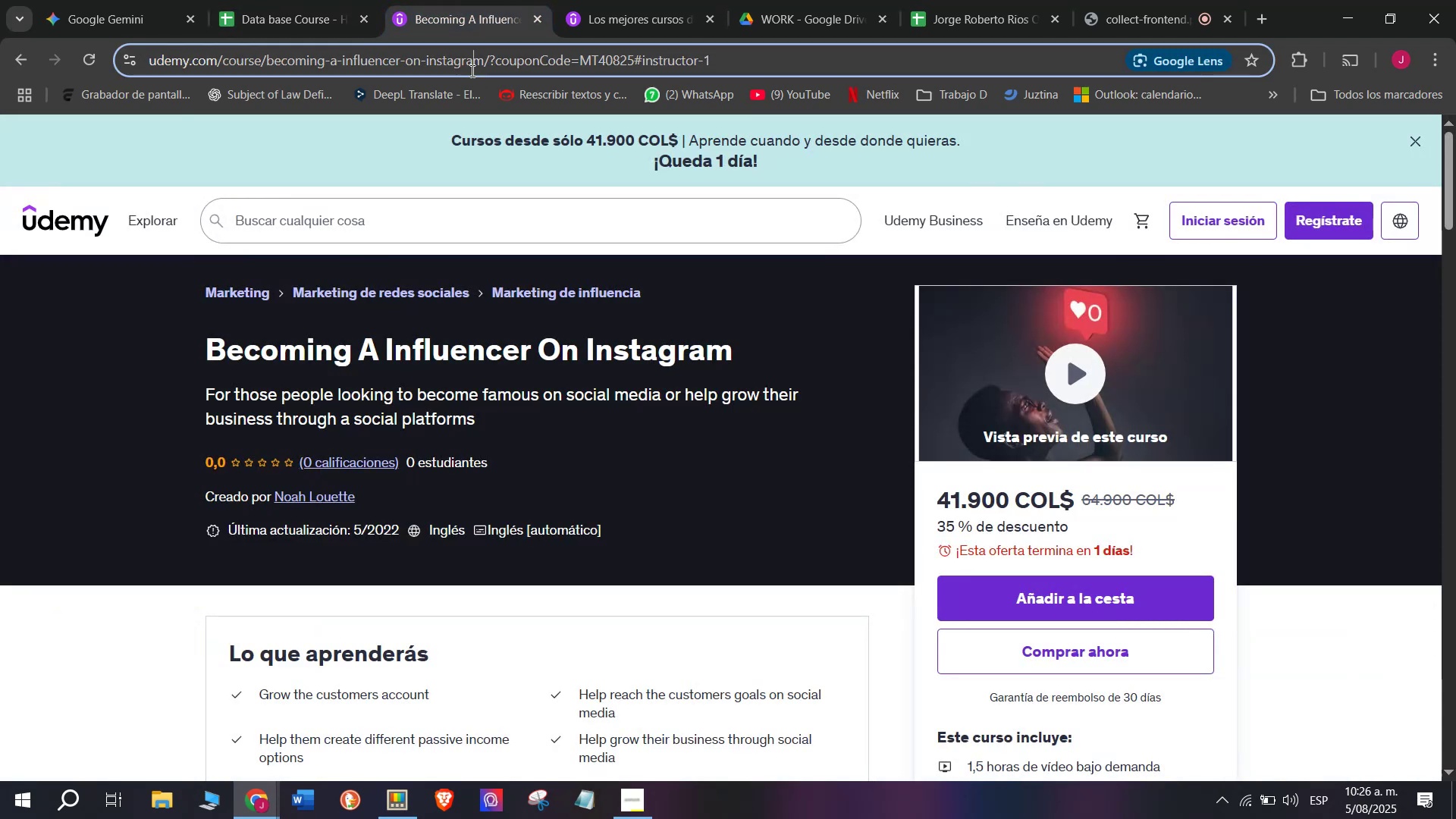 
double_click([471, 71])
 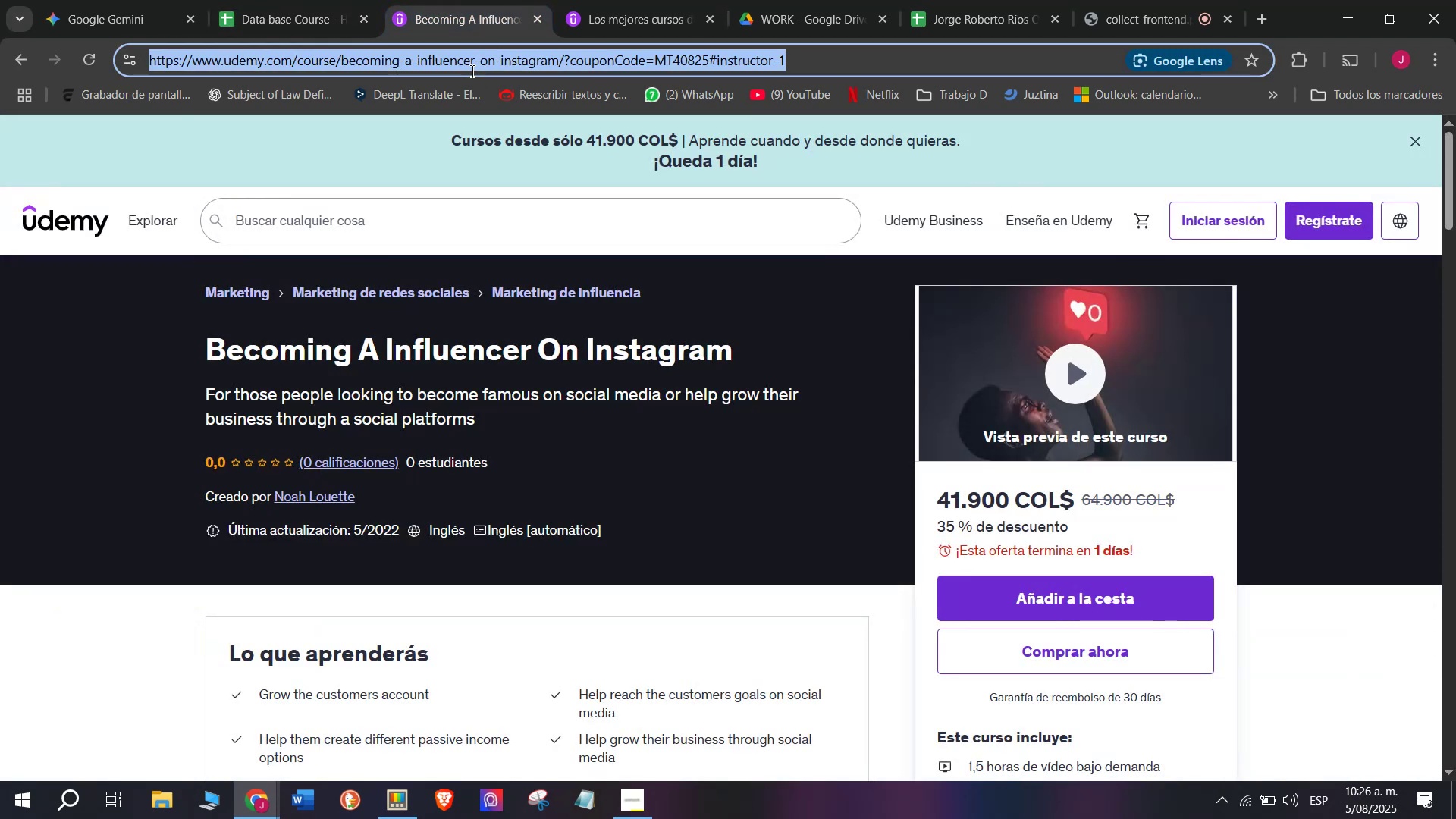 
triple_click([471, 71])
 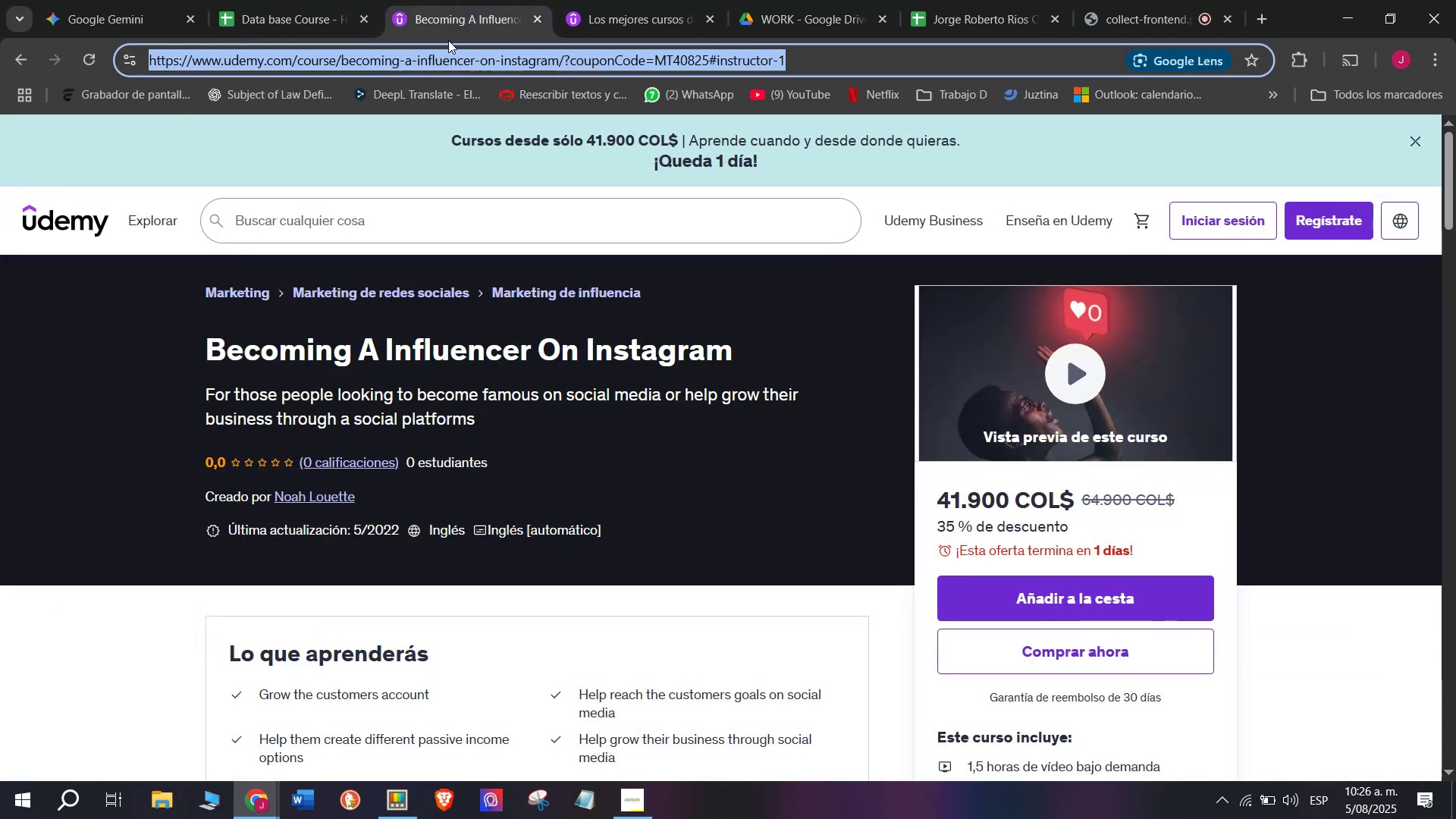 
key(Control+ControlLeft)
 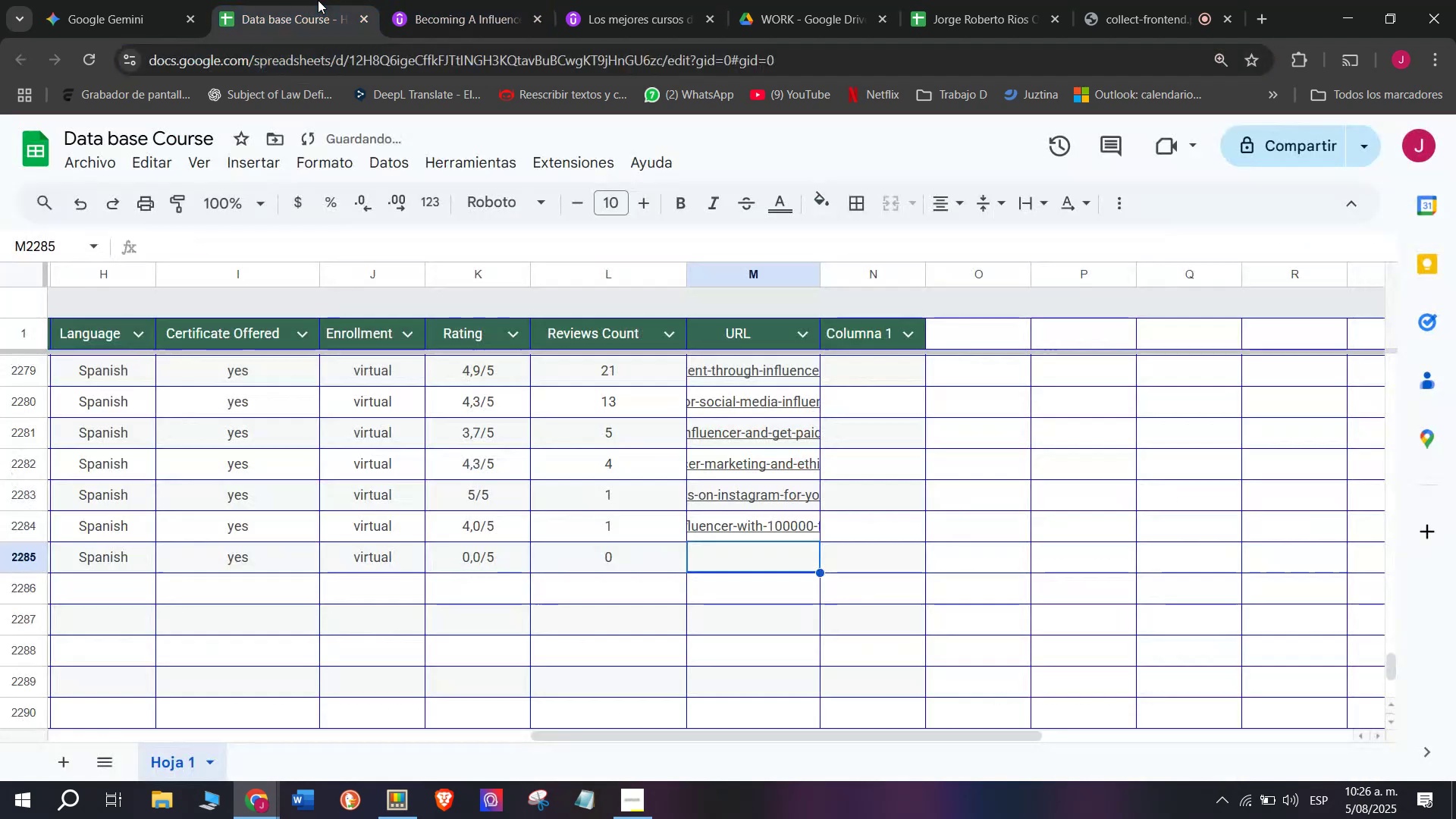 
key(Break)
 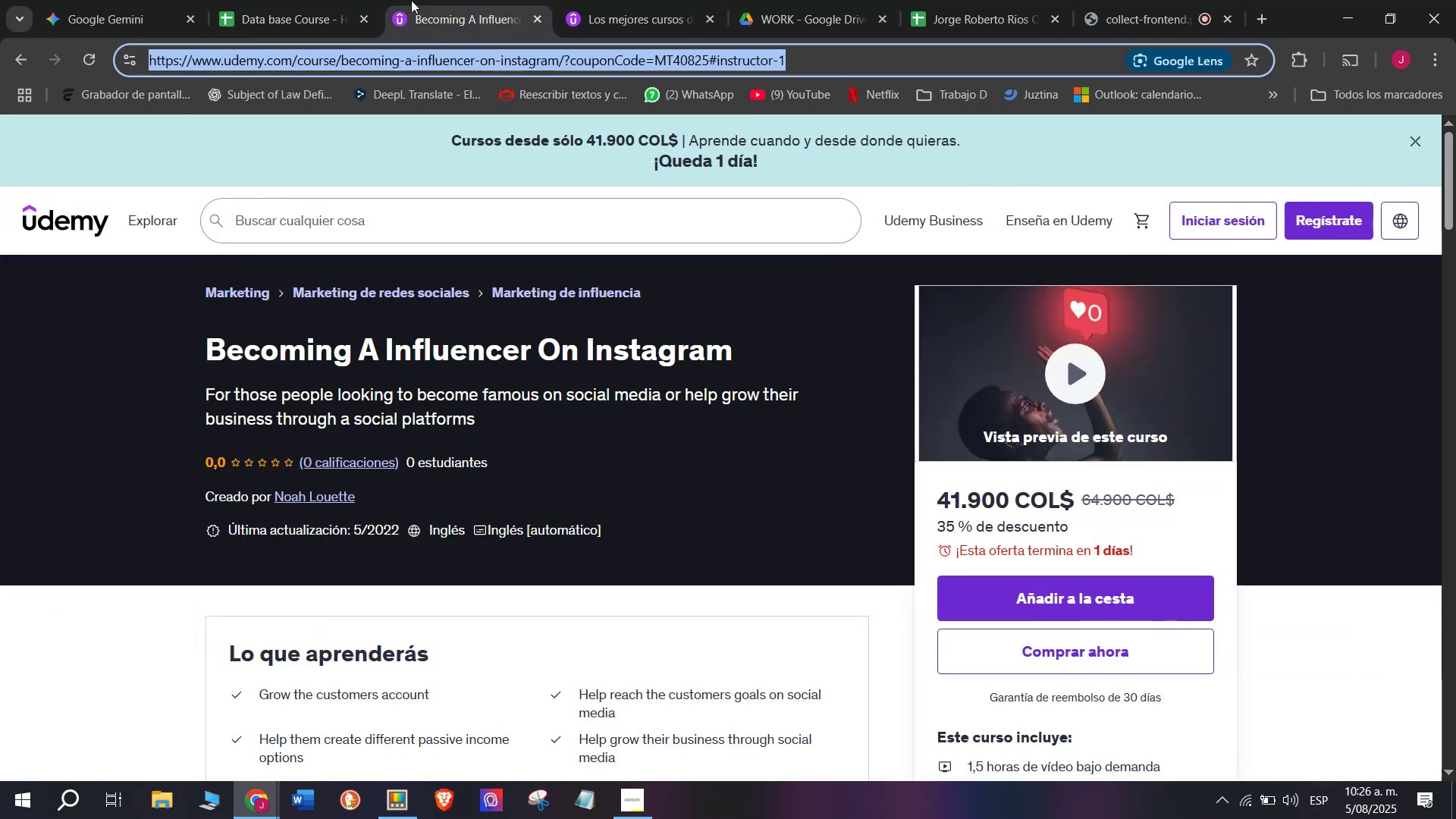 
key(Control+C)
 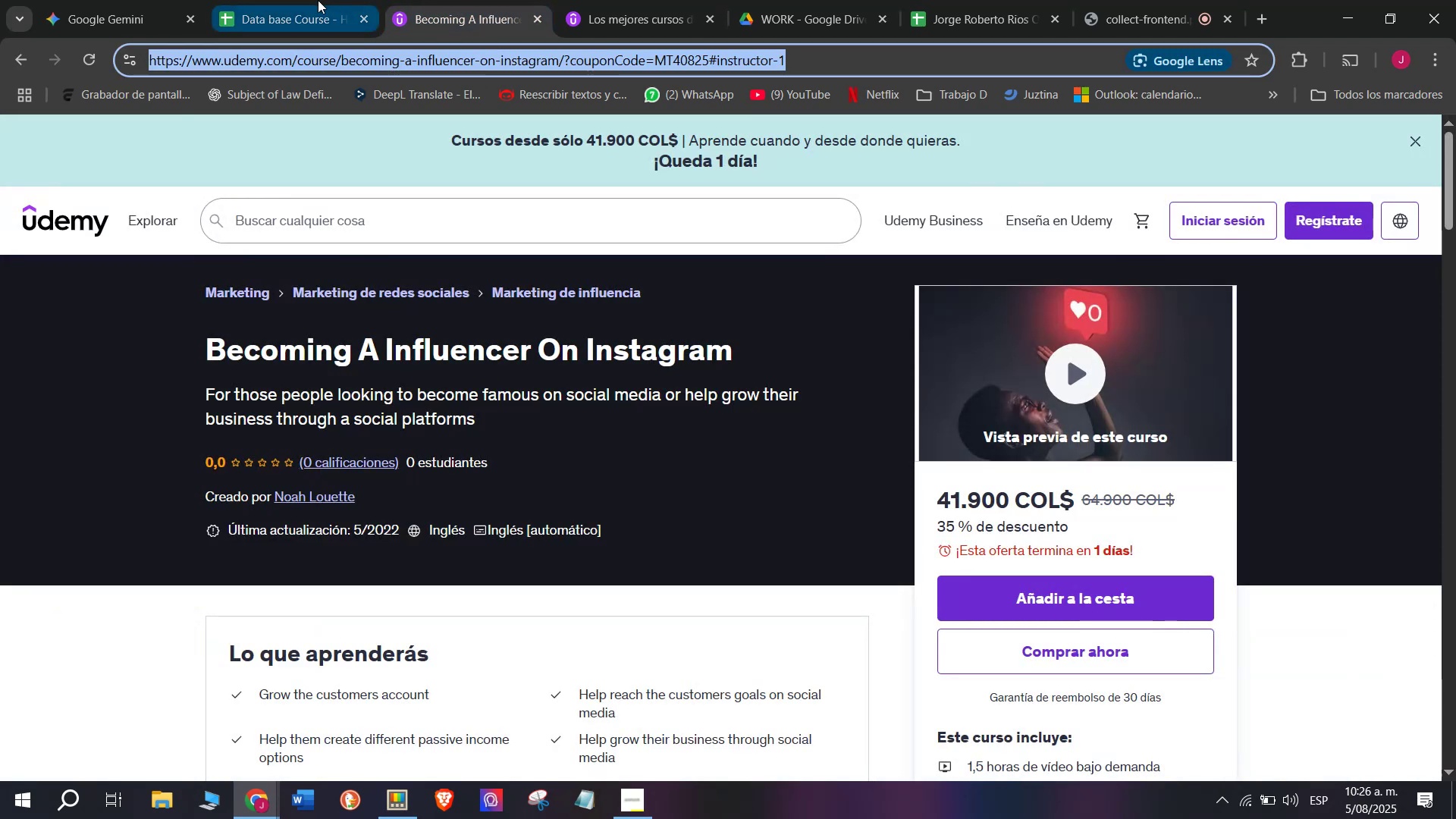 
left_click([318, 0])
 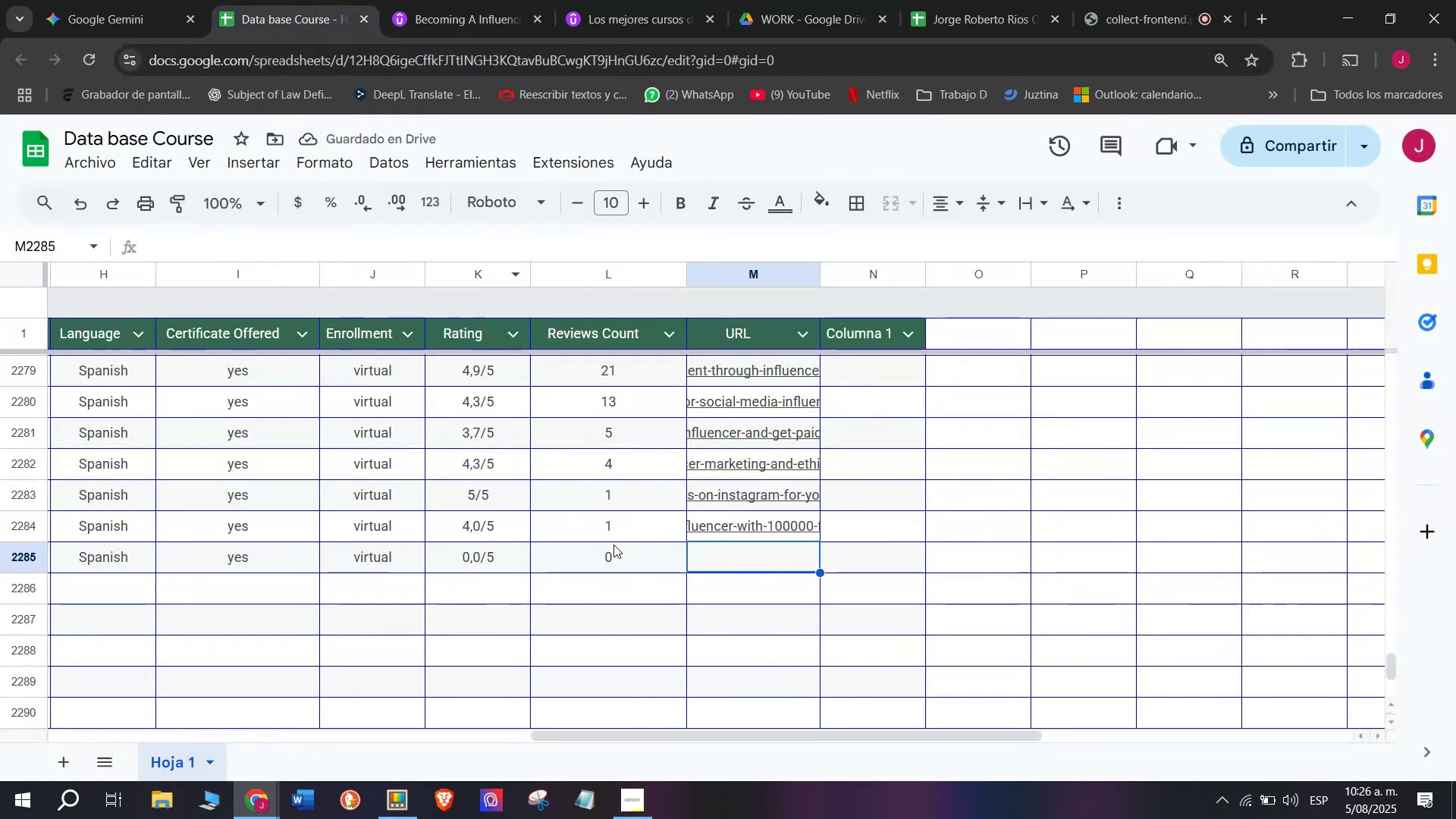 
key(Z)
 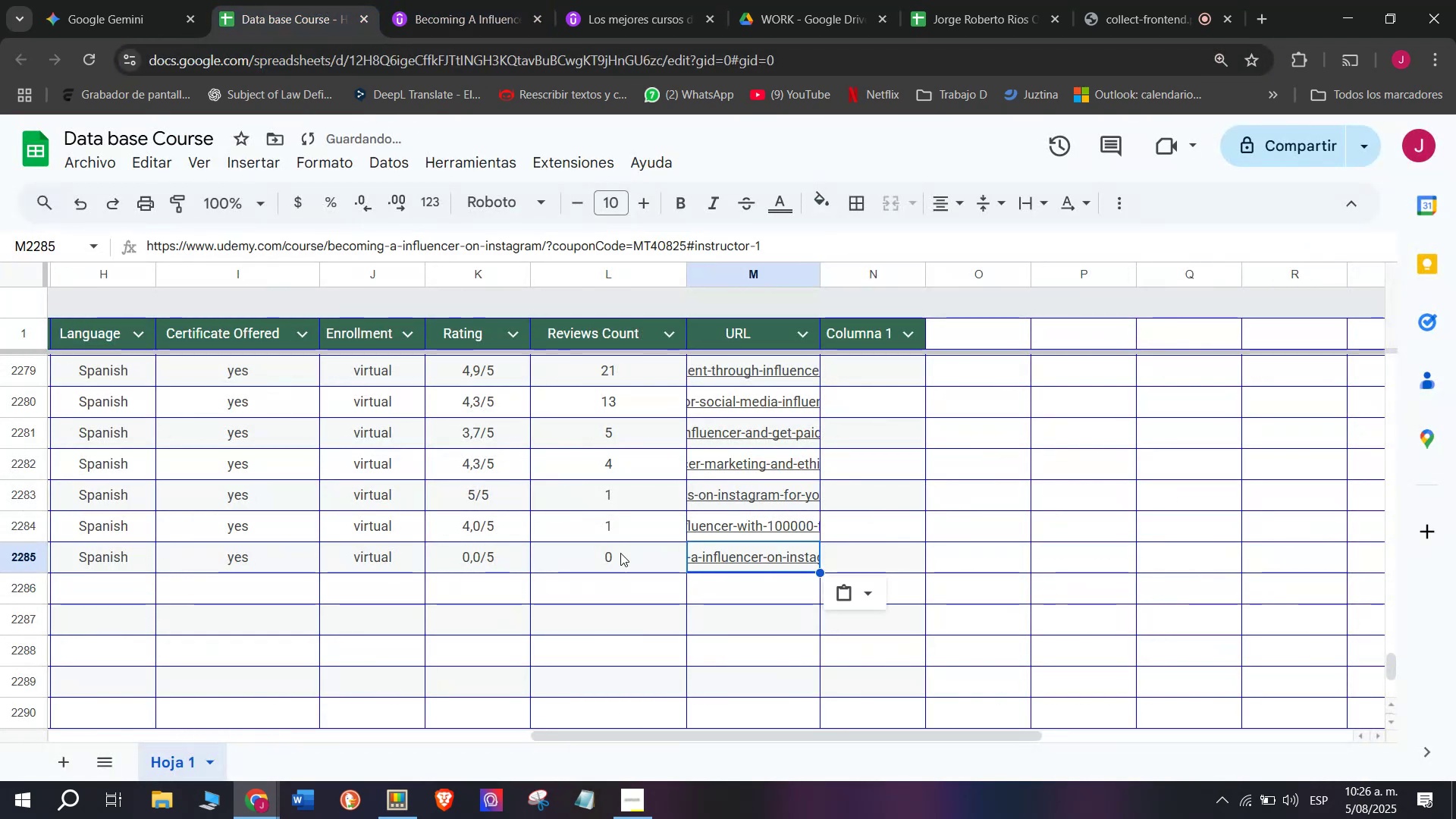 
key(Control+ControlLeft)
 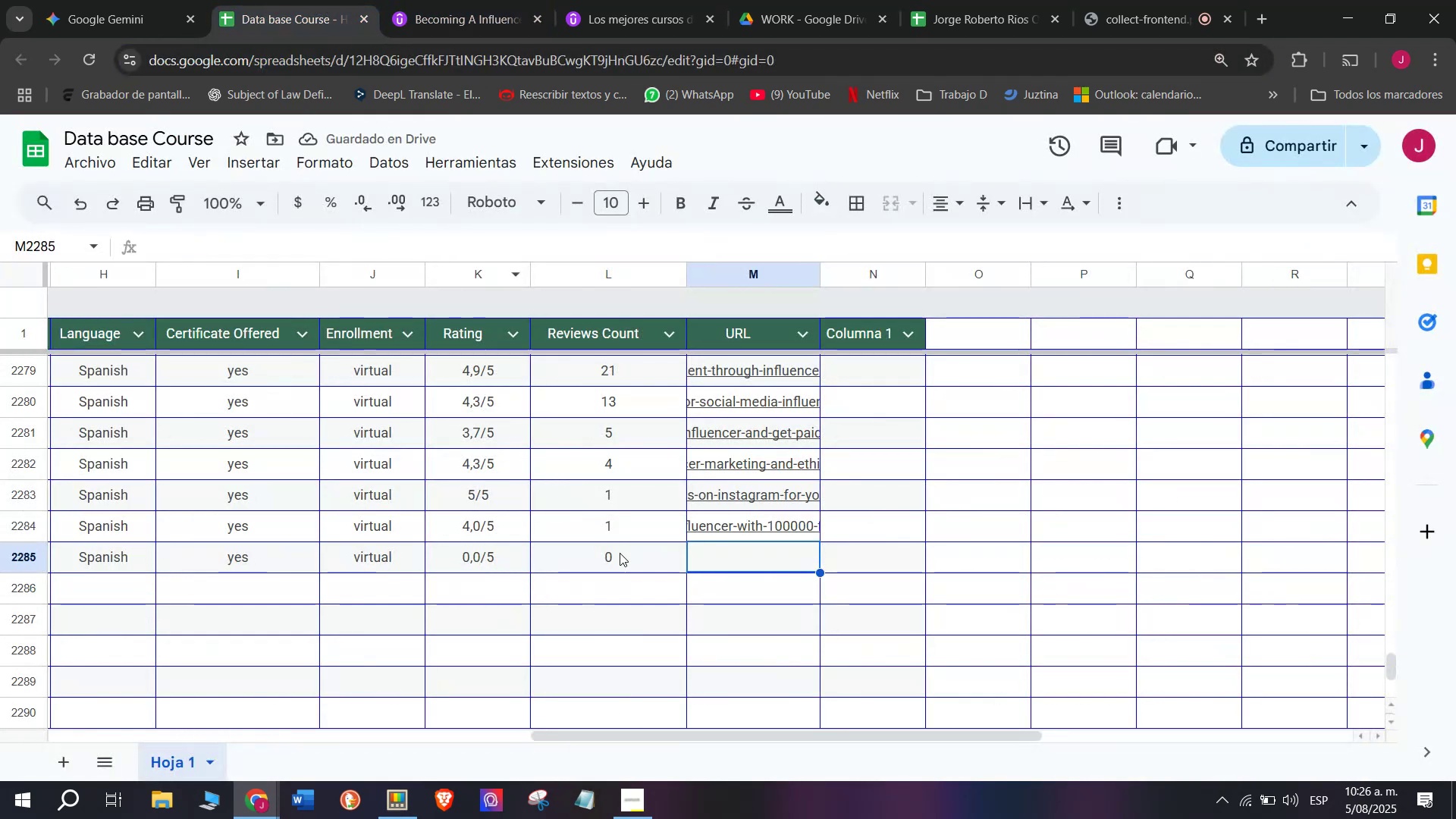 
key(Control+V)
 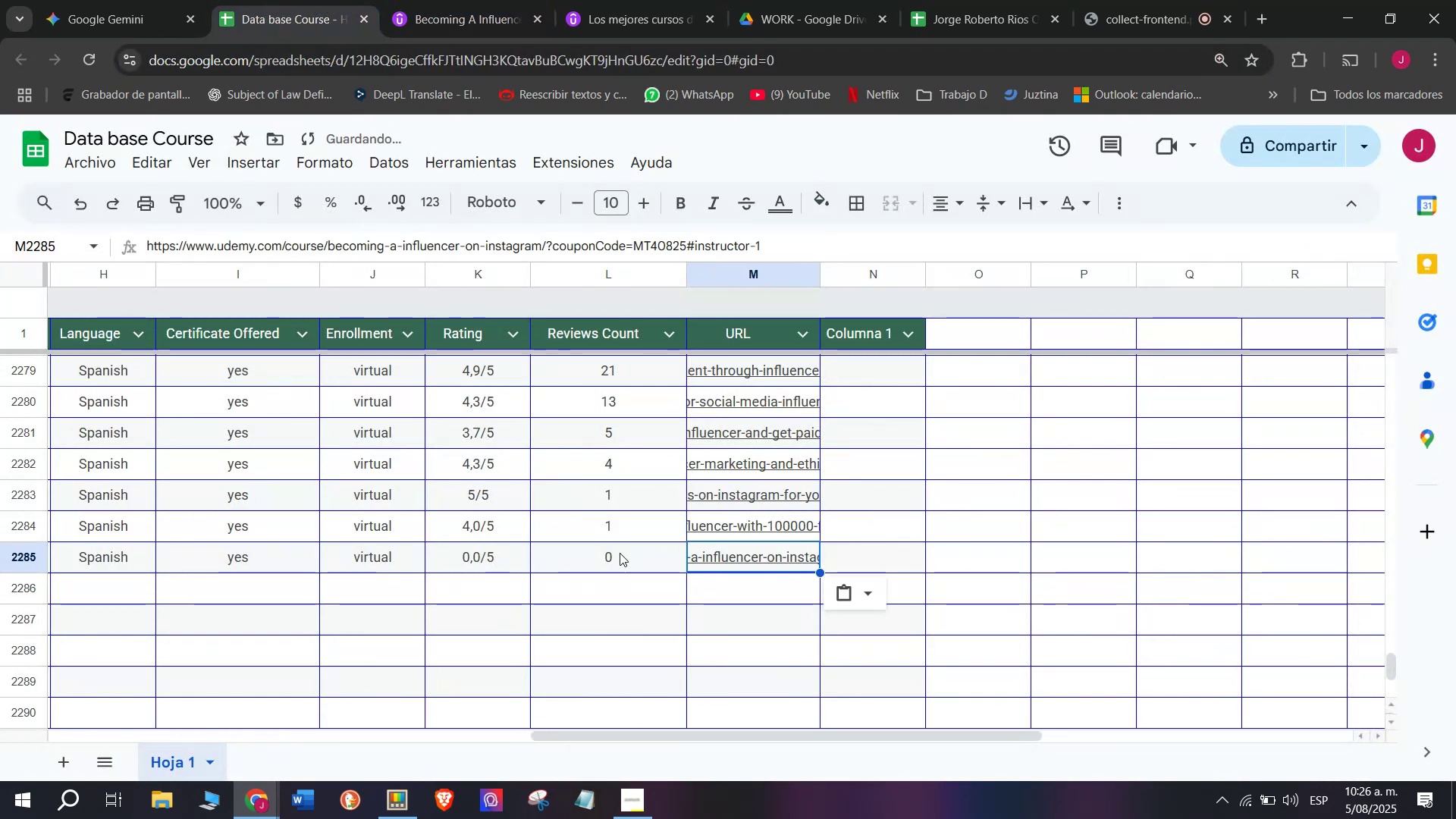 
scroll: coordinate [122, 516], scroll_direction: up, amount: 3.0
 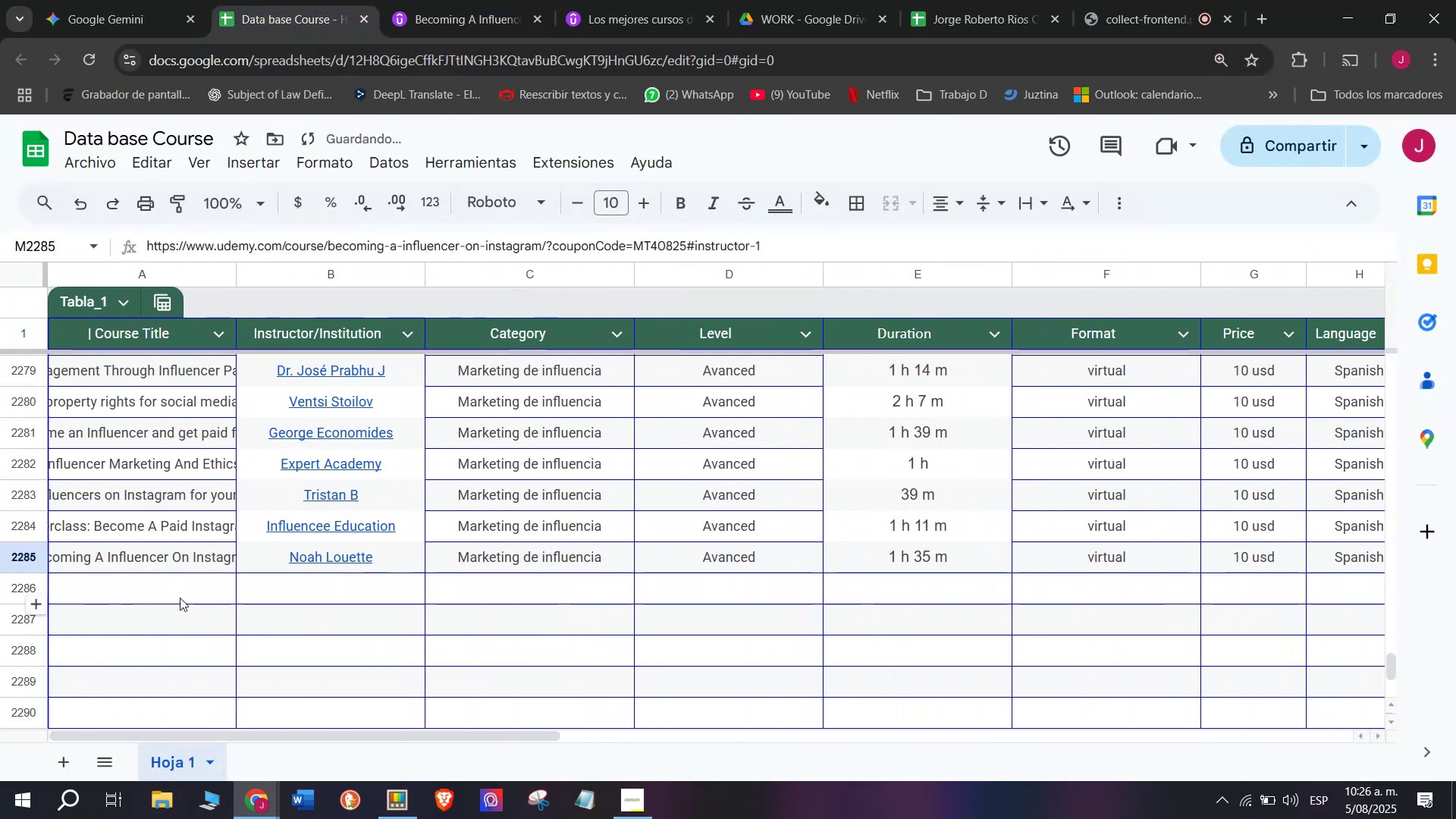 
left_click([180, 598])
 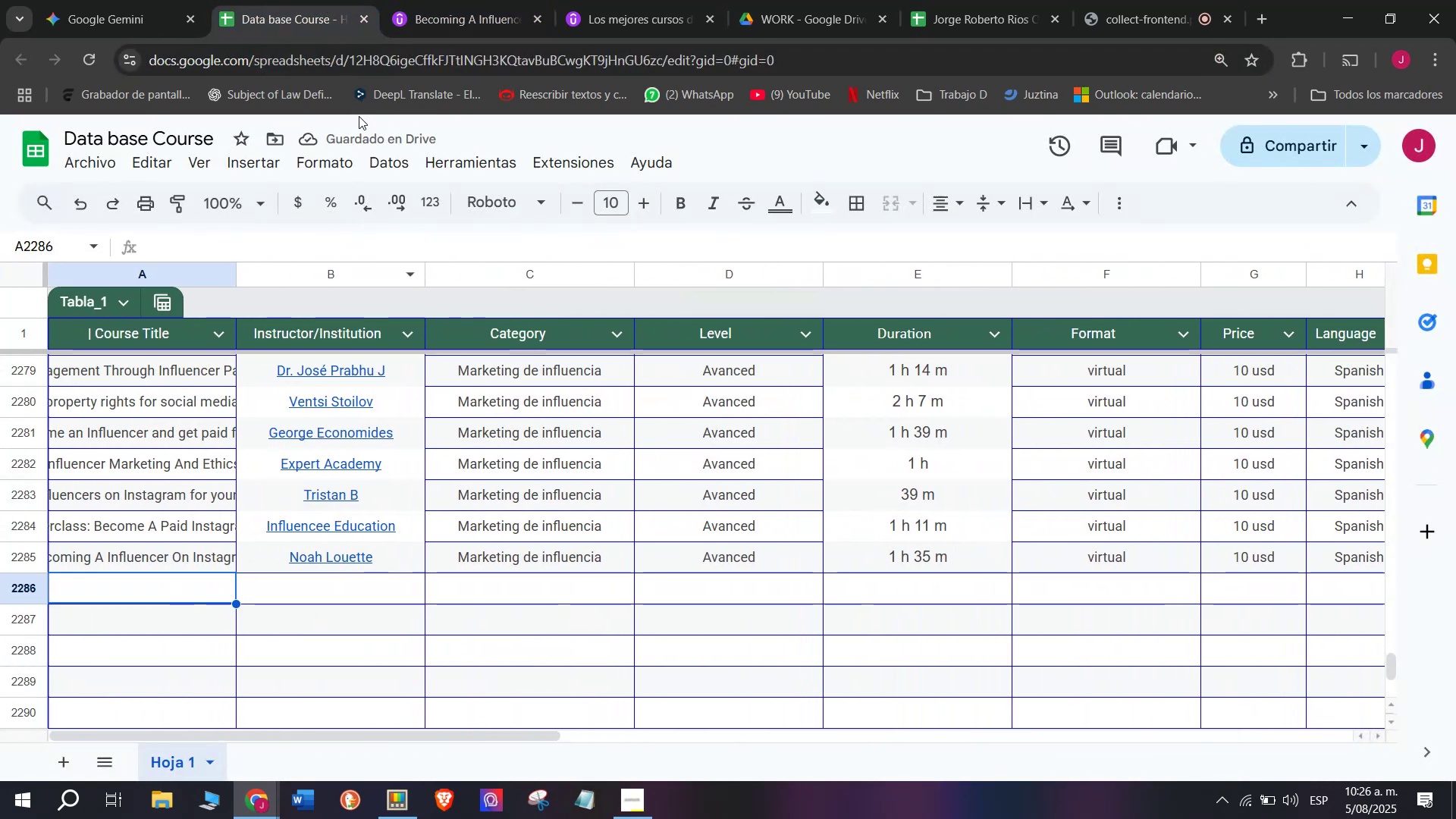 
left_click([488, 0])
 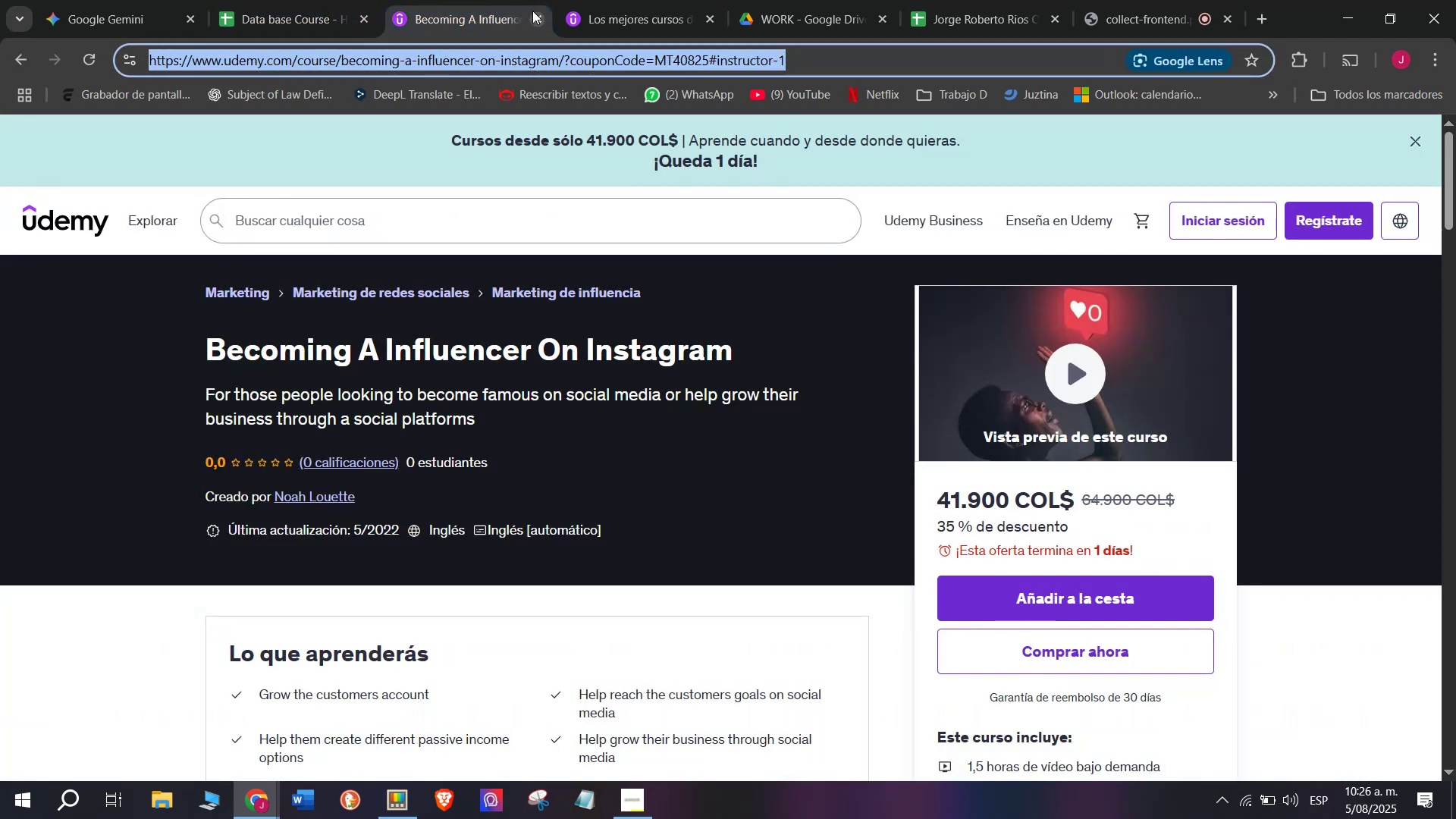 
left_click([532, 11])
 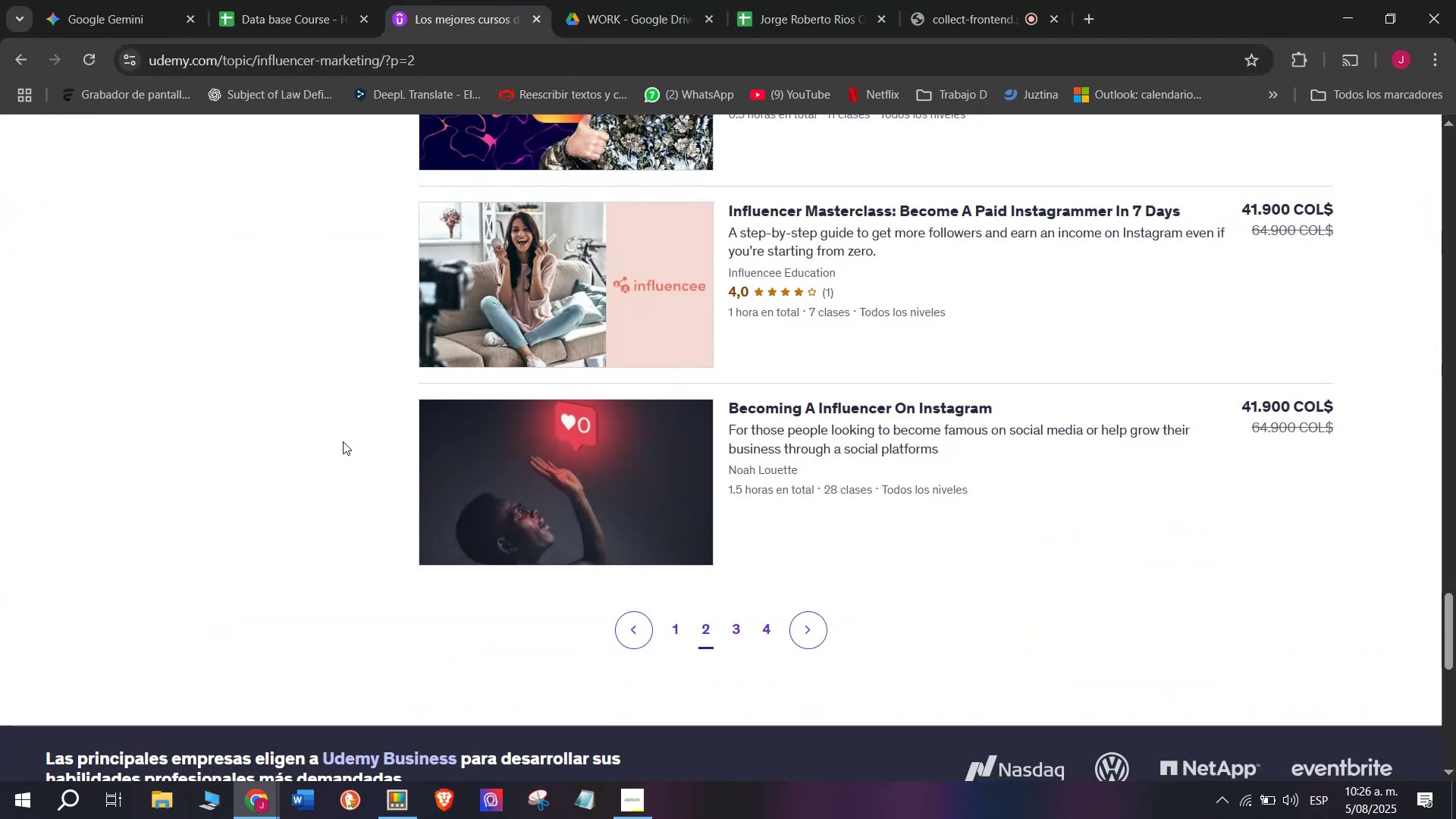 
scroll: coordinate [268, 510], scroll_direction: up, amount: 19.0
 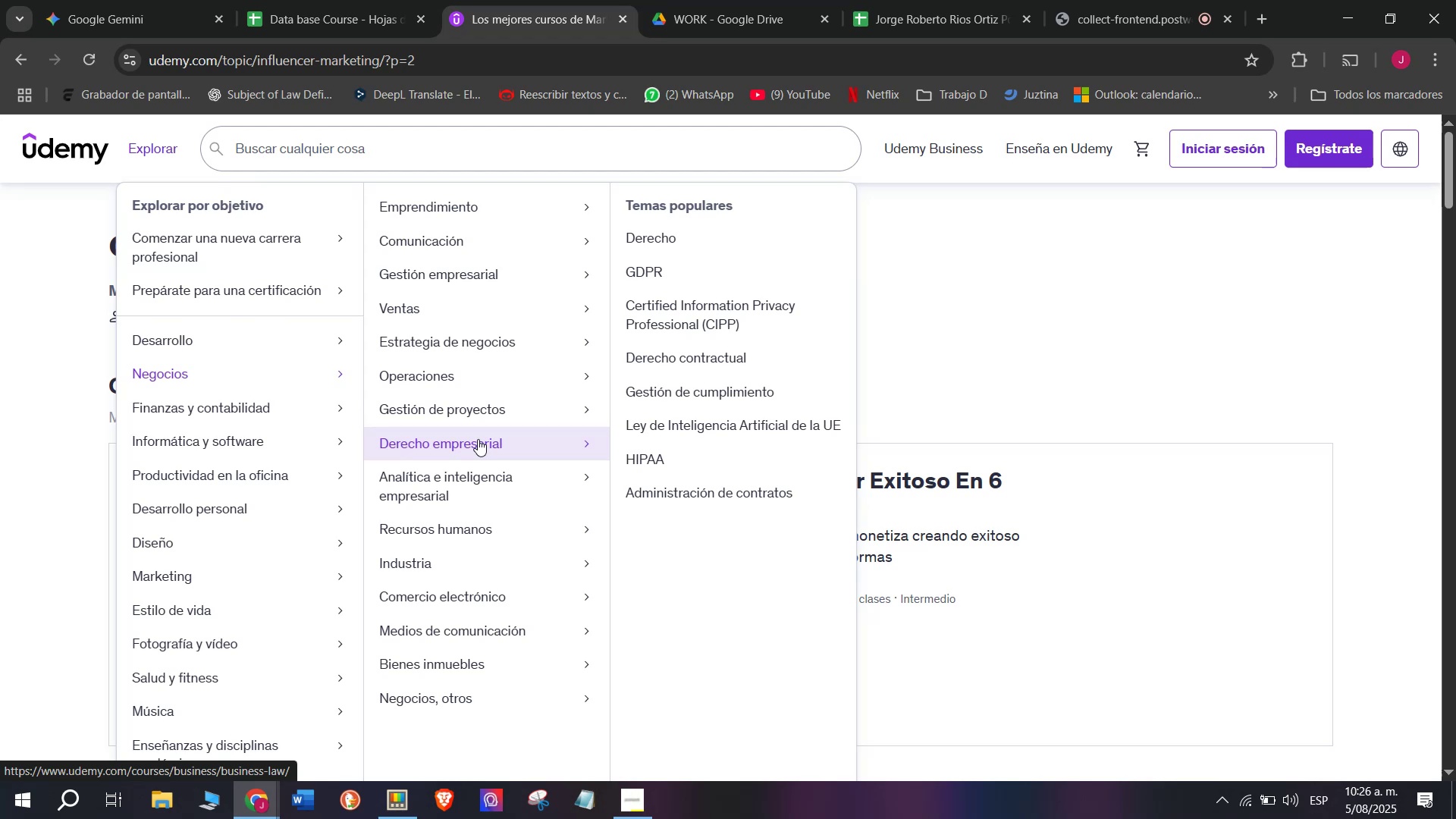 
wait(29.43)
 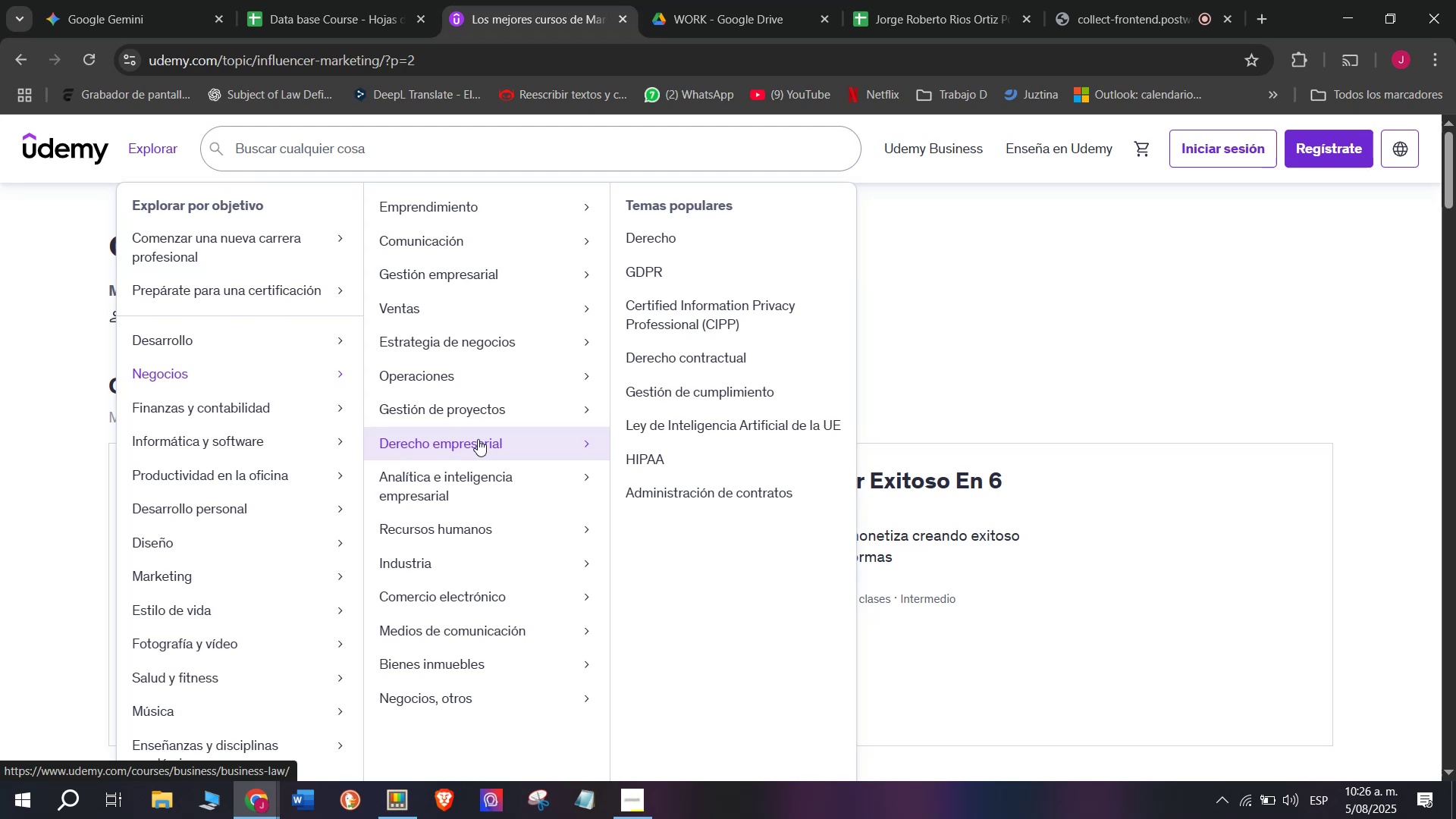 
mouse_move([570, 551])
 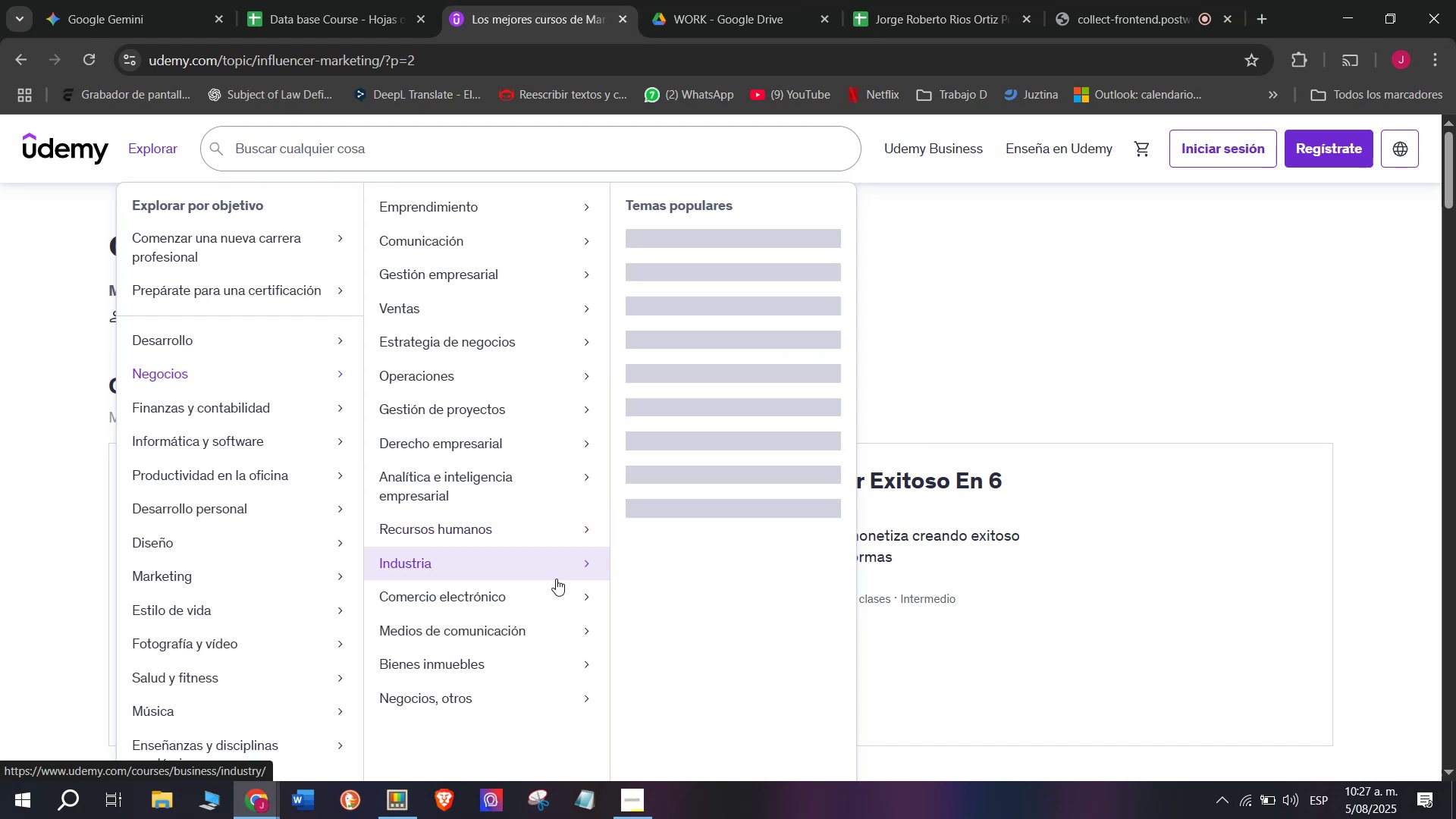 
mouse_move([568, 569])
 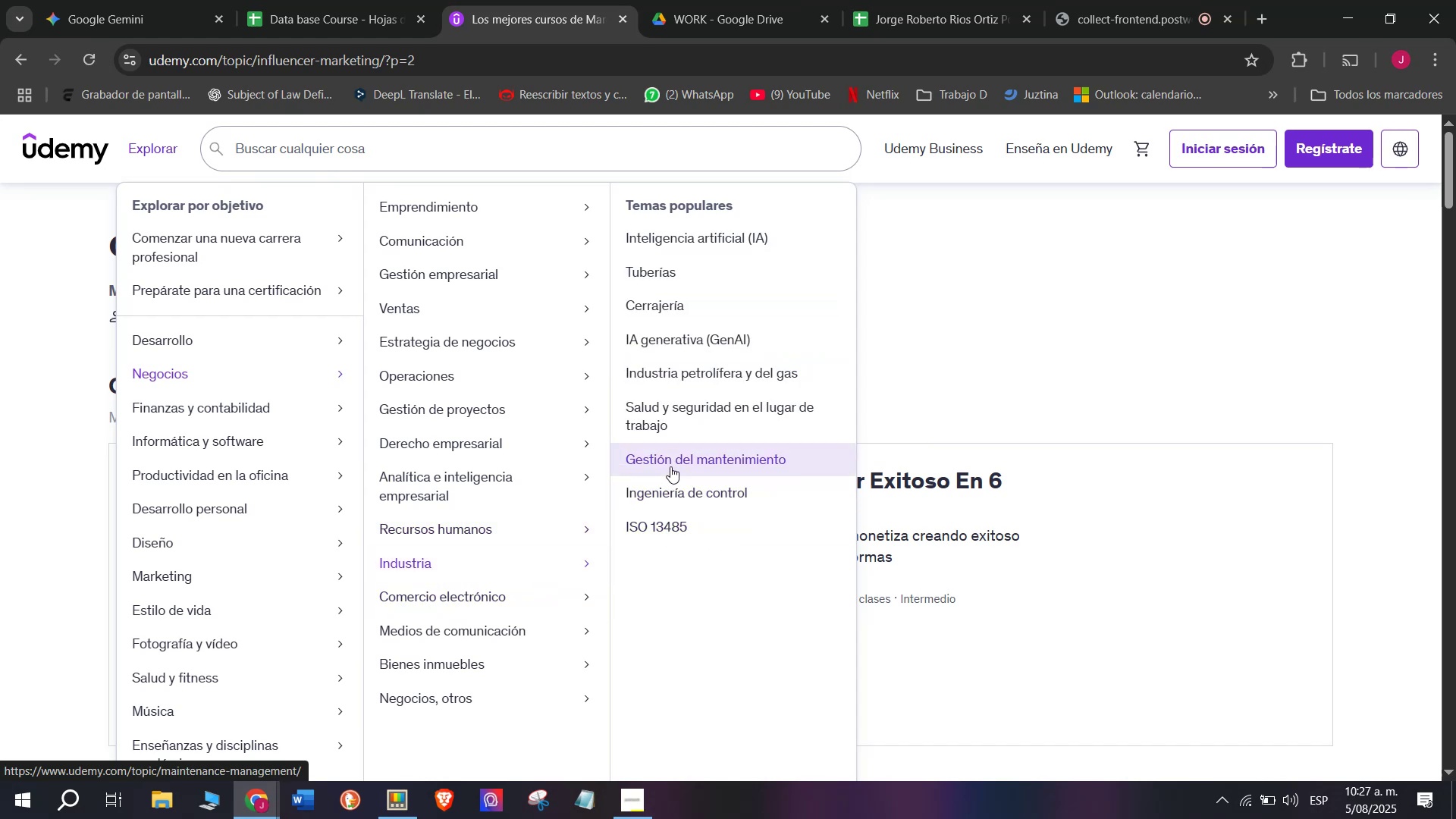 
wait(7.21)
 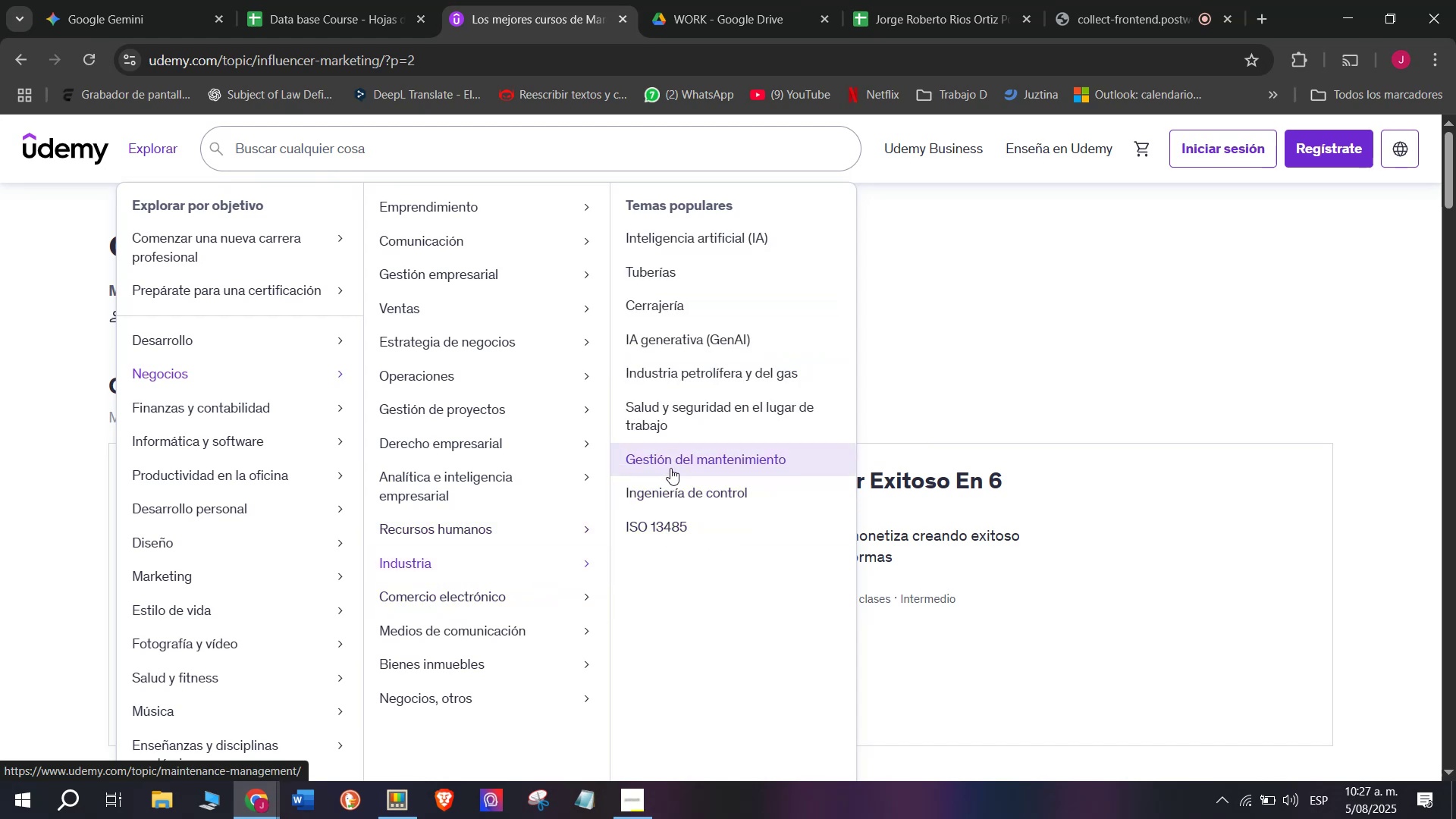 
left_click([670, 466])
 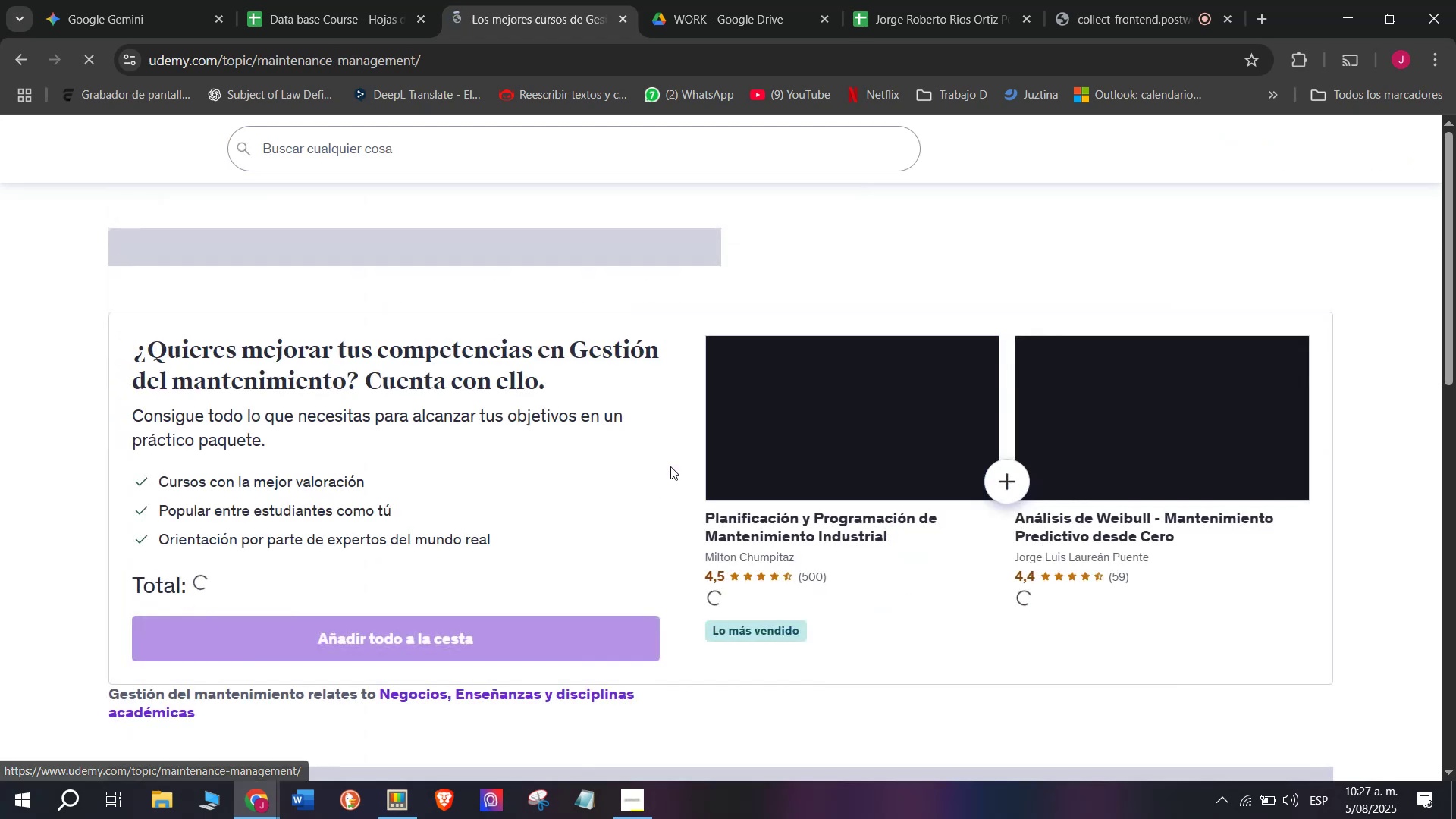 
scroll: coordinate [645, 438], scroll_direction: down, amount: 2.0
 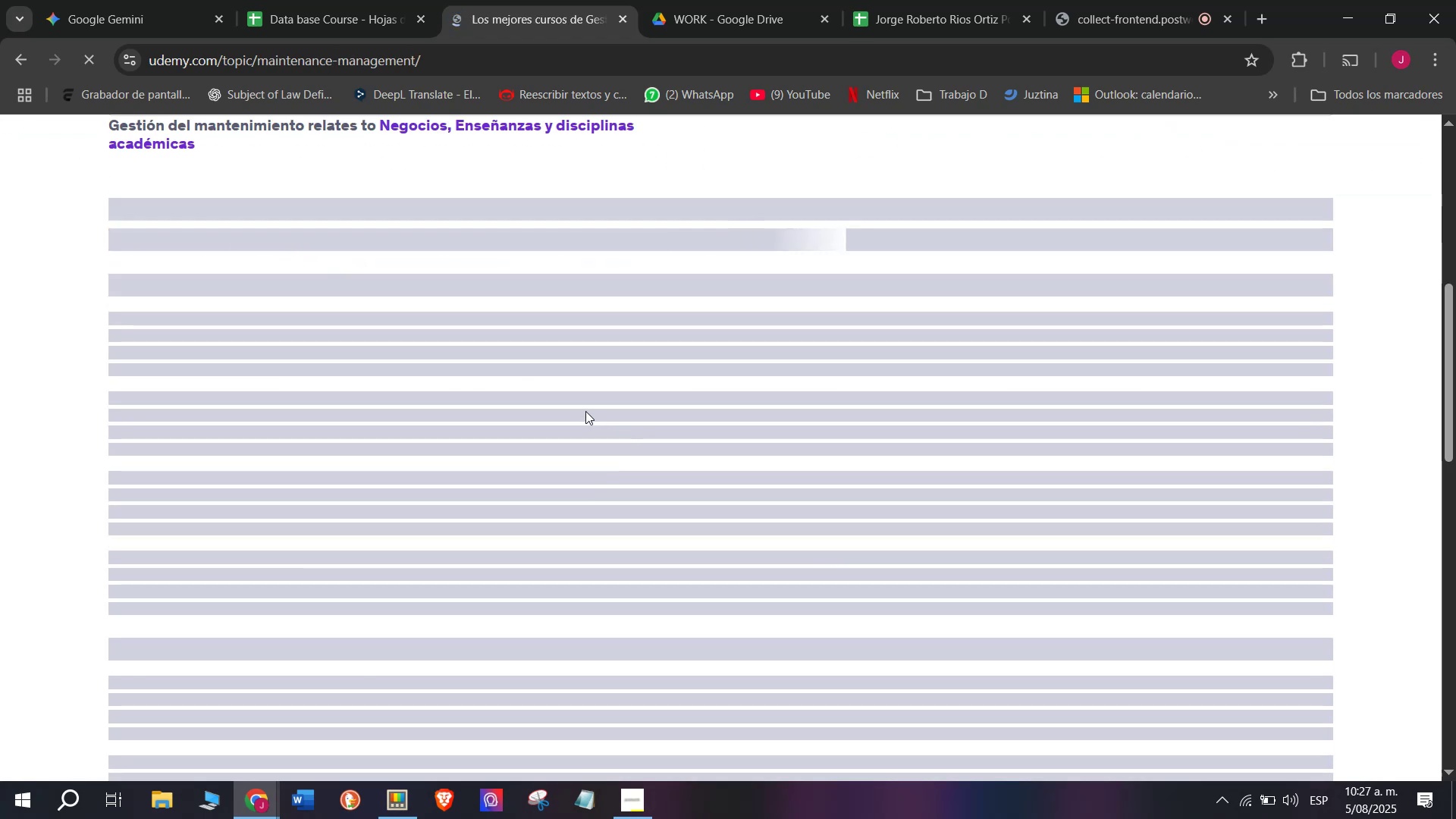 
scroll: coordinate [560, 397], scroll_direction: up, amount: 1.0
 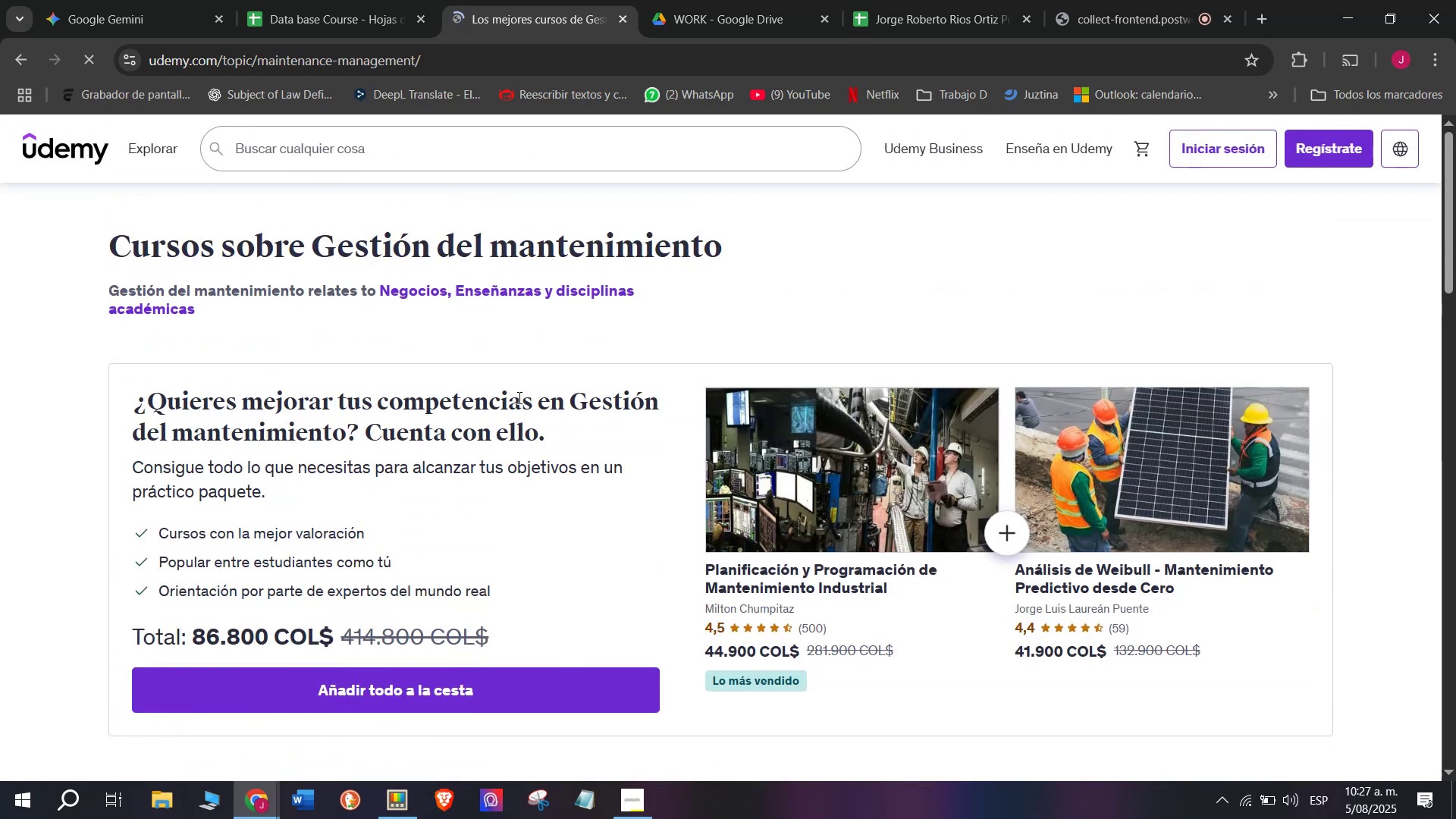 
scroll: coordinate [518, 397], scroll_direction: down, amount: 2.0
 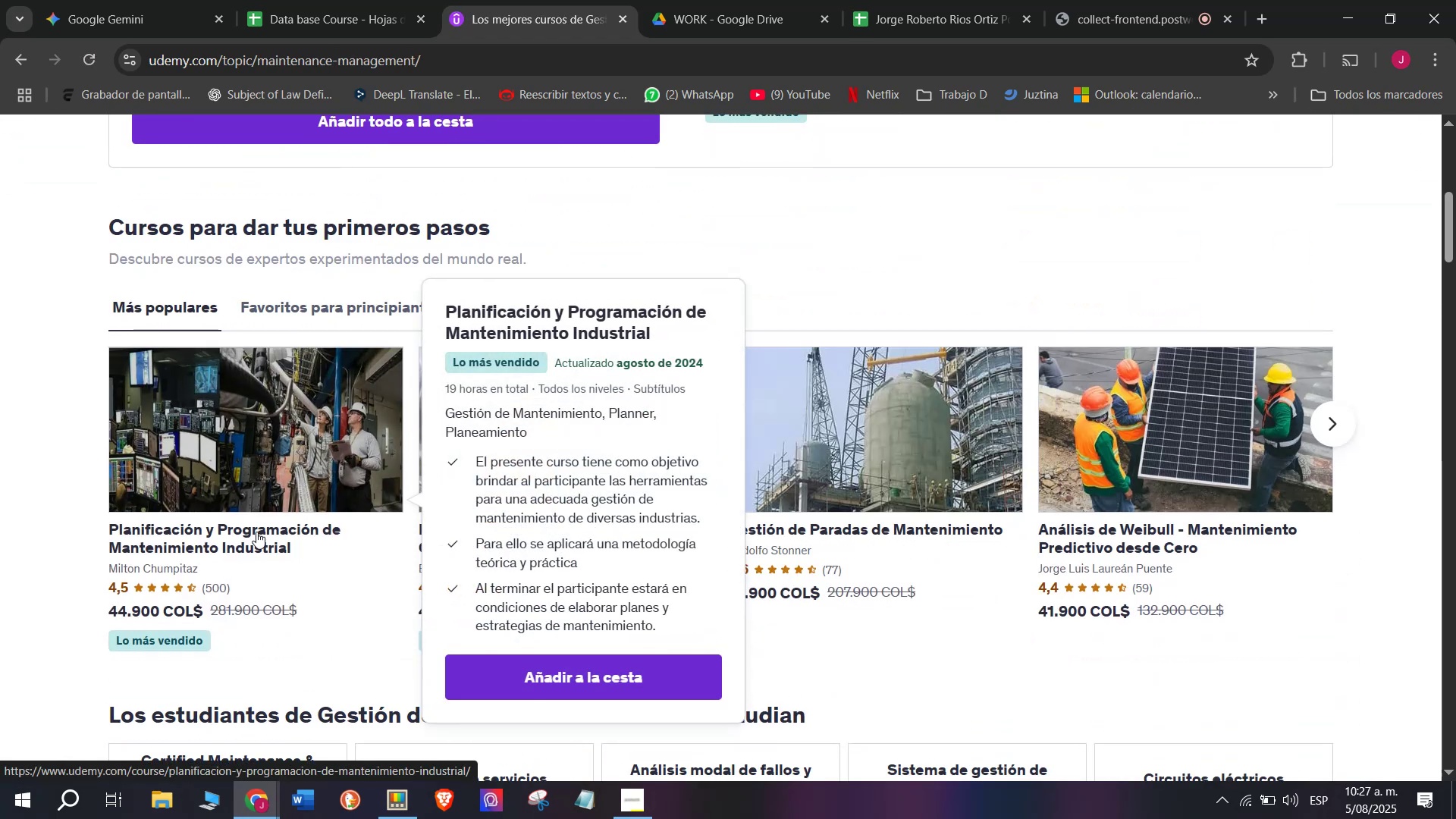 
hold_key(key=ControlLeft, duration=0.47)
left_click([246, 472])
 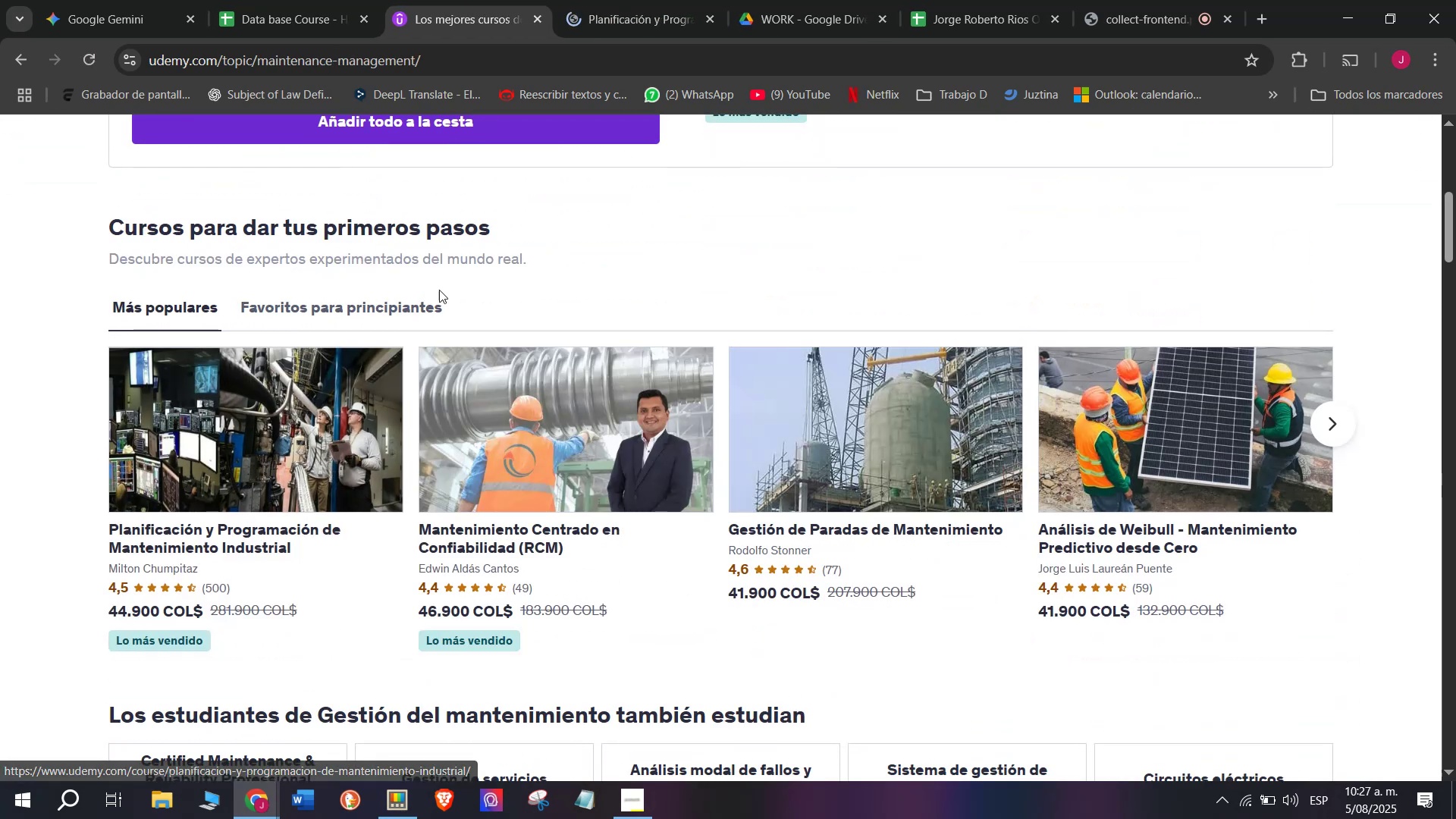 
hold_key(key=ControlLeft, duration=0.39)
left_click([560, 453])
 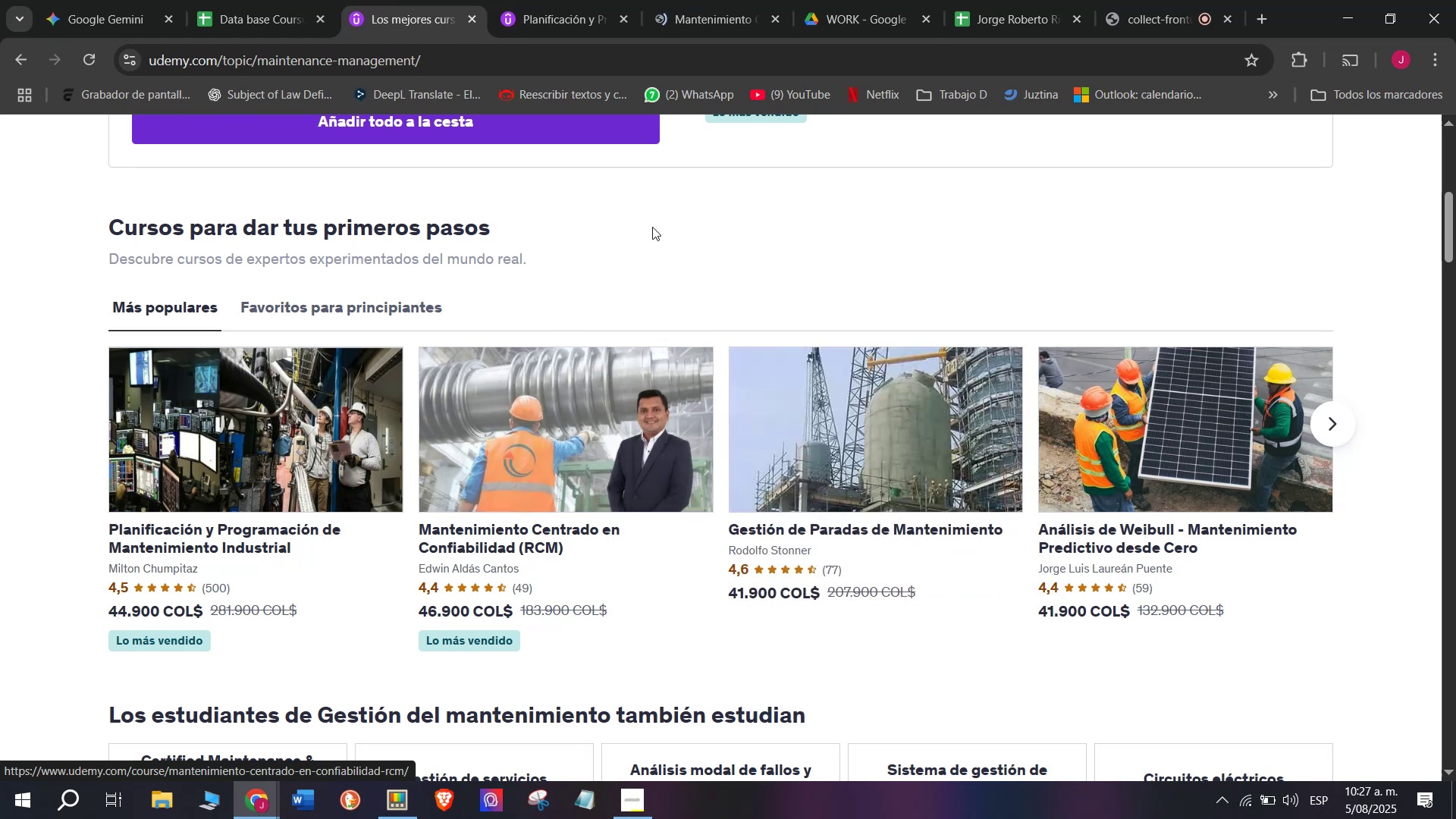 
hold_key(key=ControlLeft, duration=0.38)
left_click([795, 383])
 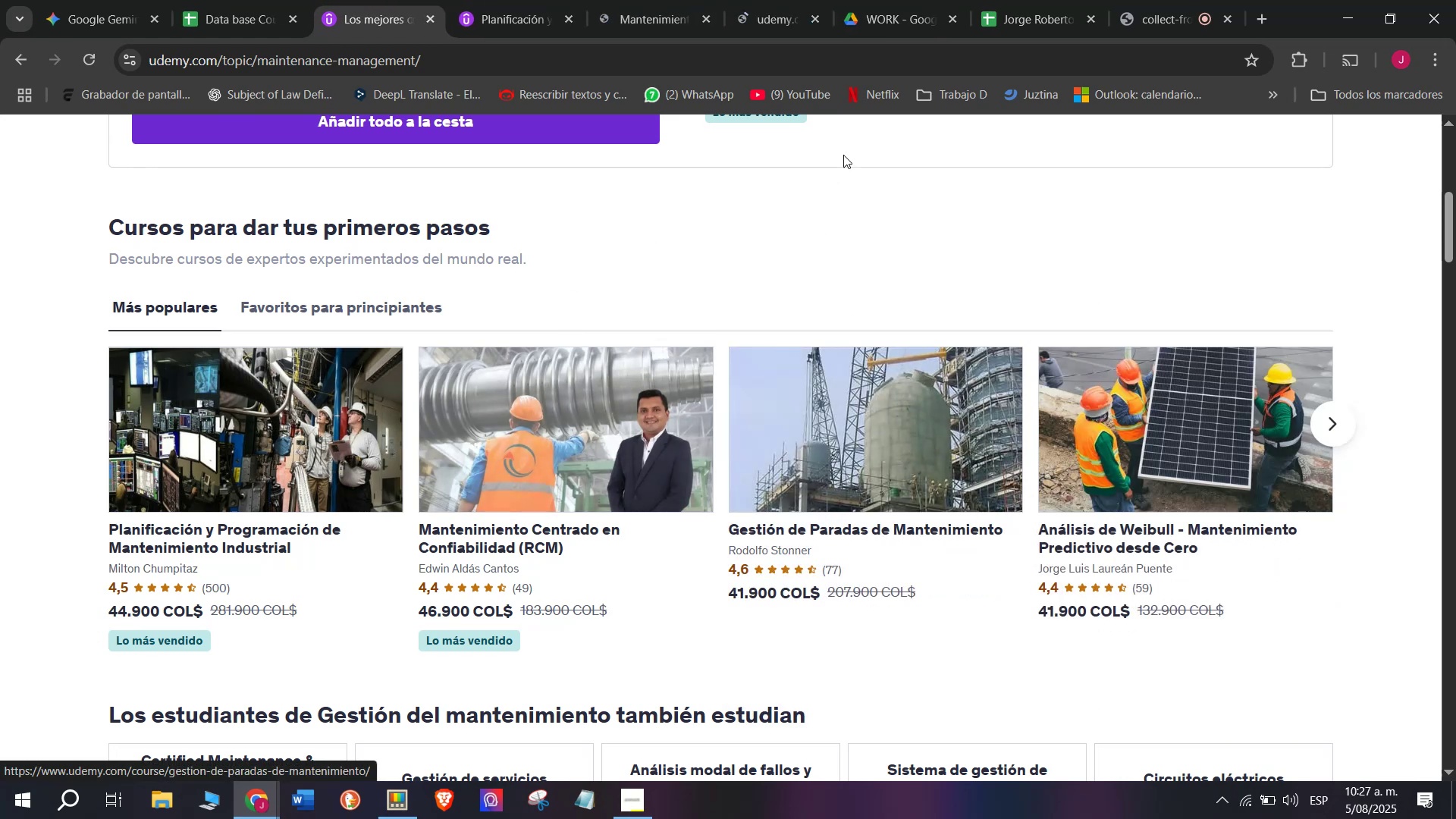 
hold_key(key=ControlLeft, duration=0.32)
left_click([1199, 430])
 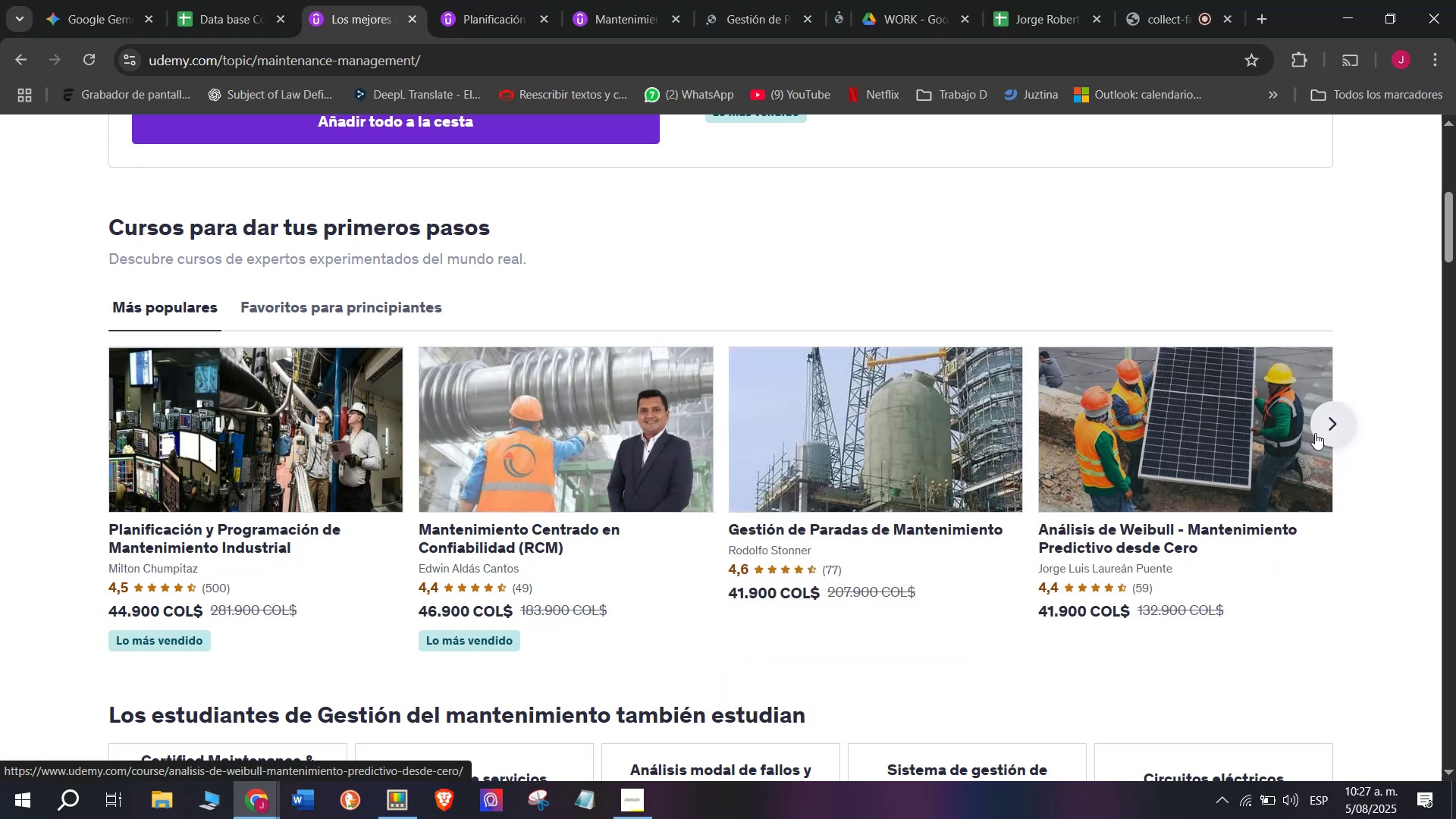 
left_click([1320, 433])
 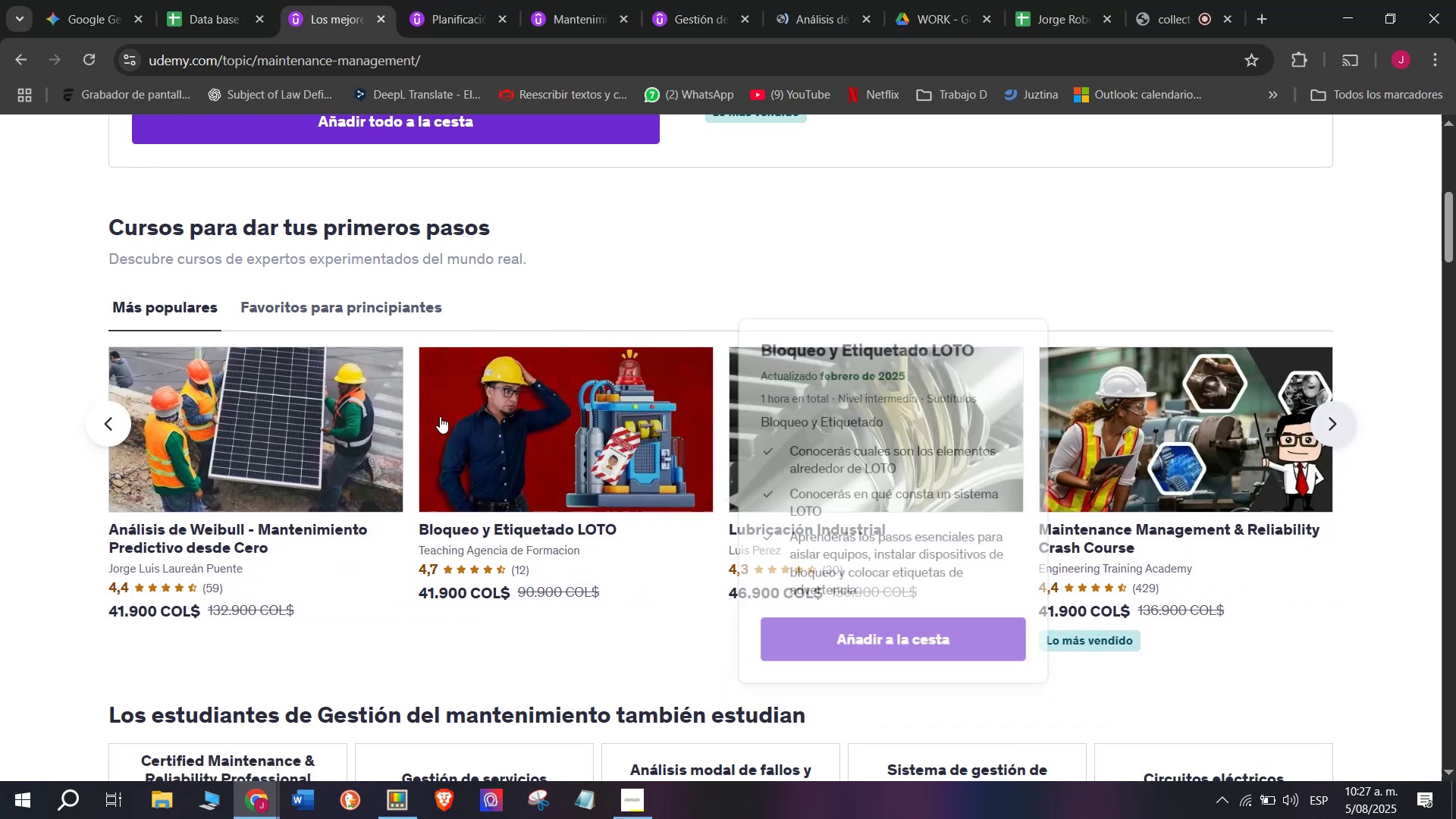 
key(Control+ControlLeft)
 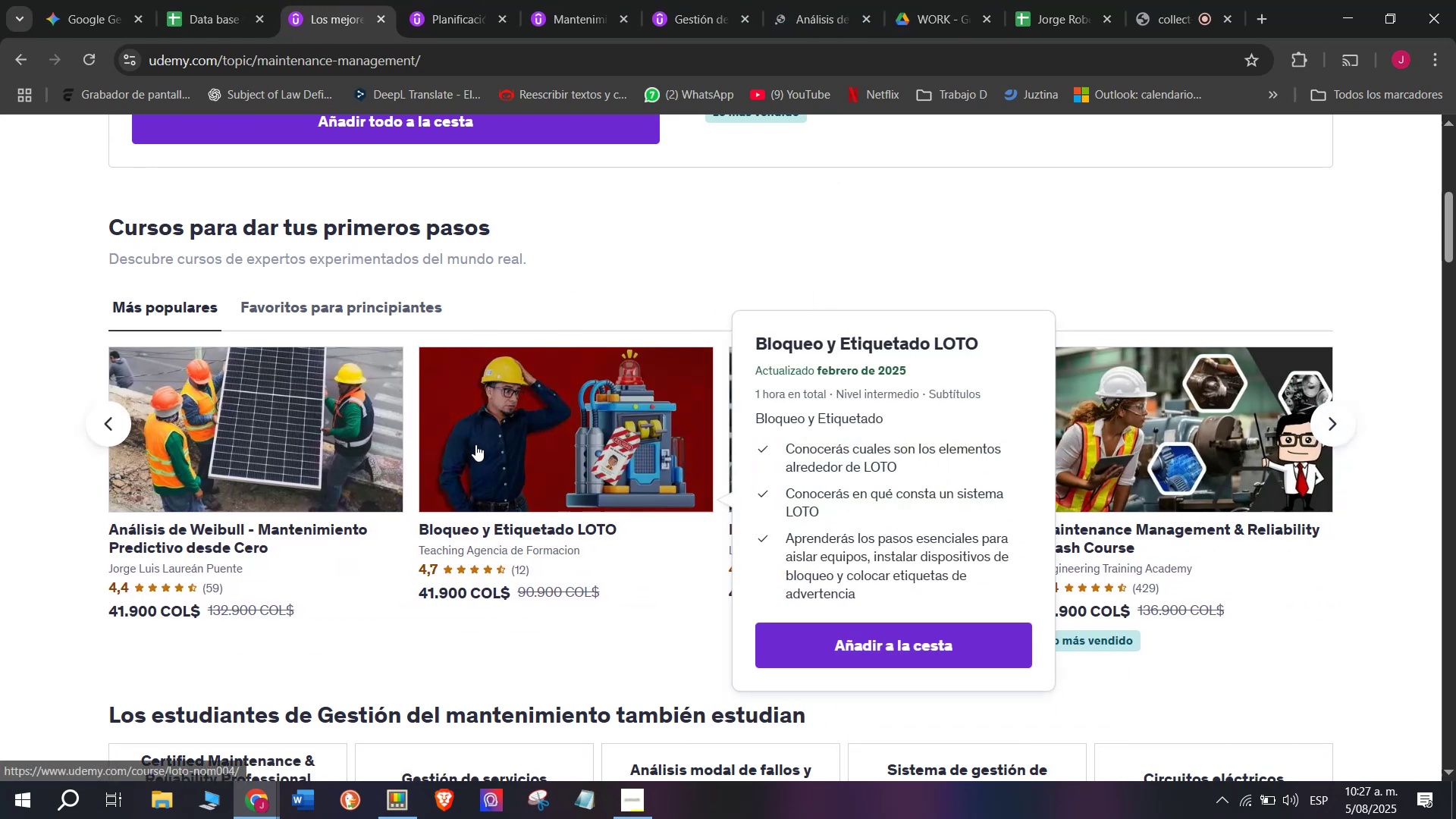 
left_click([475, 444])
 